 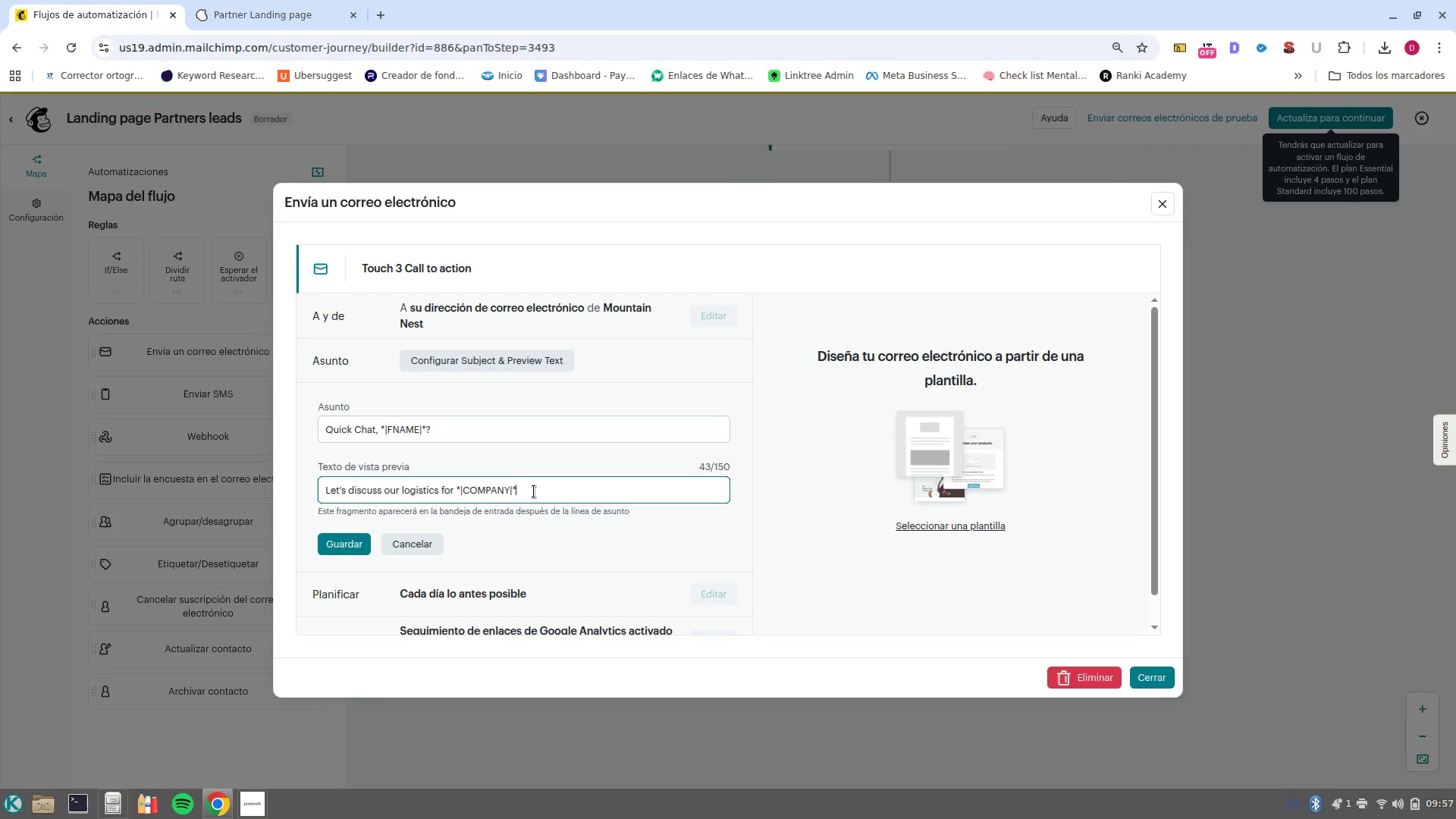 
left_click([346, 545])
 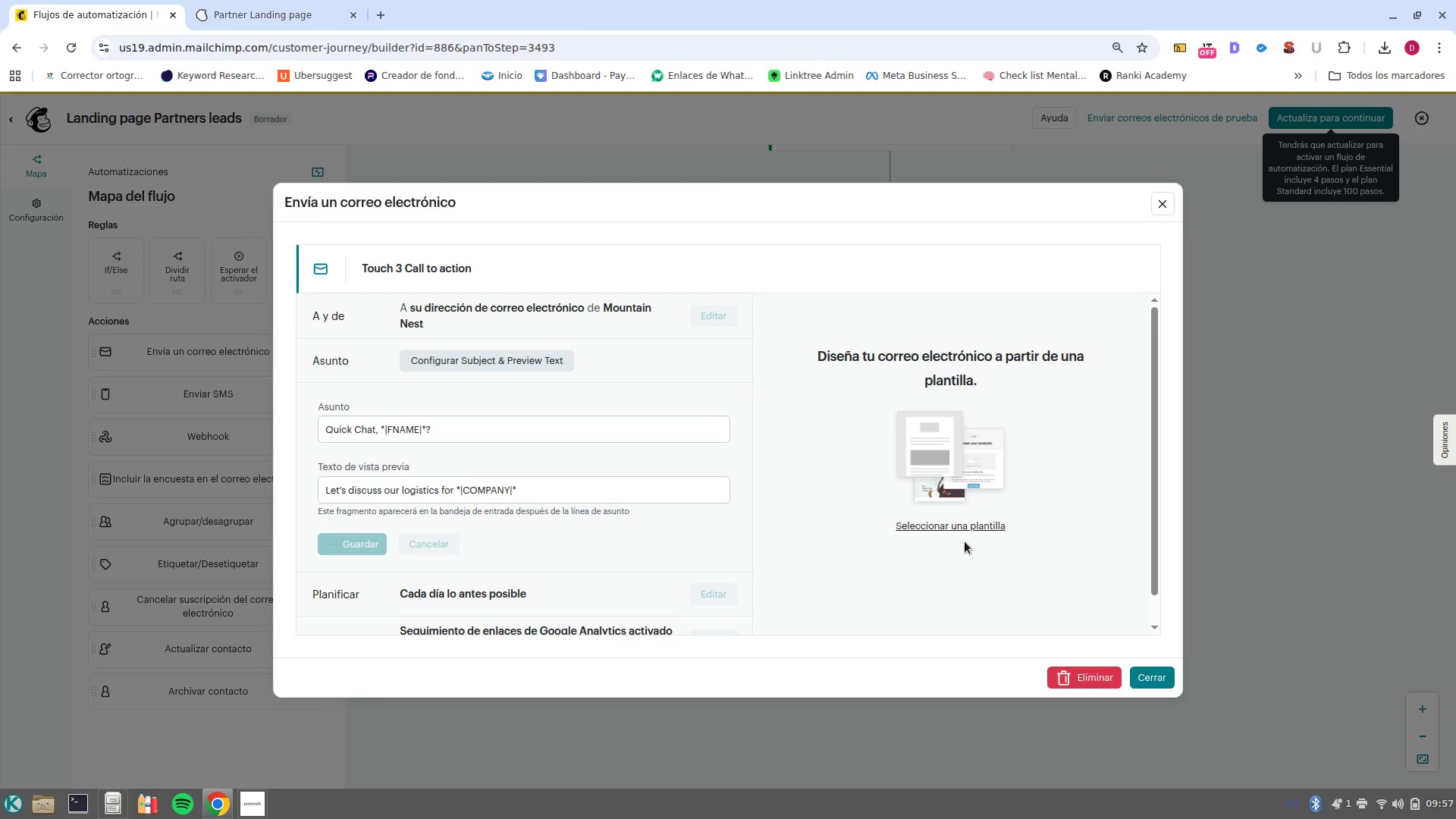 
left_click([967, 530])
 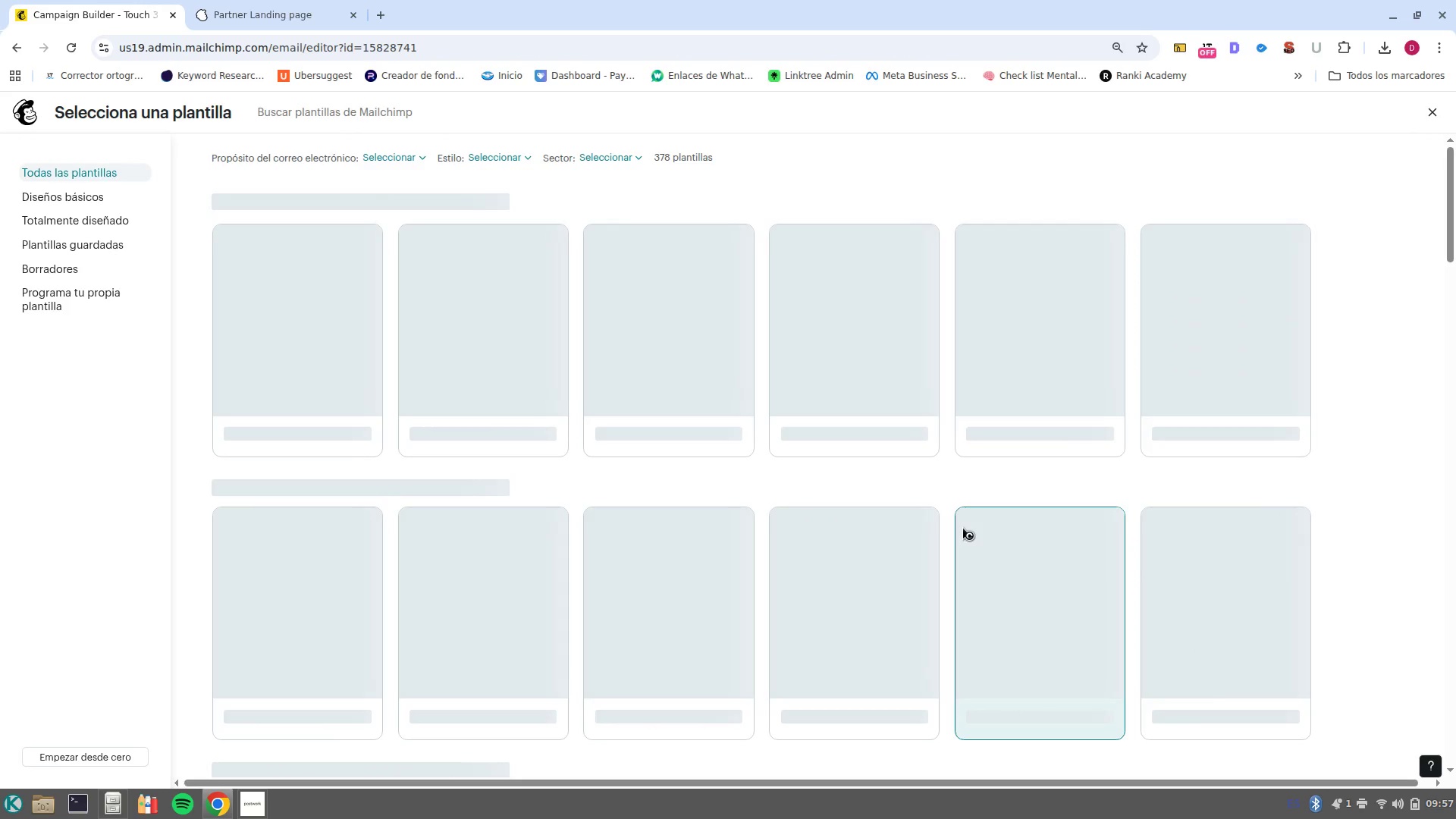 
wait(9.69)
 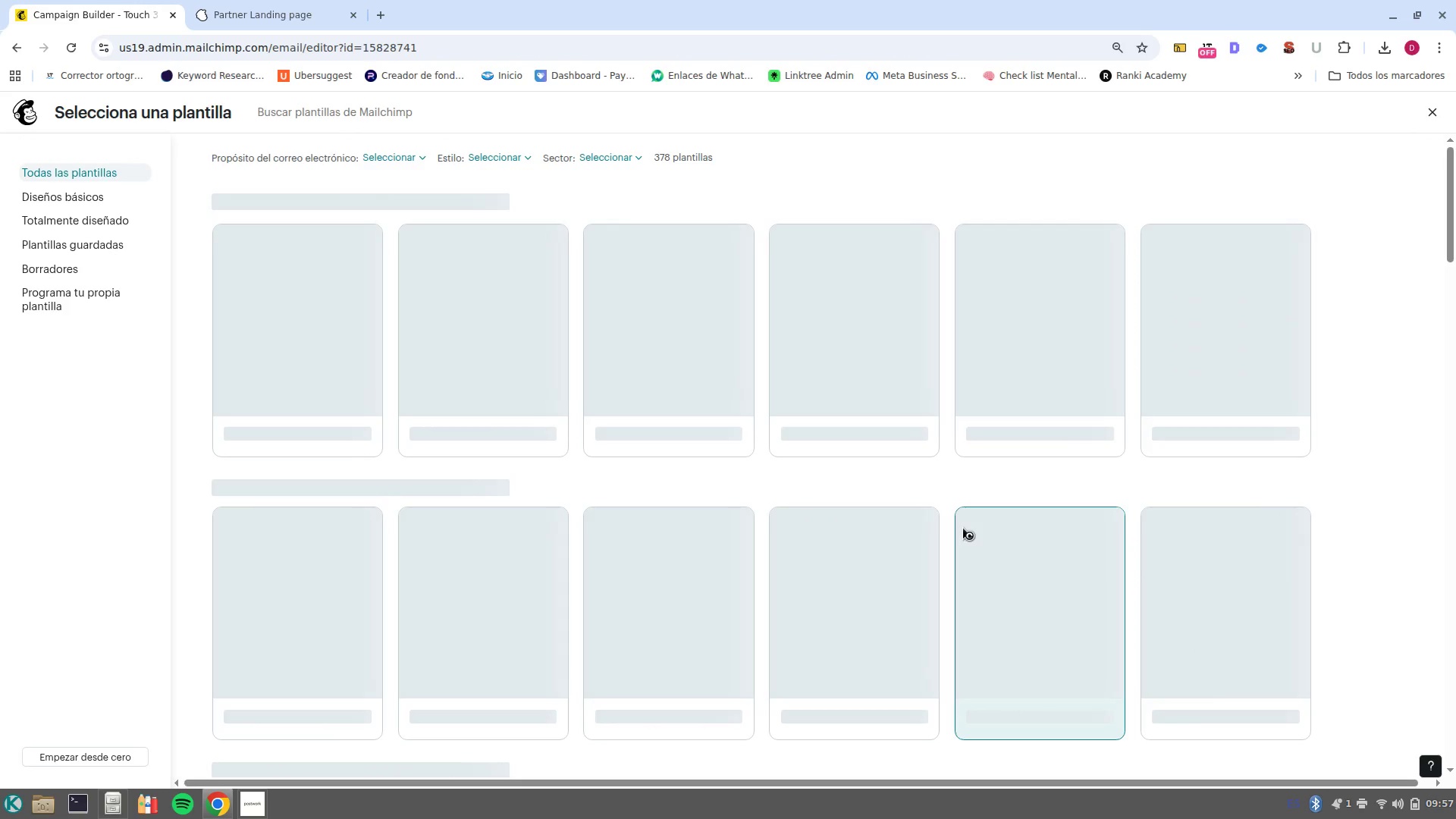 
left_click([302, 347])
 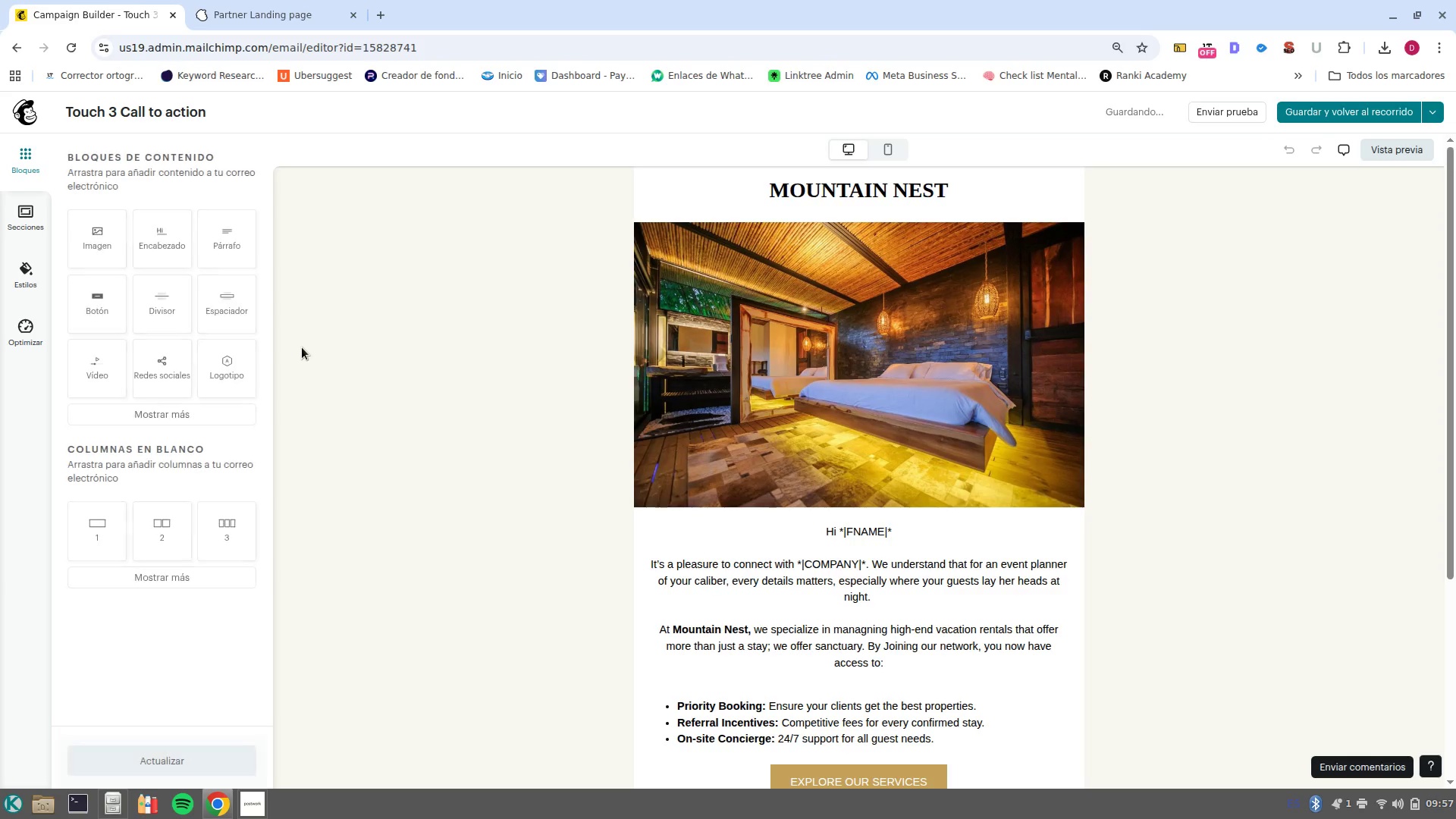 
left_click([753, 348])
 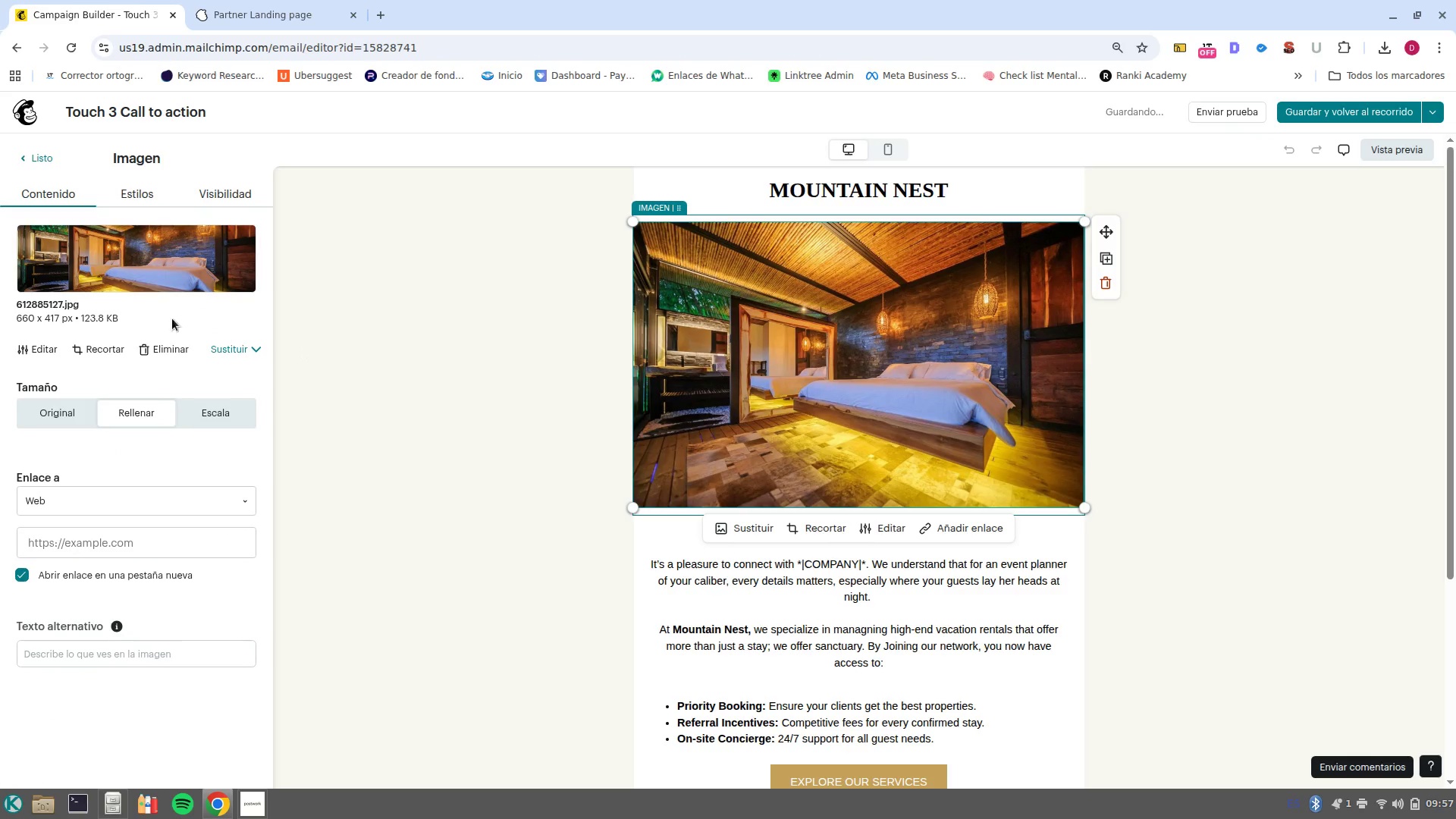 
left_click([162, 345])
 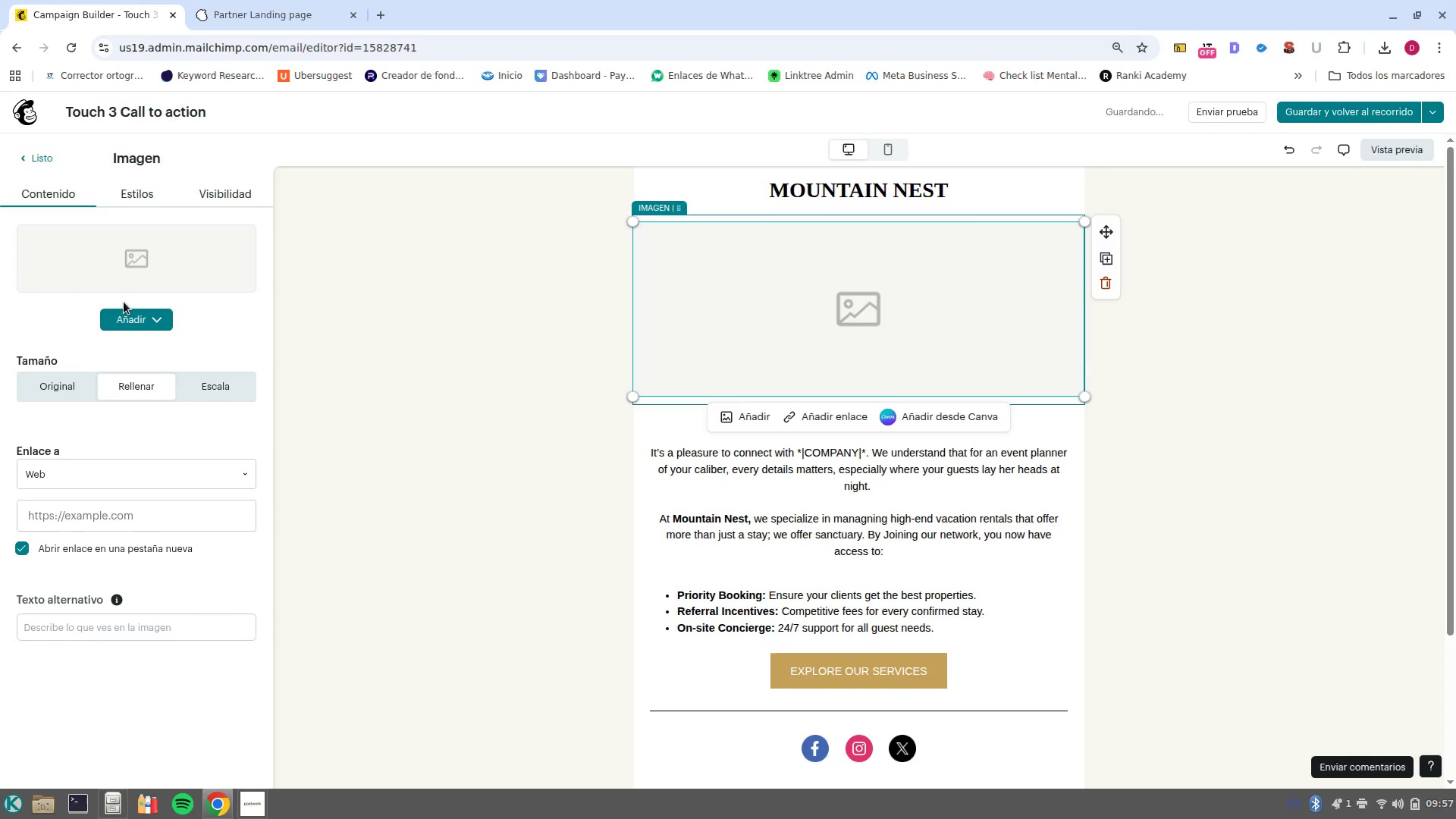 
left_click([127, 316])
 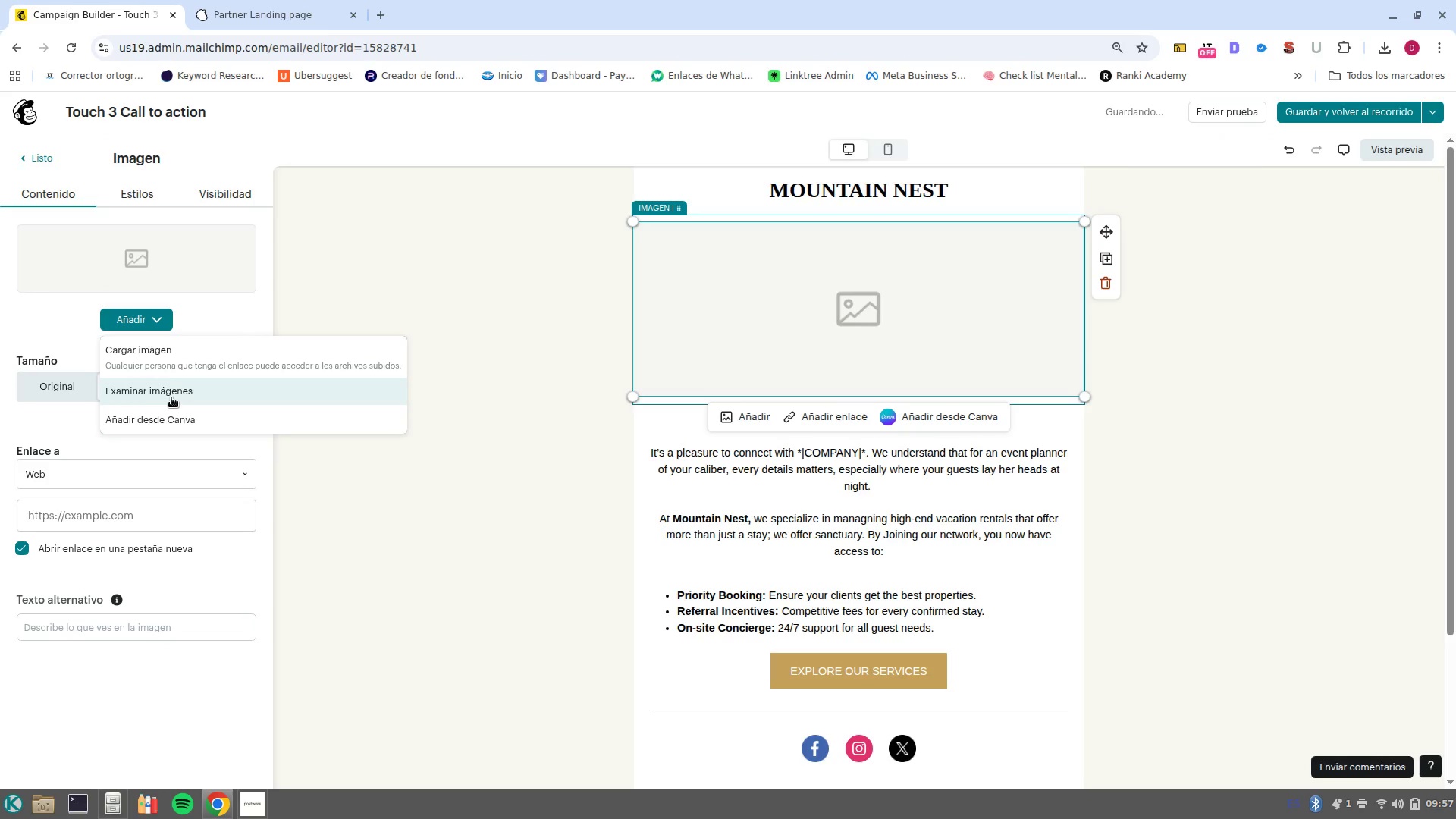 
left_click([171, 397])
 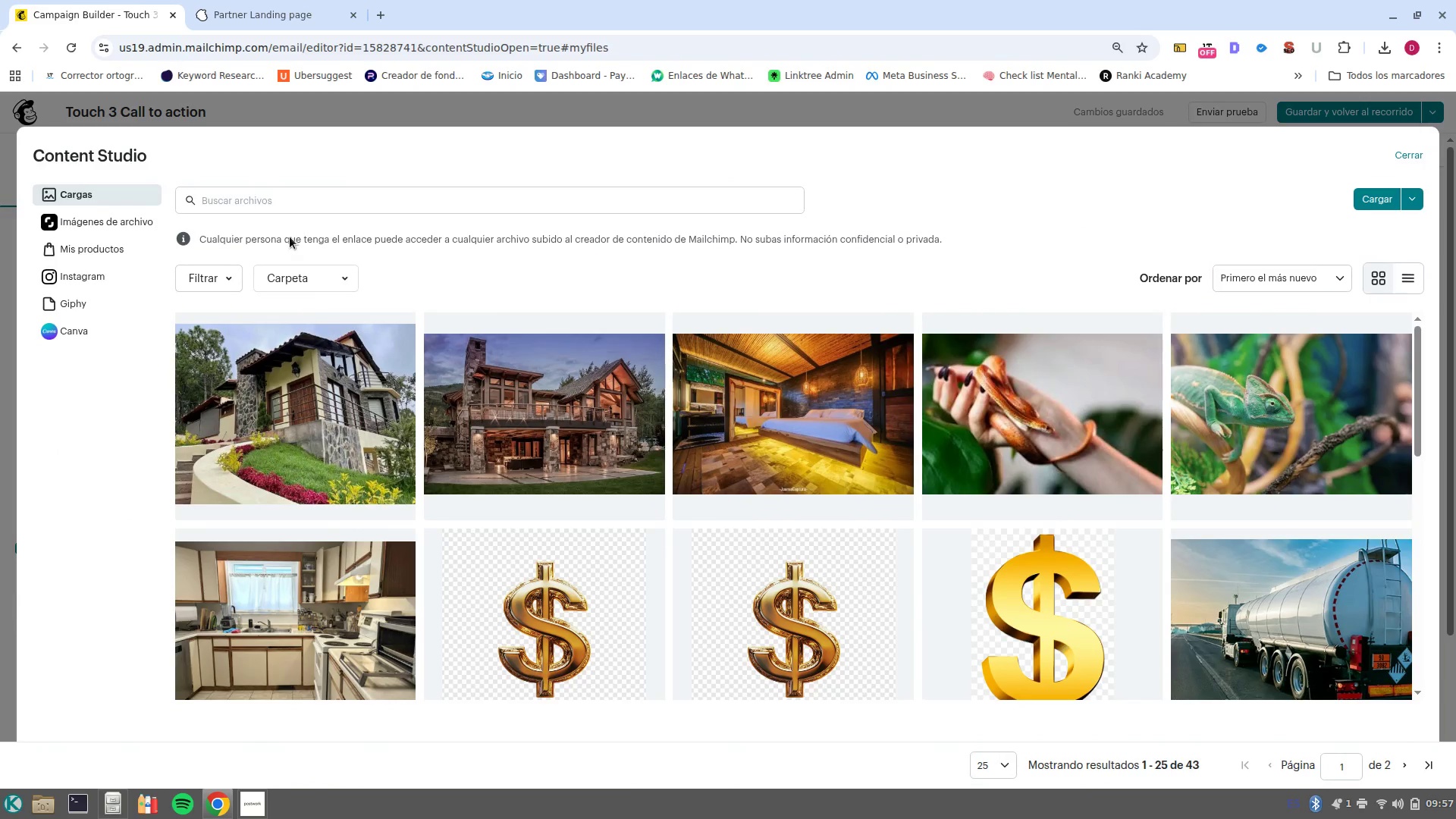 
left_click([284, 202])
 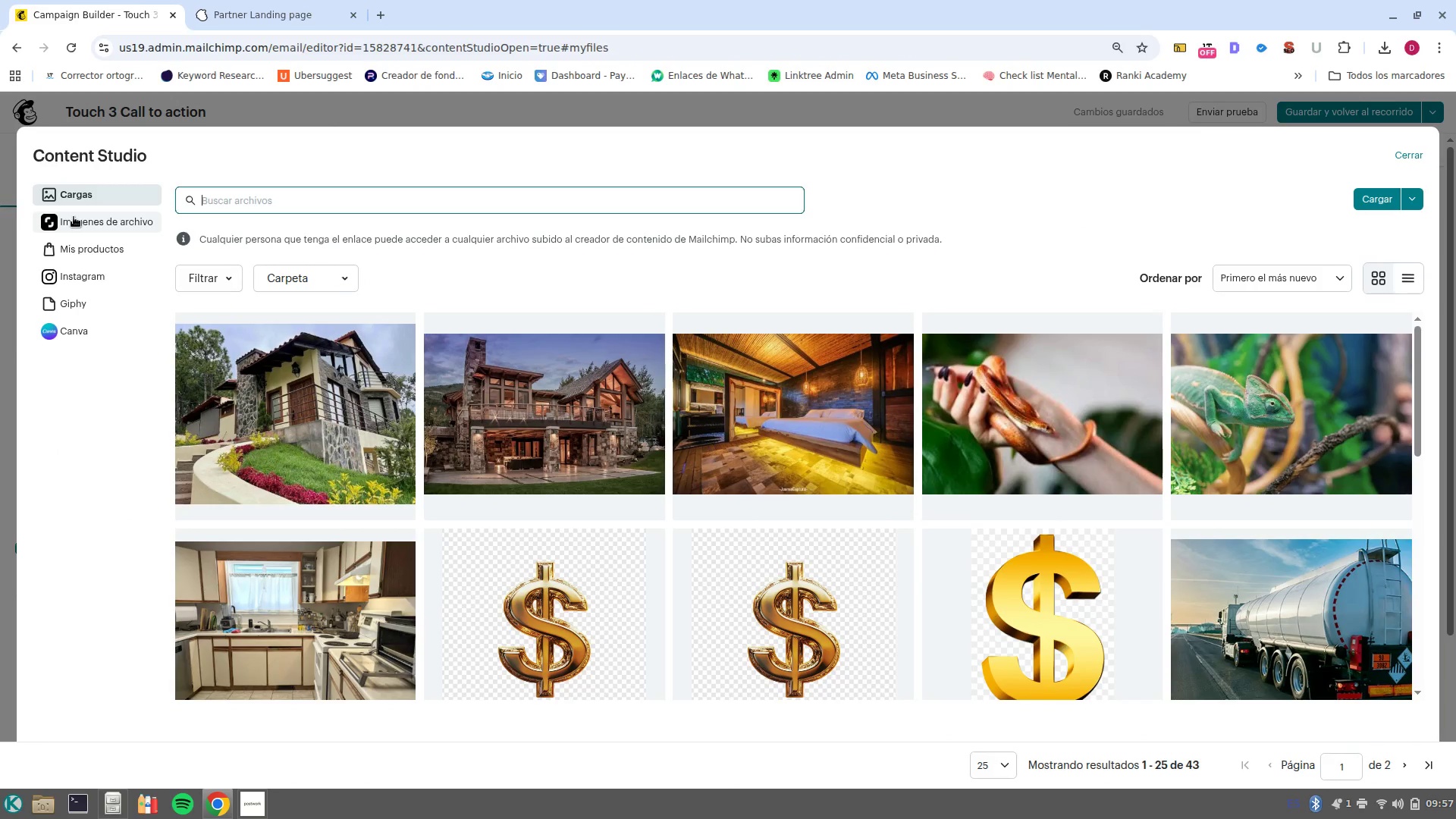 
left_click([74, 217])
 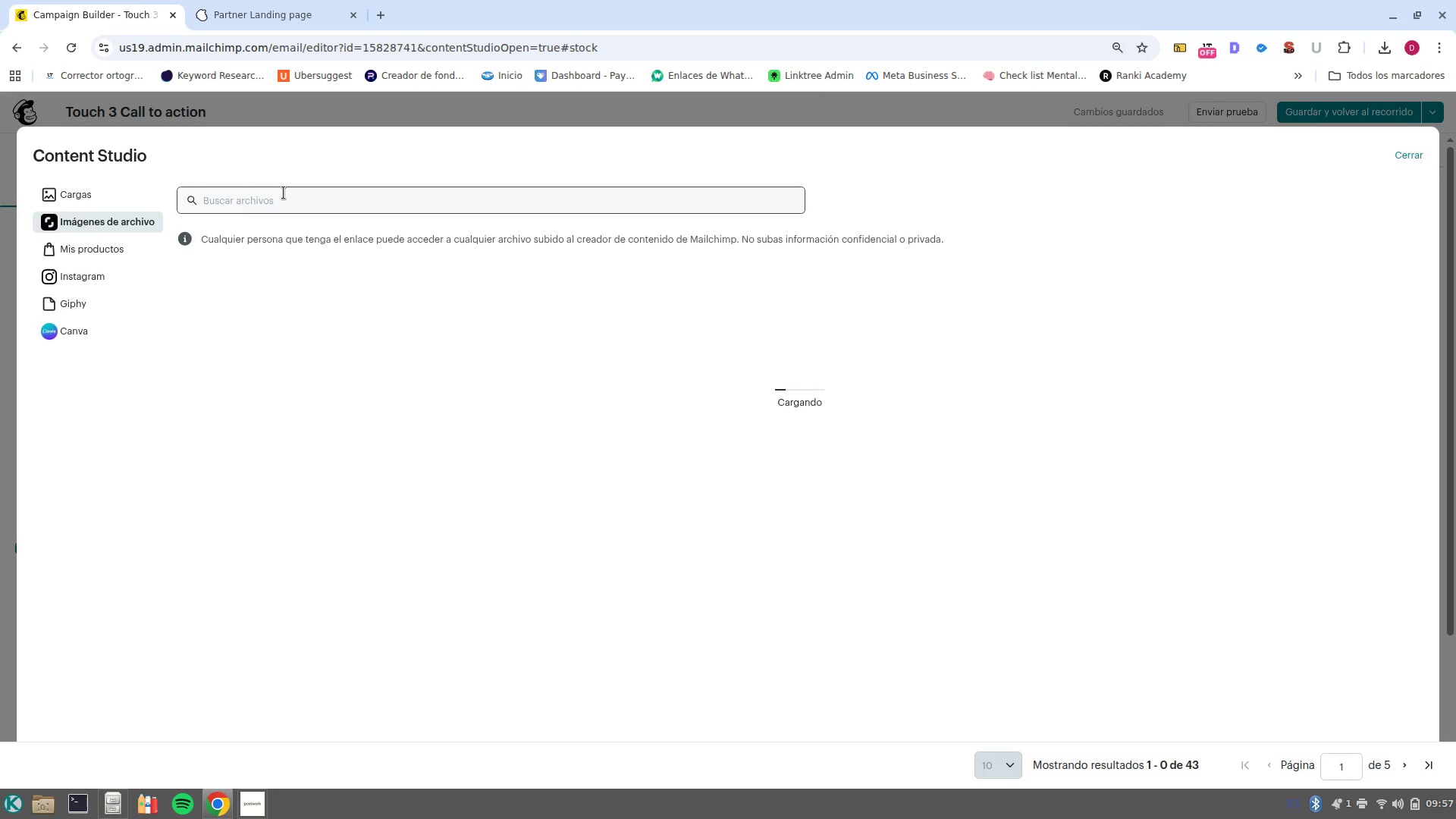 
left_click([284, 193])
 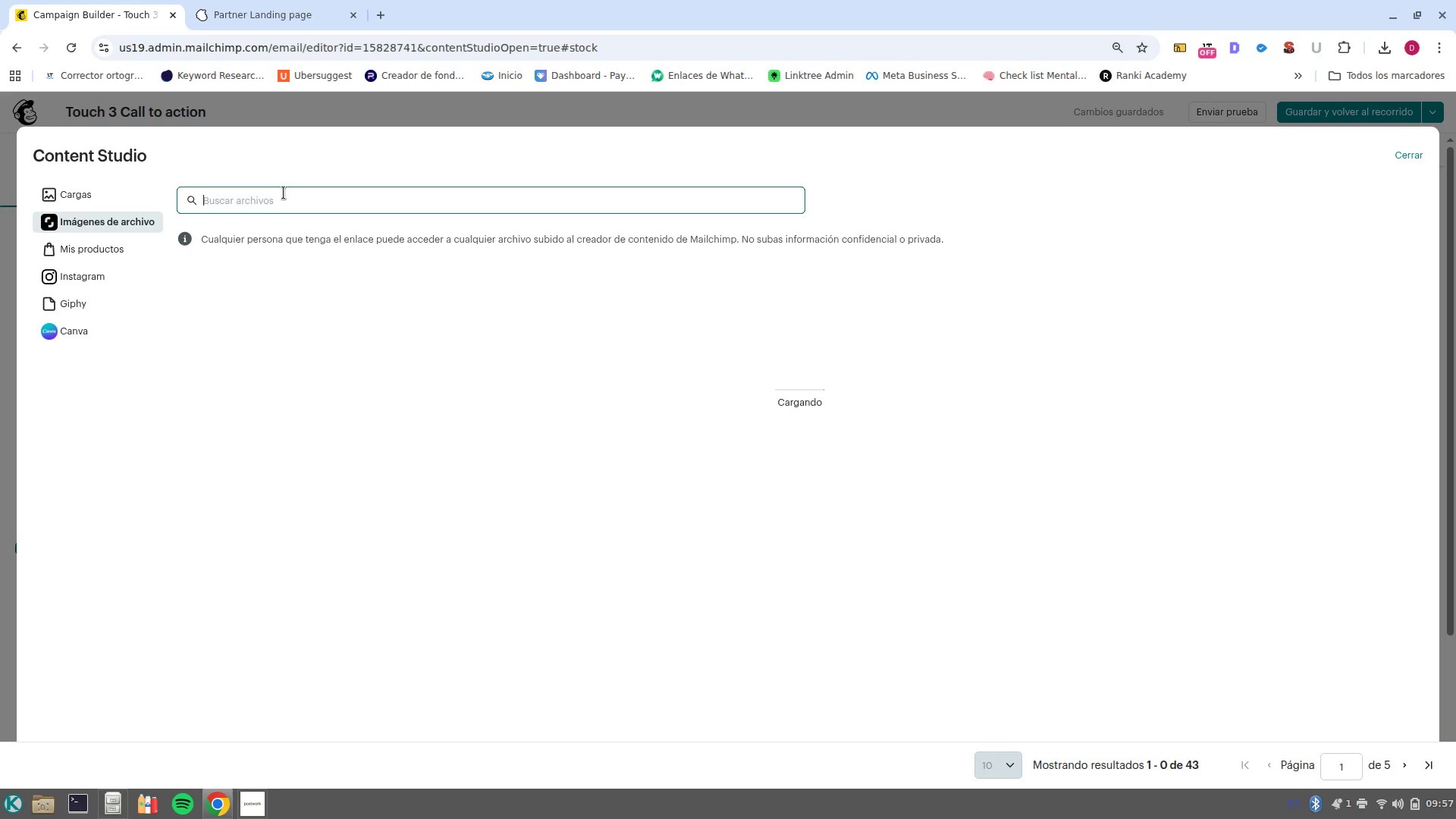 
type(montain landscape)
 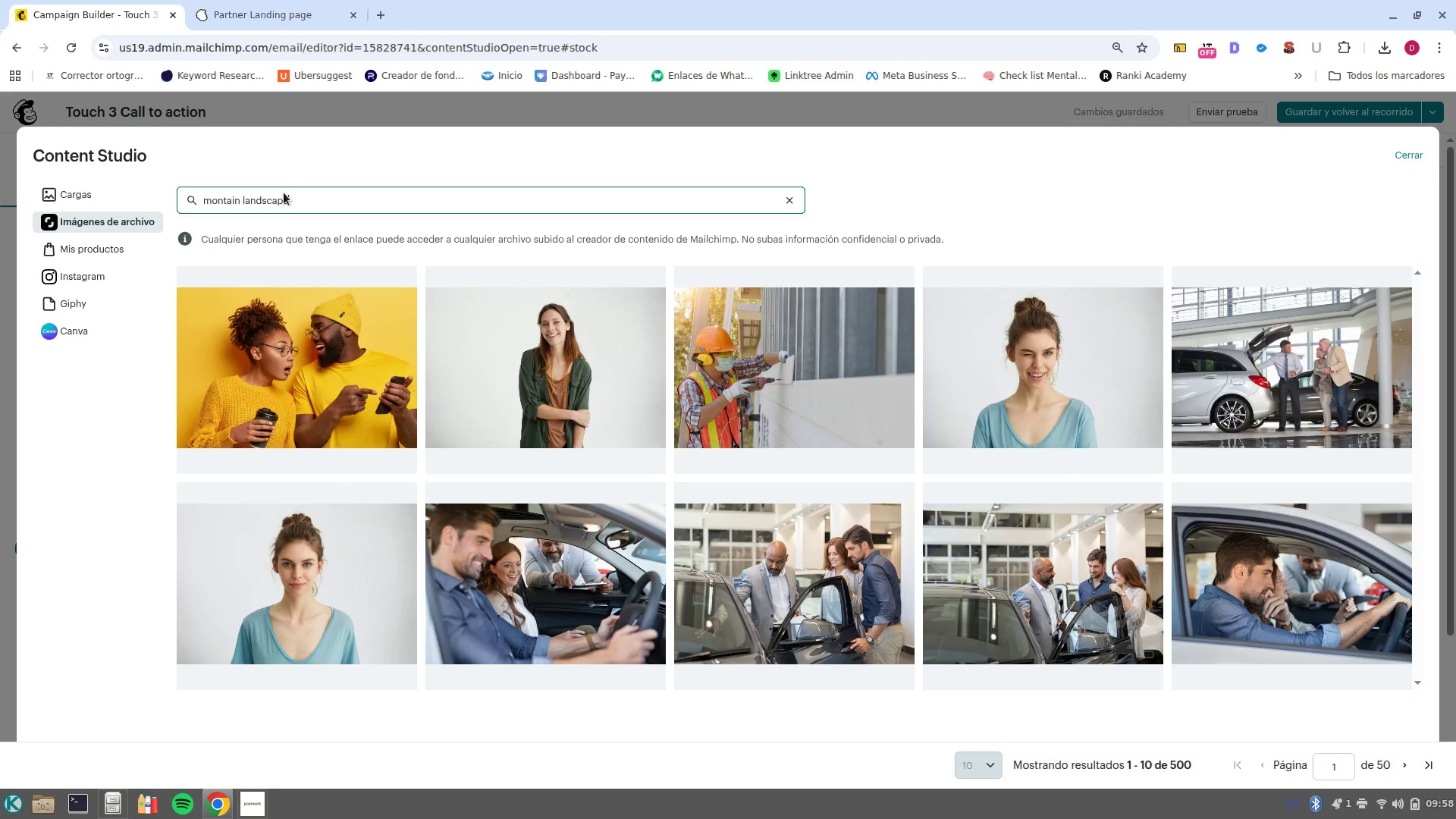 
key(Enter)
 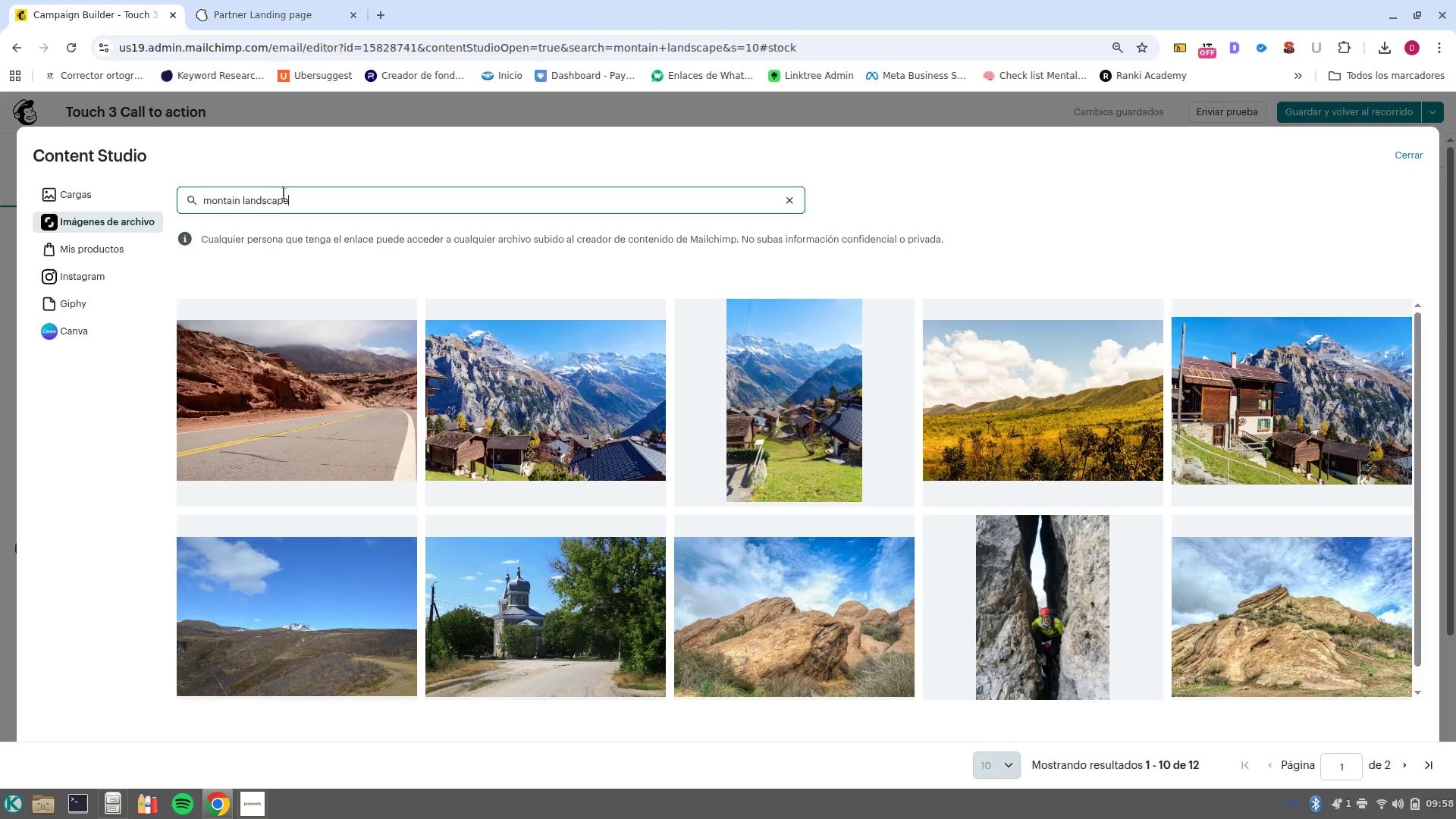 
wait(16.14)
 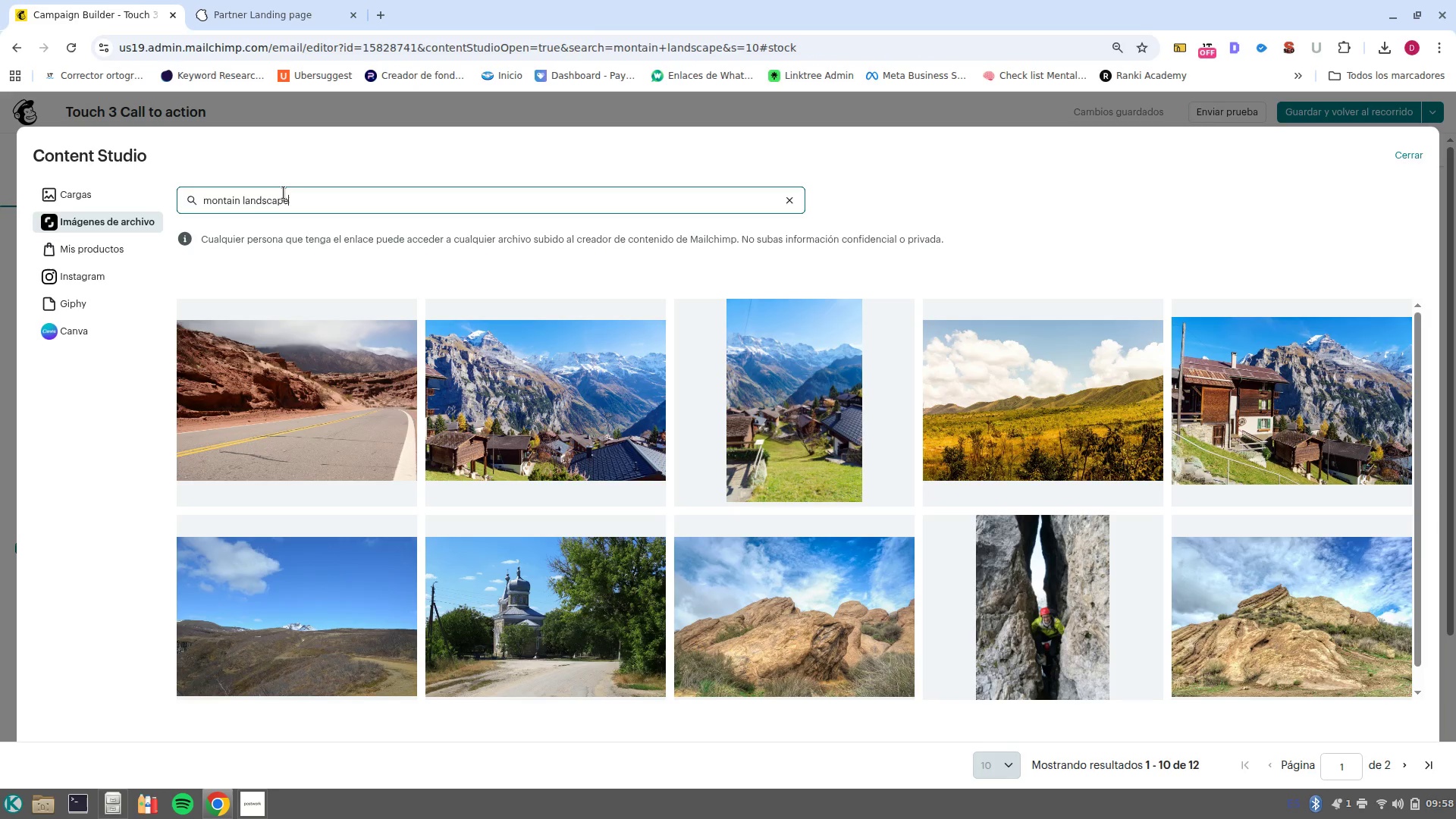 
left_click([840, 400])
 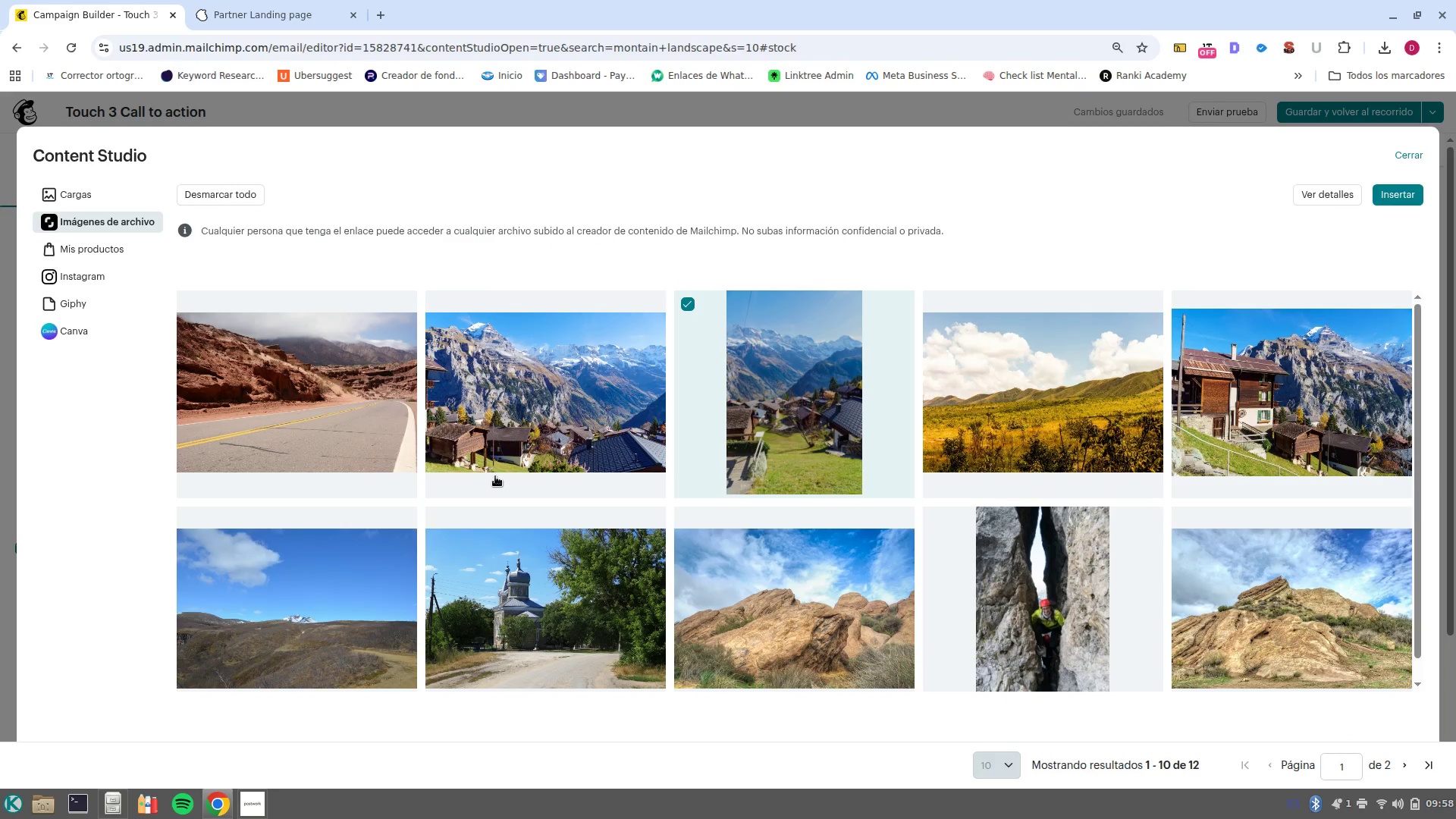 
scroll: coordinate [590, 413], scroll_direction: down, amount: 3.0
 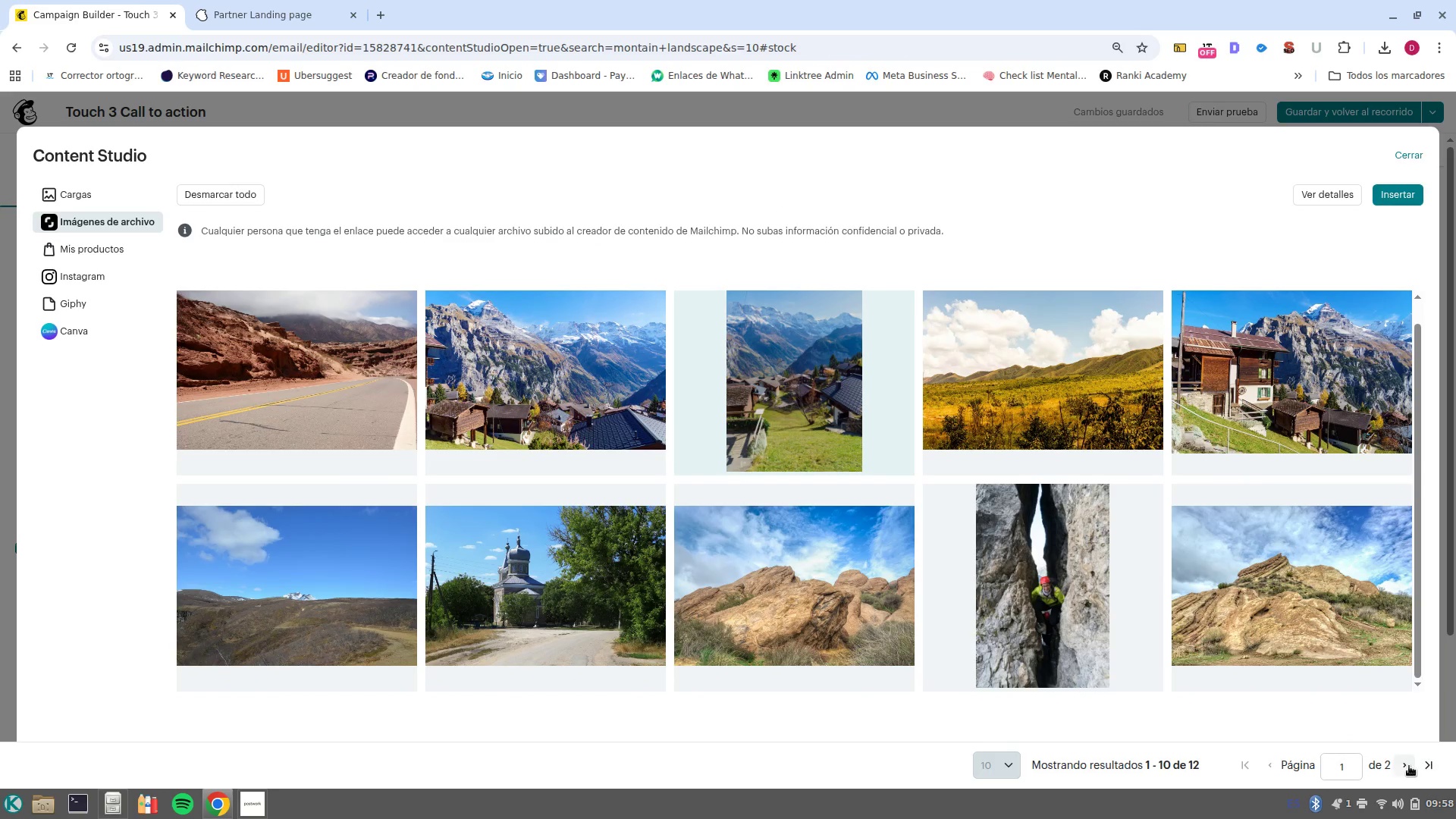 
left_click([1406, 769])
 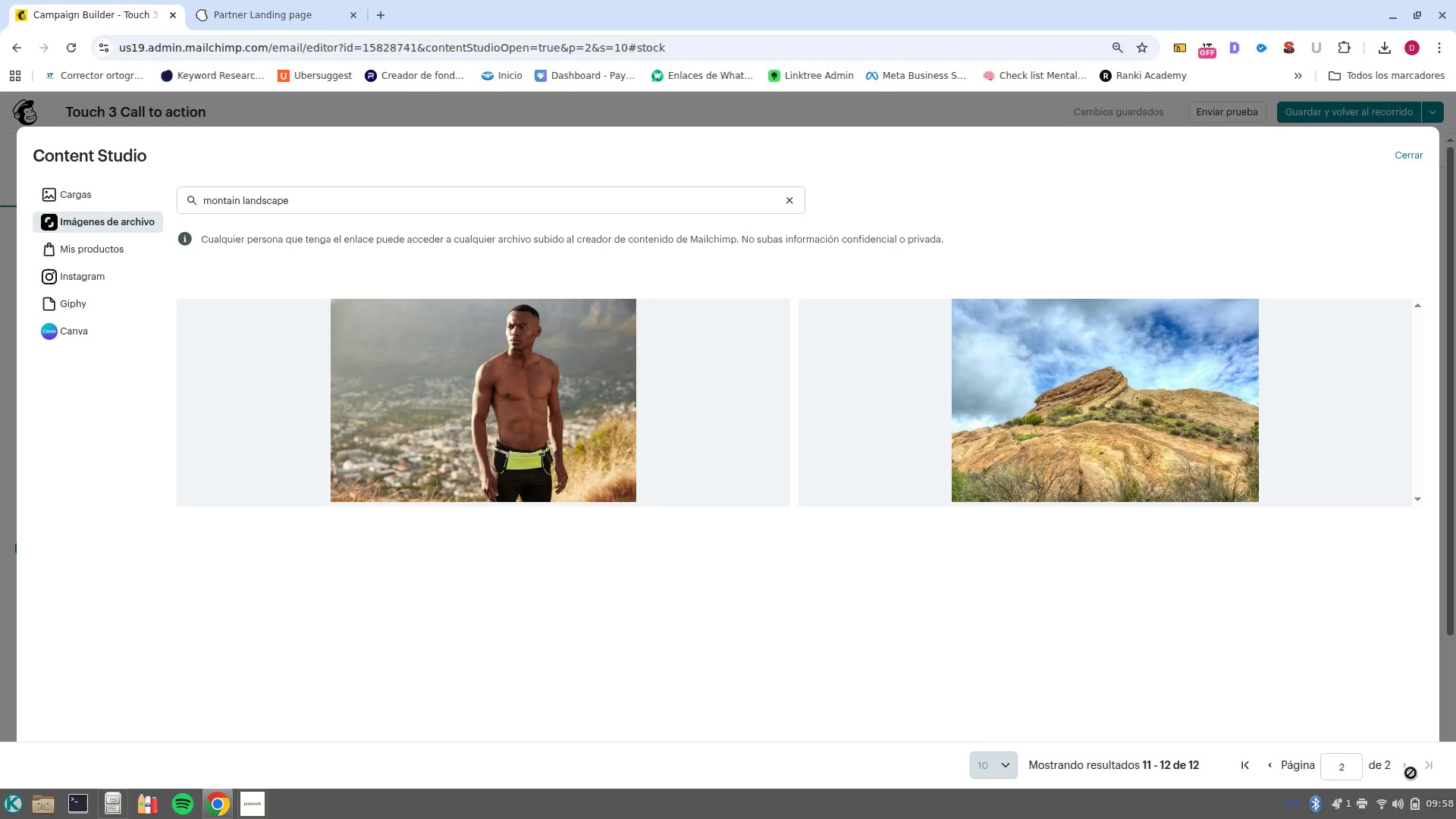 
wait(5.6)
 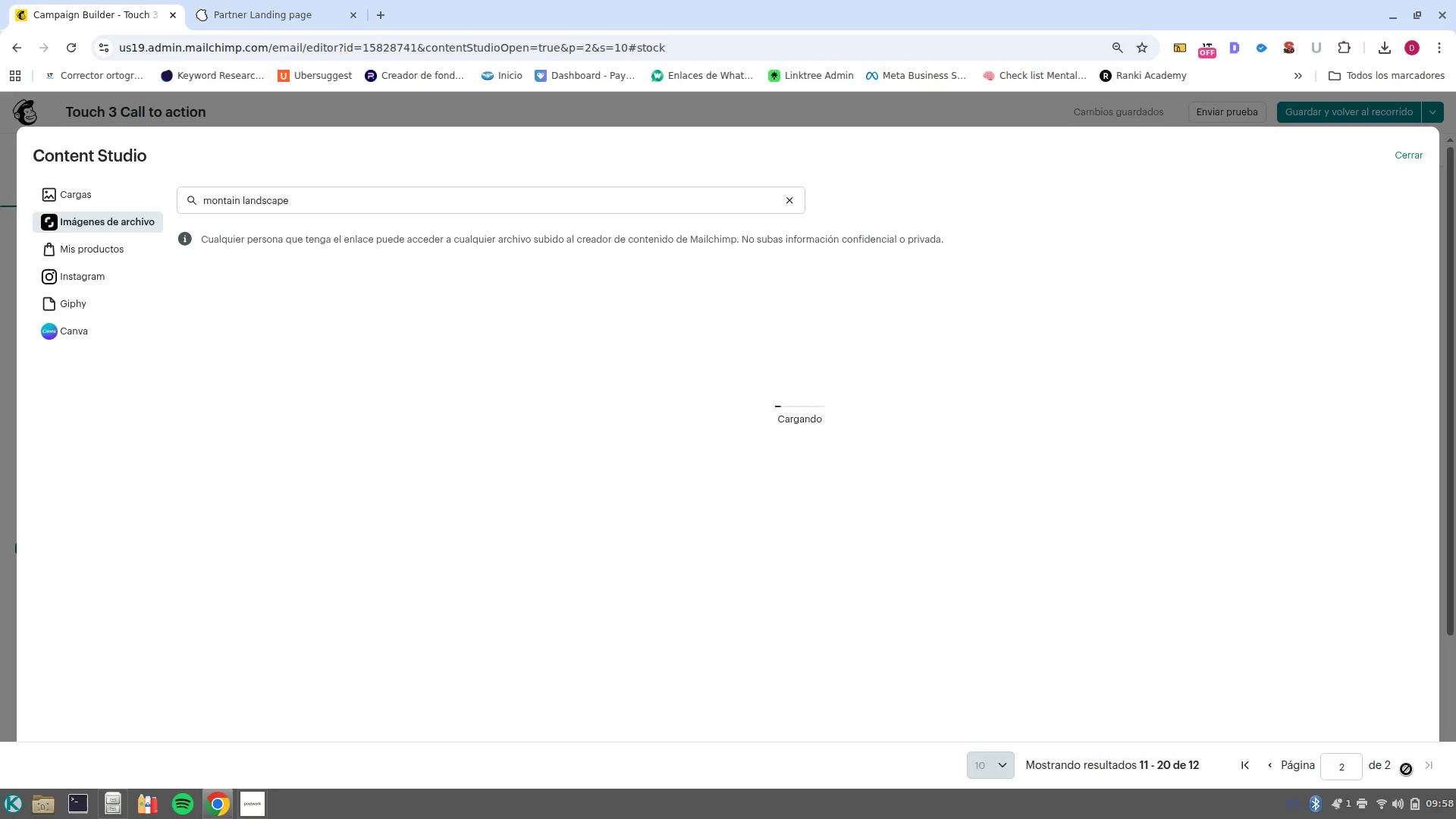 
left_click([1269, 766])
 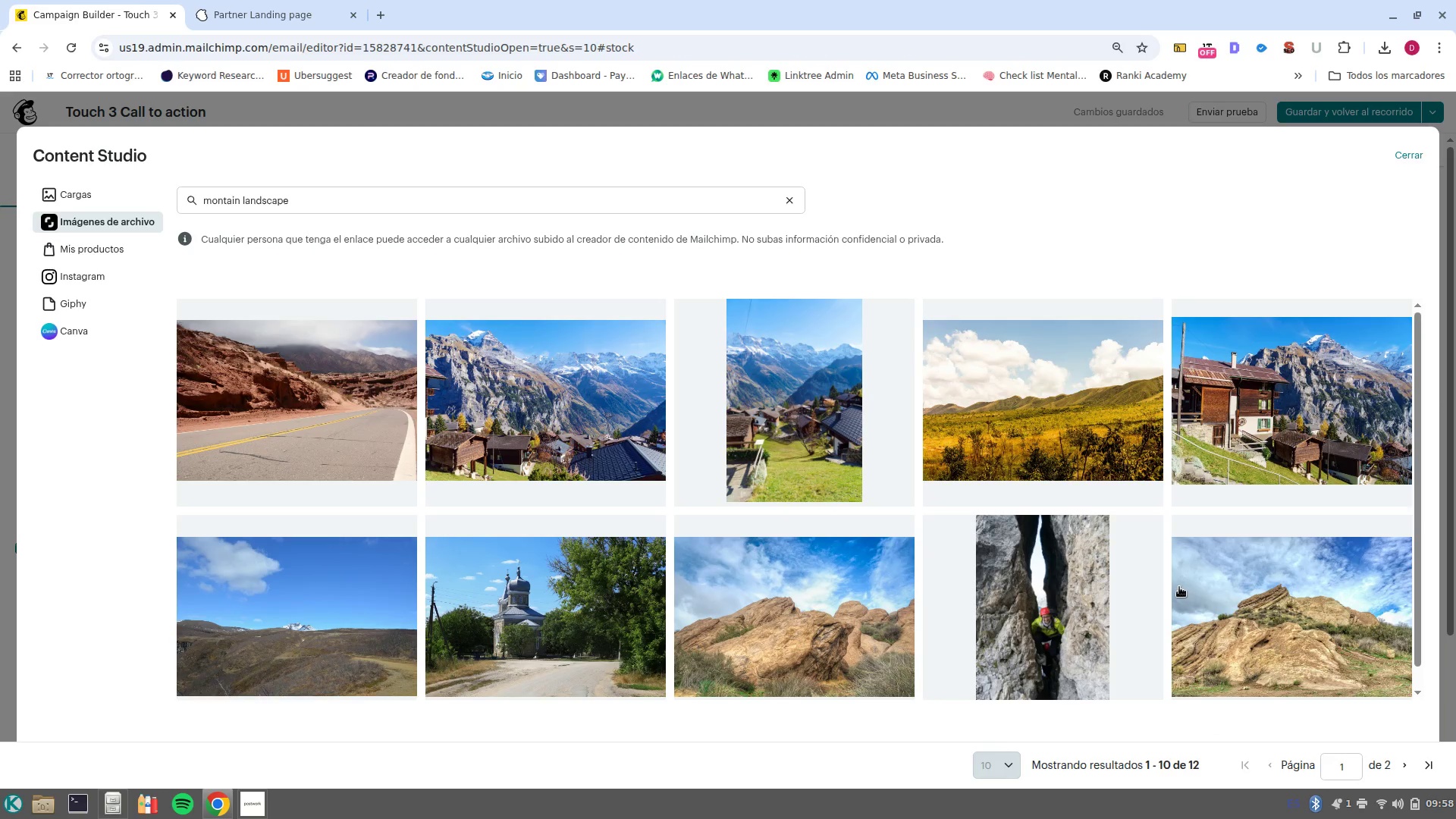 
wait(6.0)
 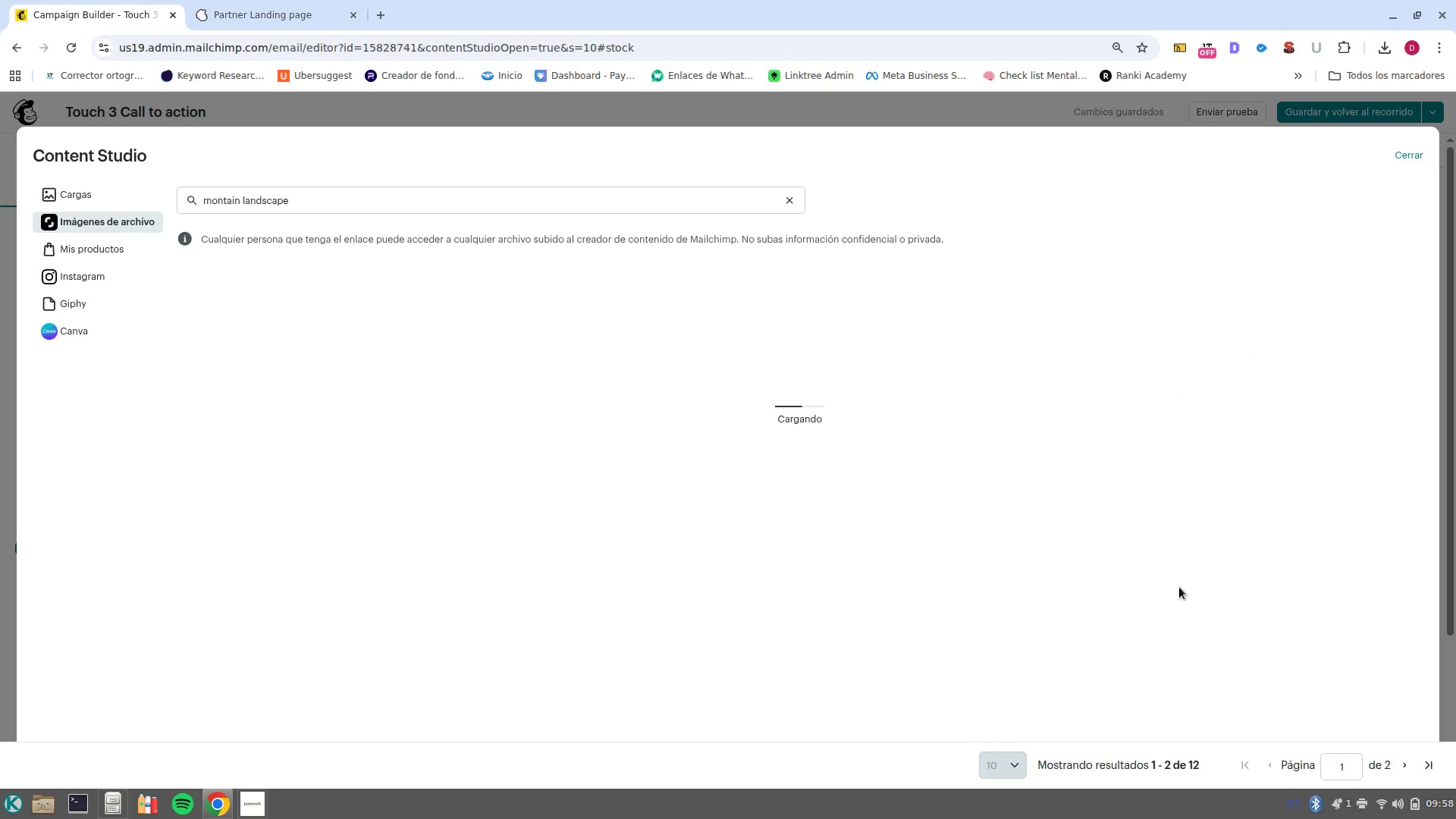 
left_click([587, 448])
 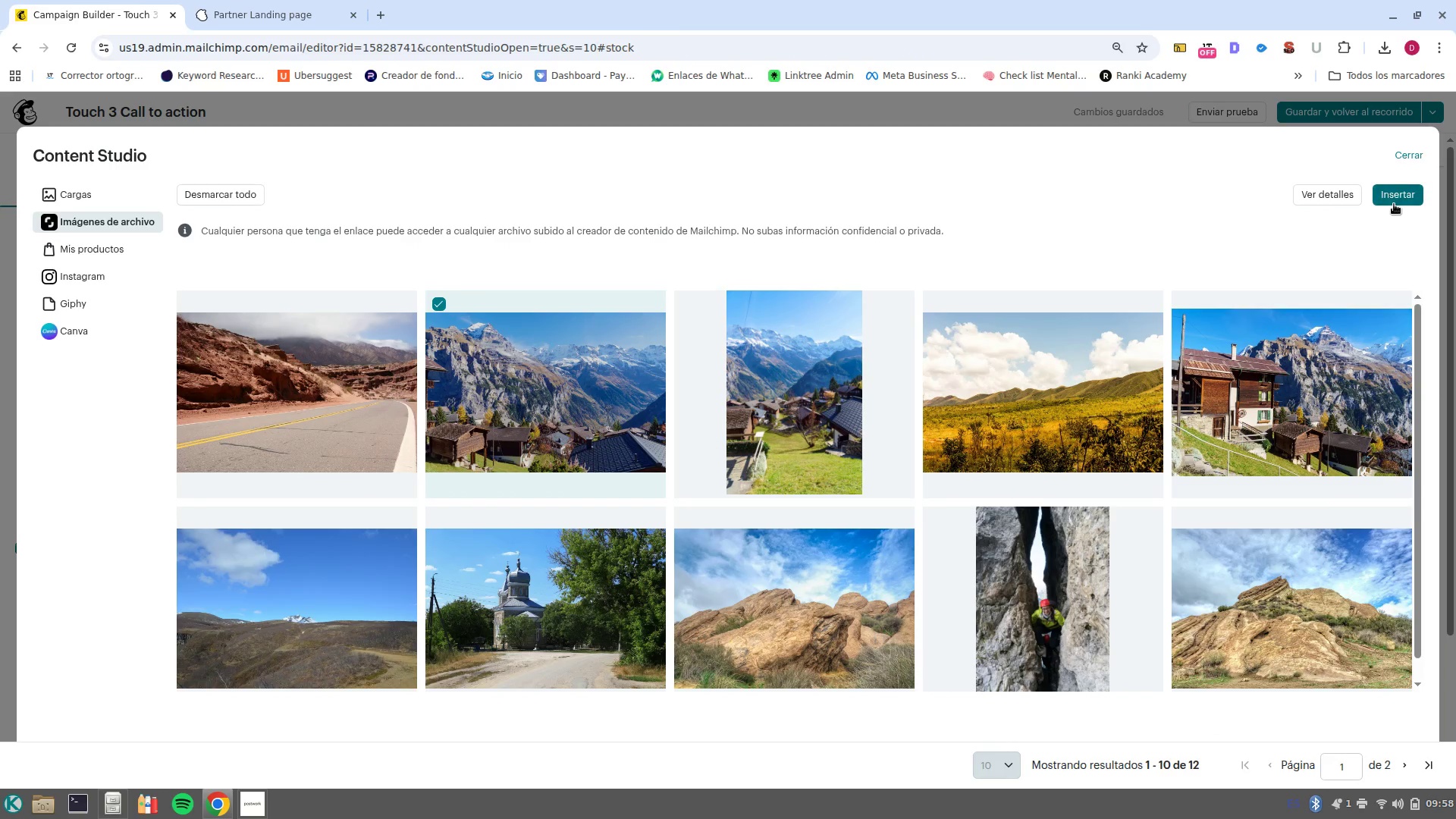 
left_click([1394, 204])
 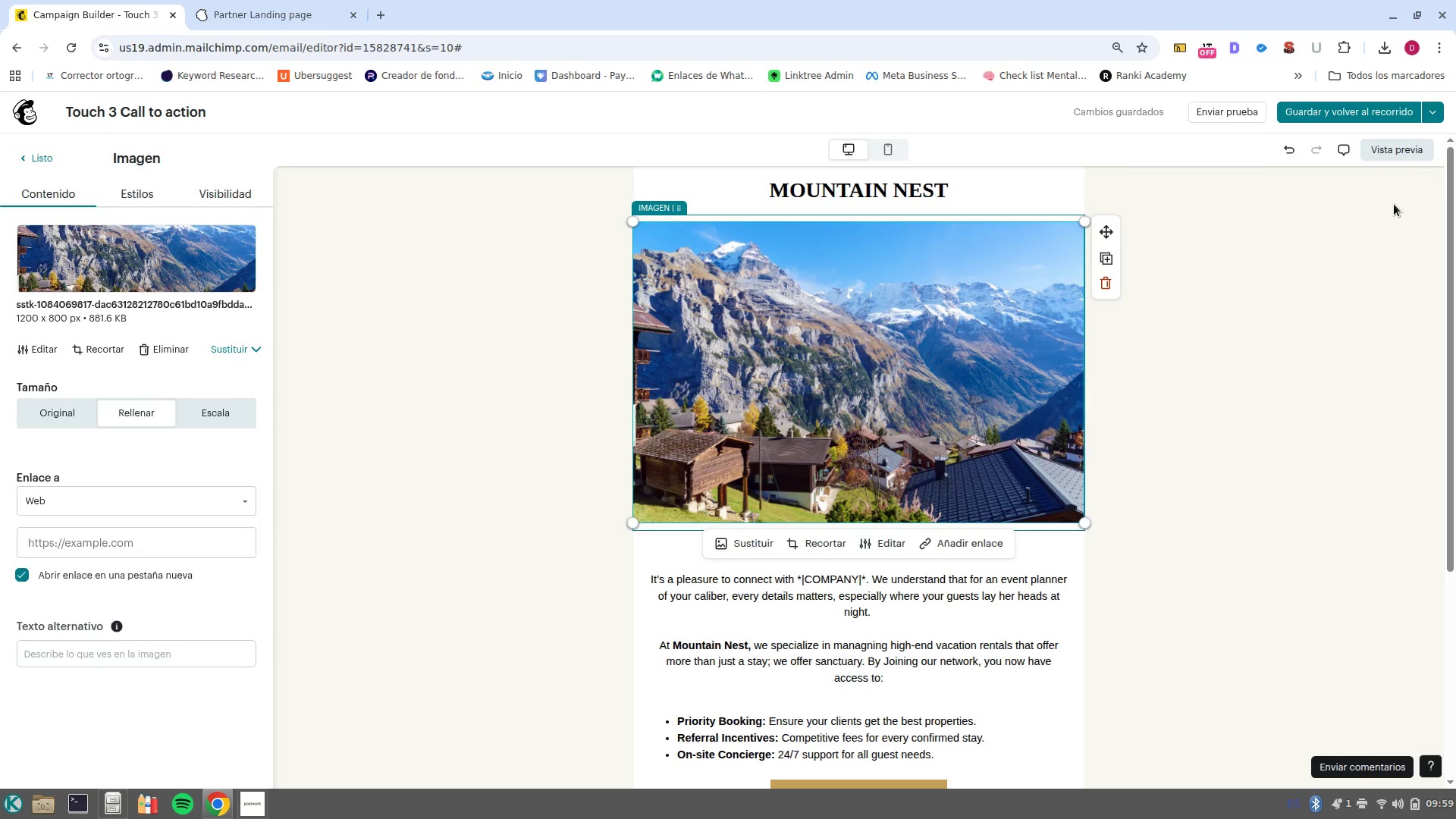 
wait(48.05)
 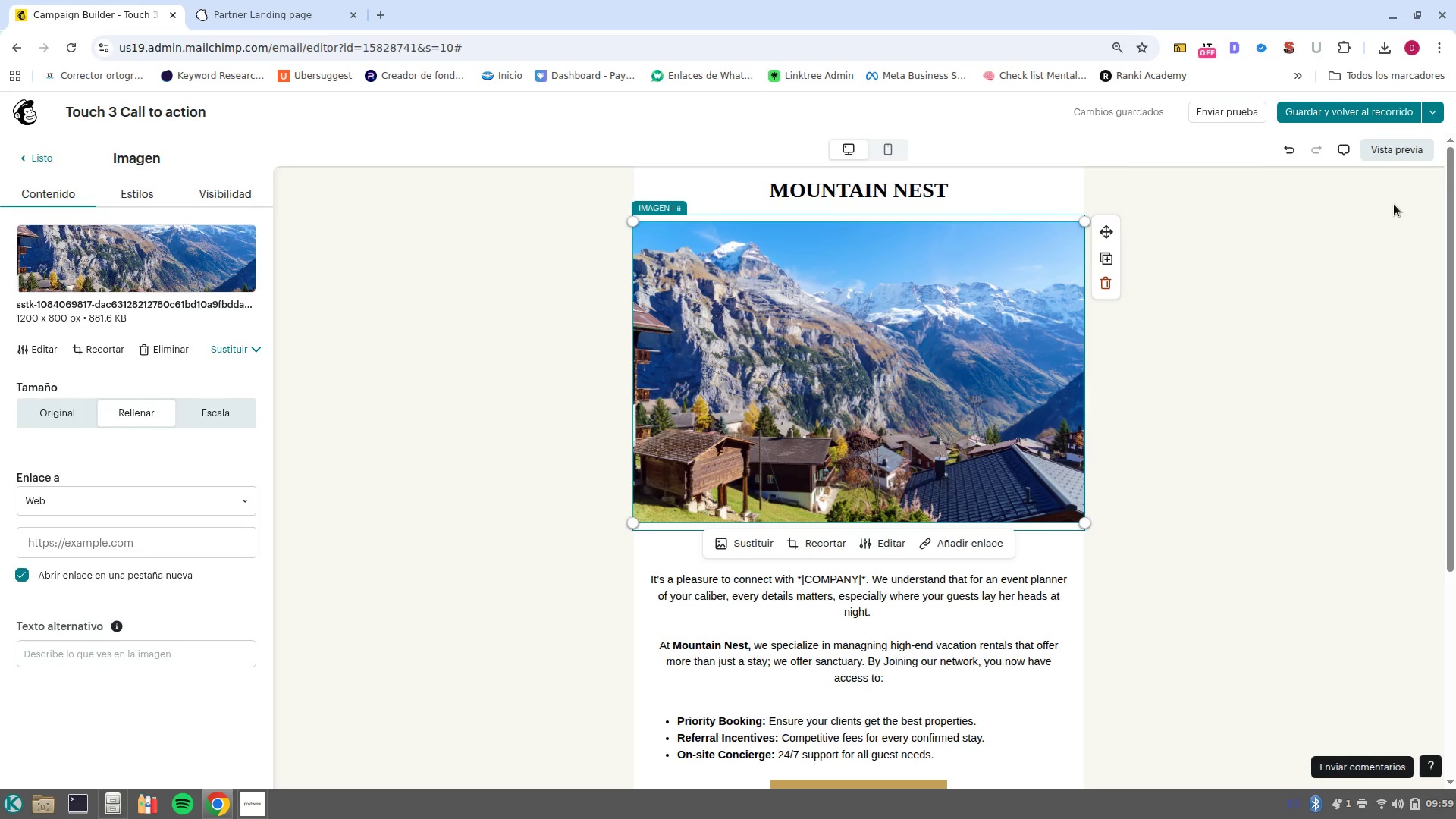 
left_click_drag(start_coordinate=[954, 755], to_coordinate=[648, 576])
 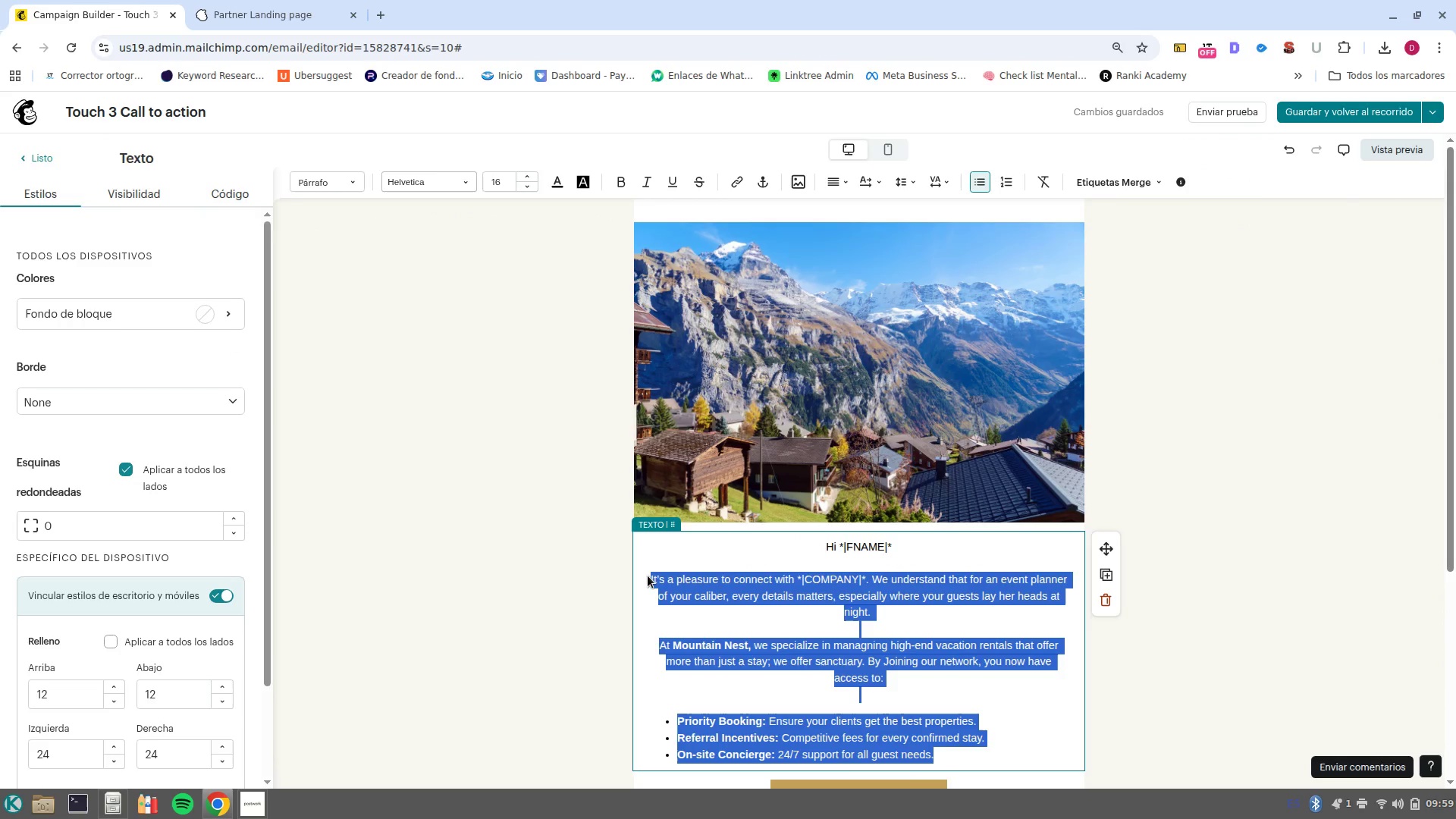 
key(Backspace)
type(I-ve been following the increib)
key(Backspace)
key(Backspace)
type(dible work you do at })
key(Backspace)
 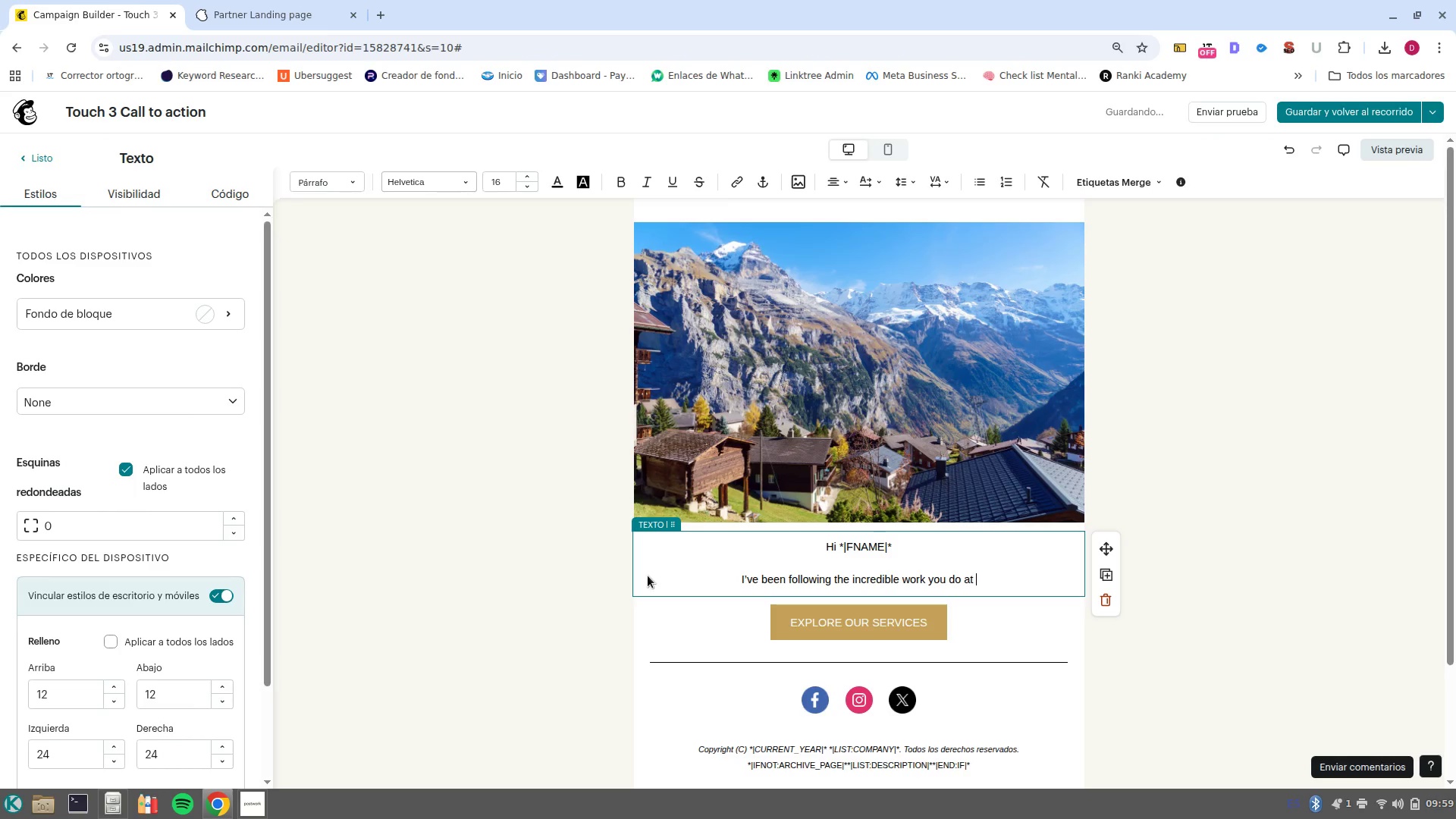 
 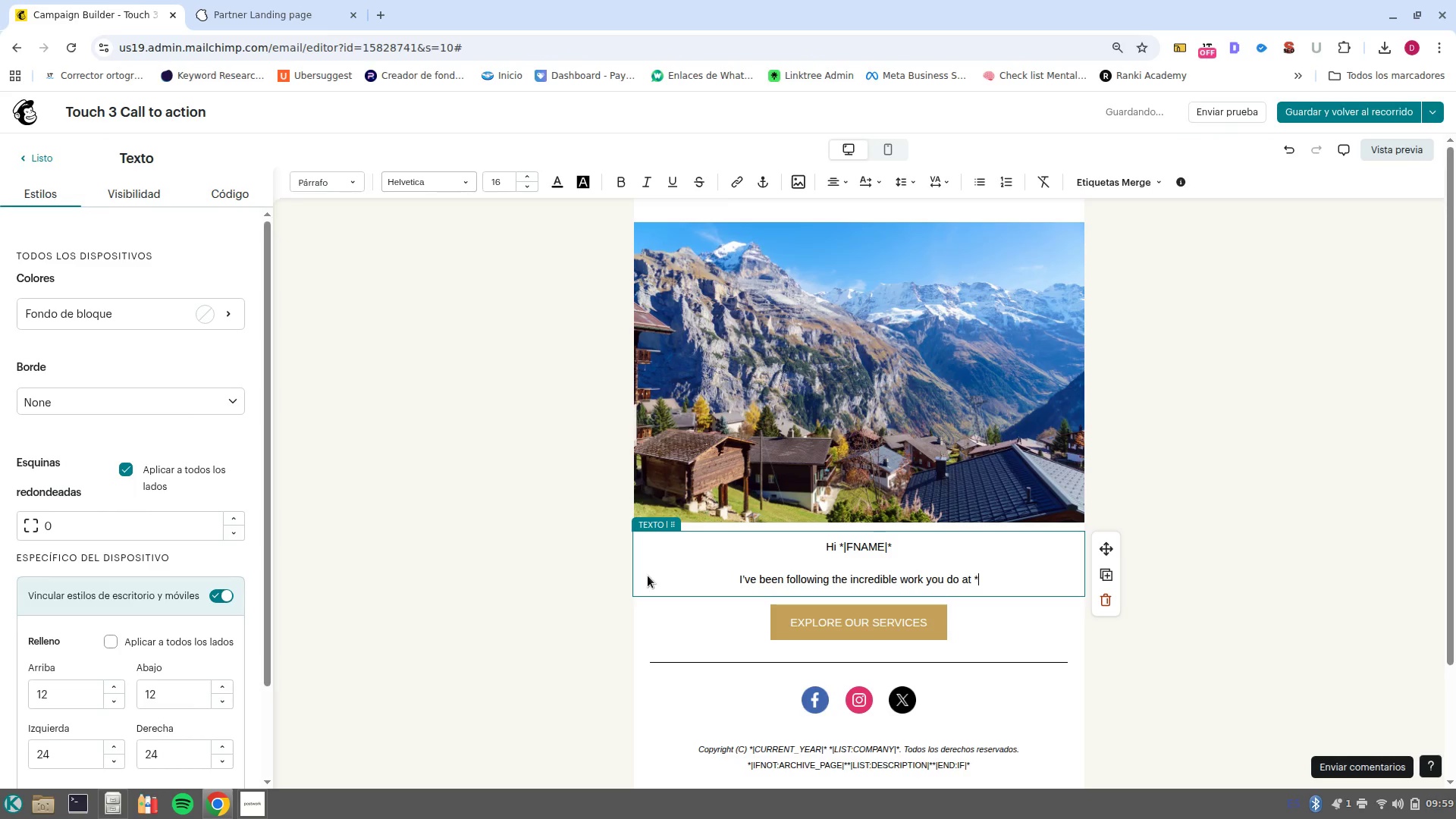 
hold_key(key=AltRight, duration=0.32)
 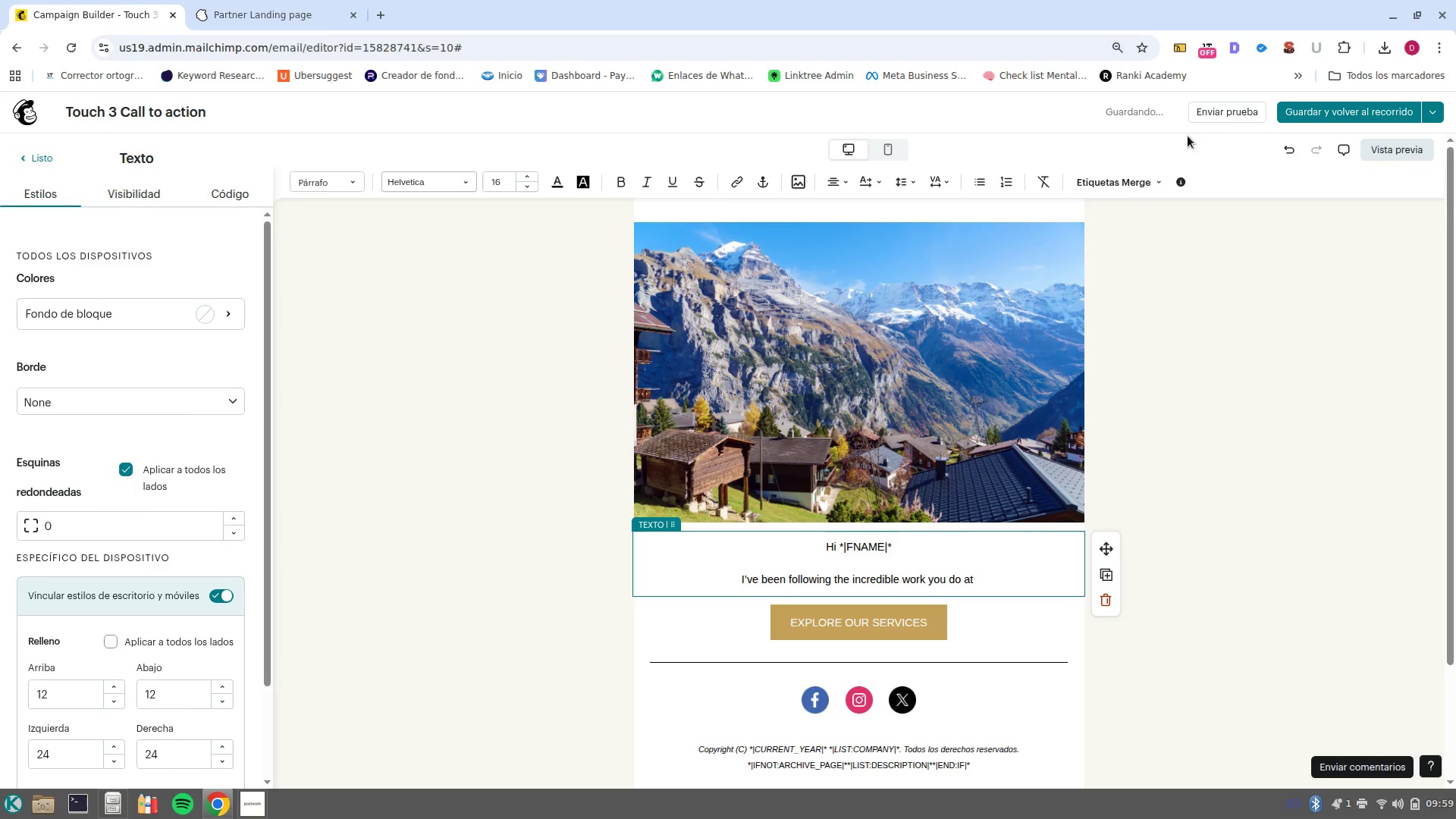 
left_click([1125, 183])
 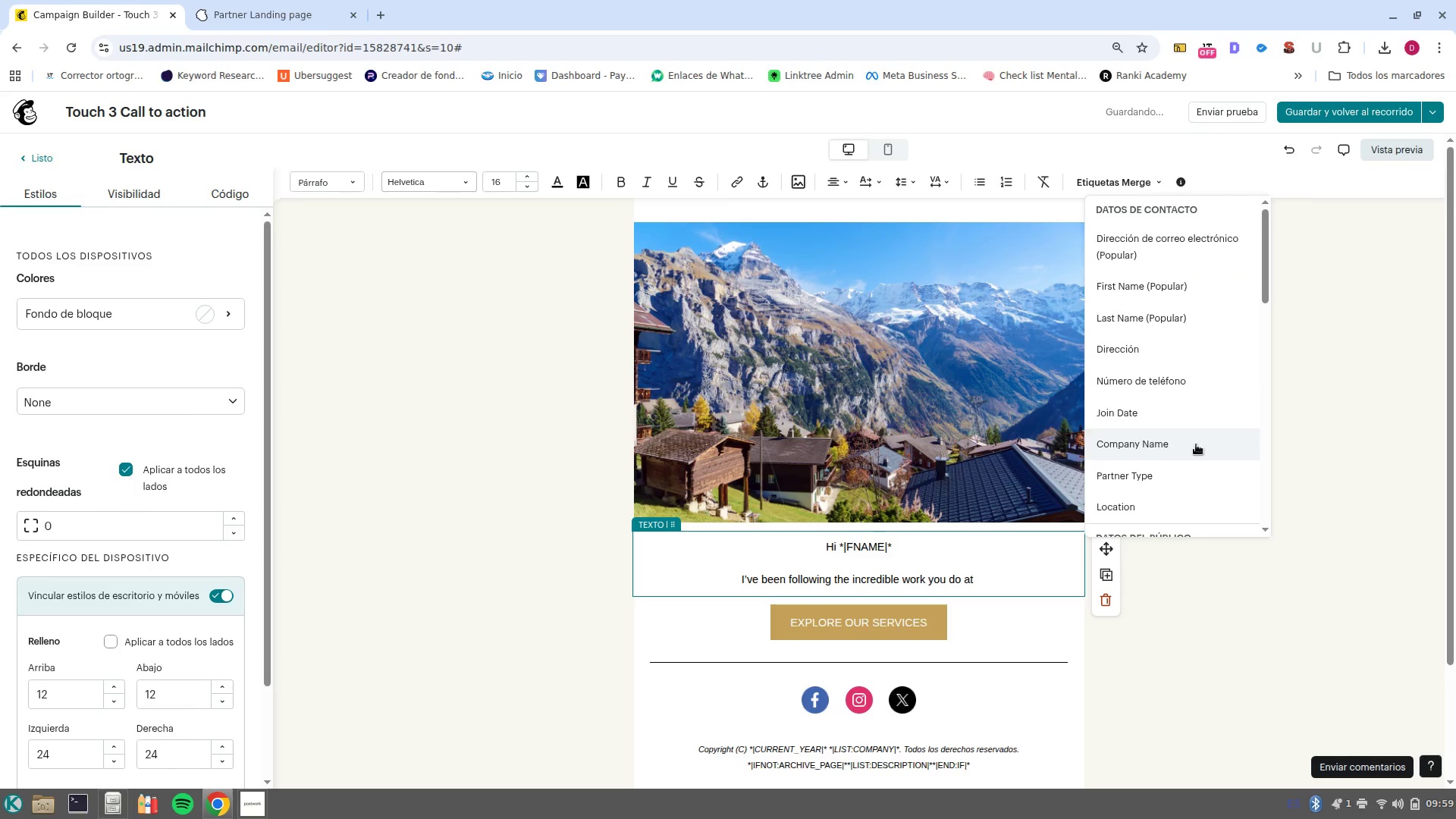 
left_click([1196, 444])
 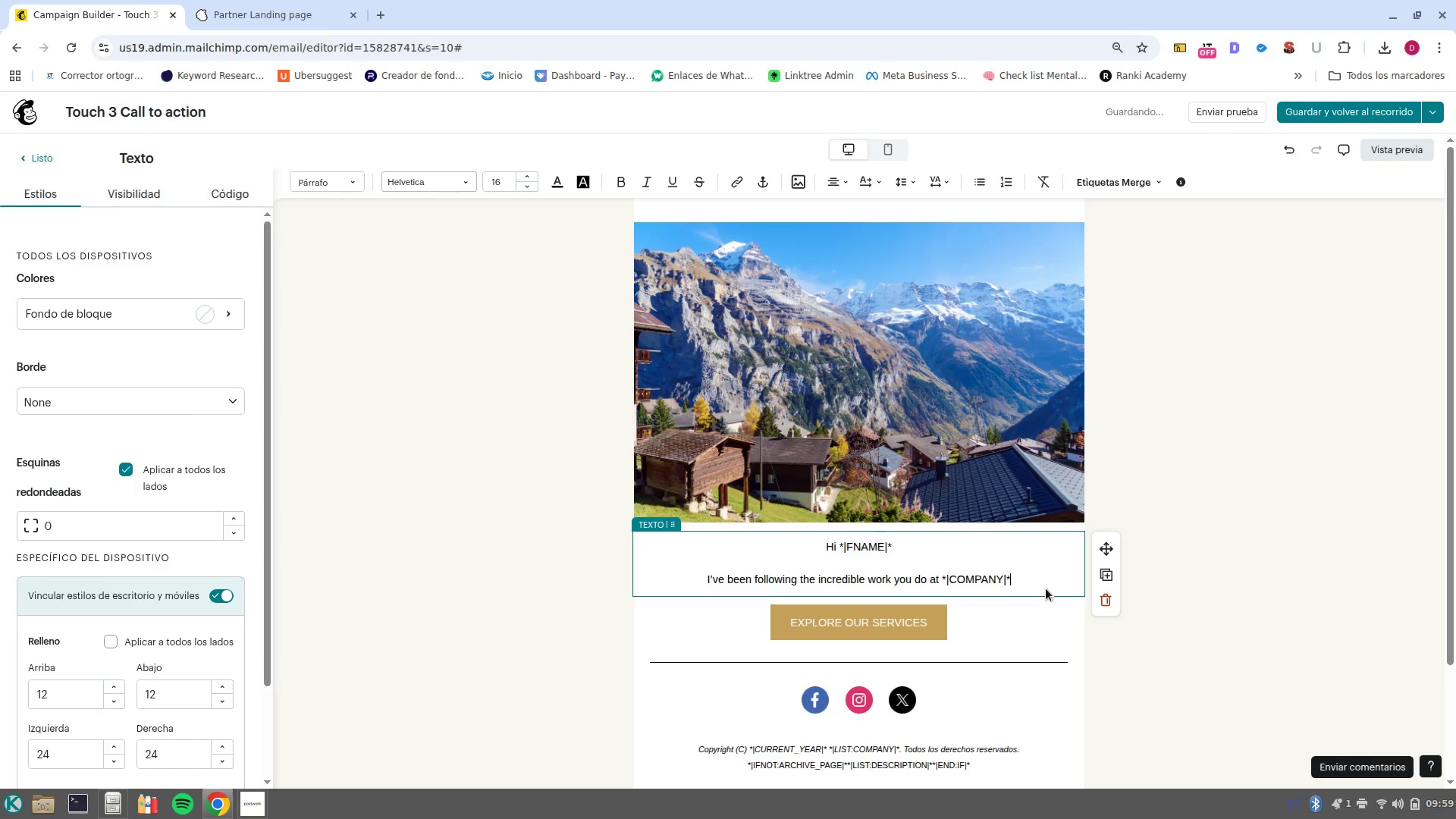 
type(, and I-m confidet that our professional lo)
 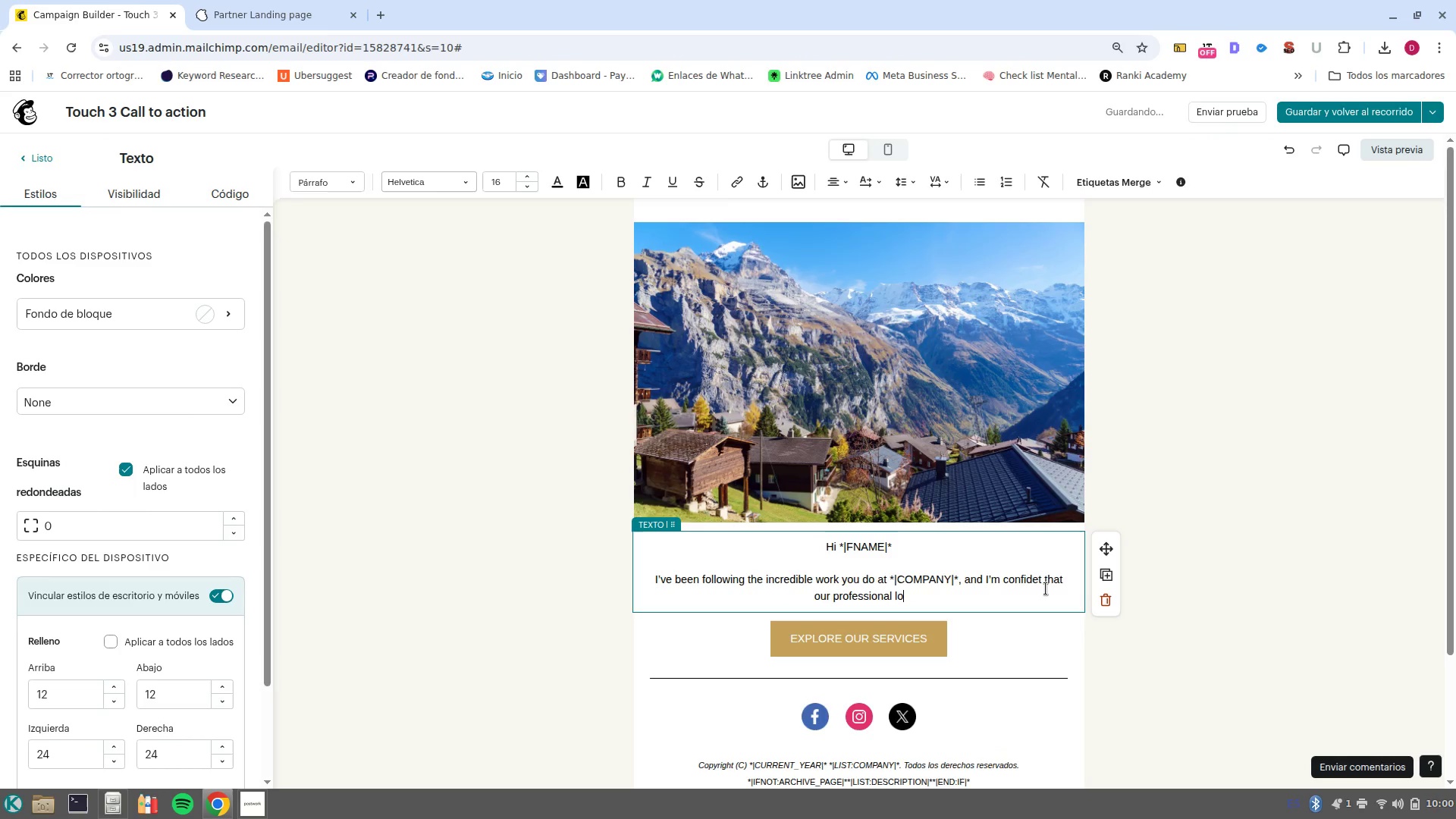 
type(dging oversight can add significant value to your future events)
 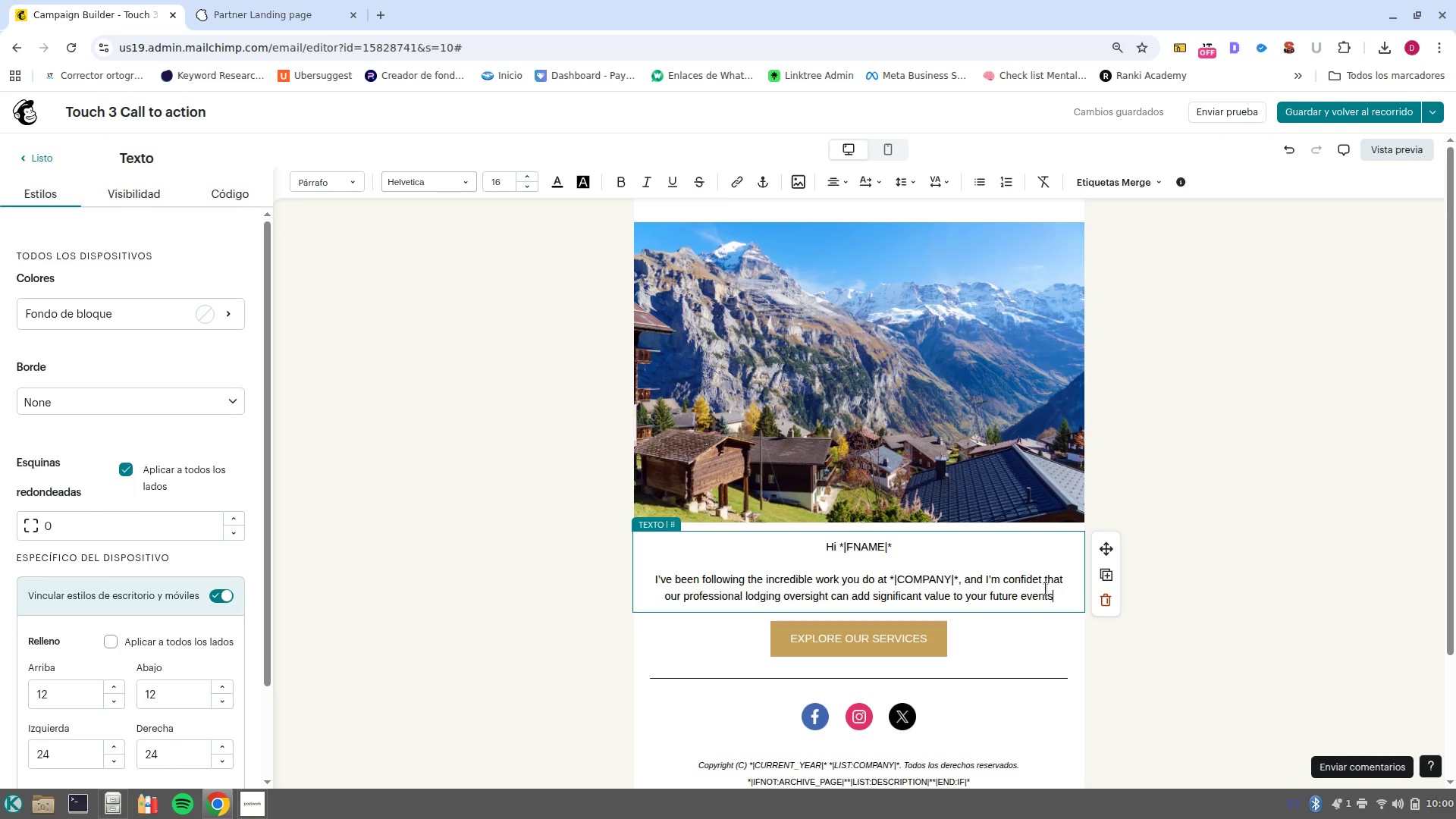 
wait(5.22)
 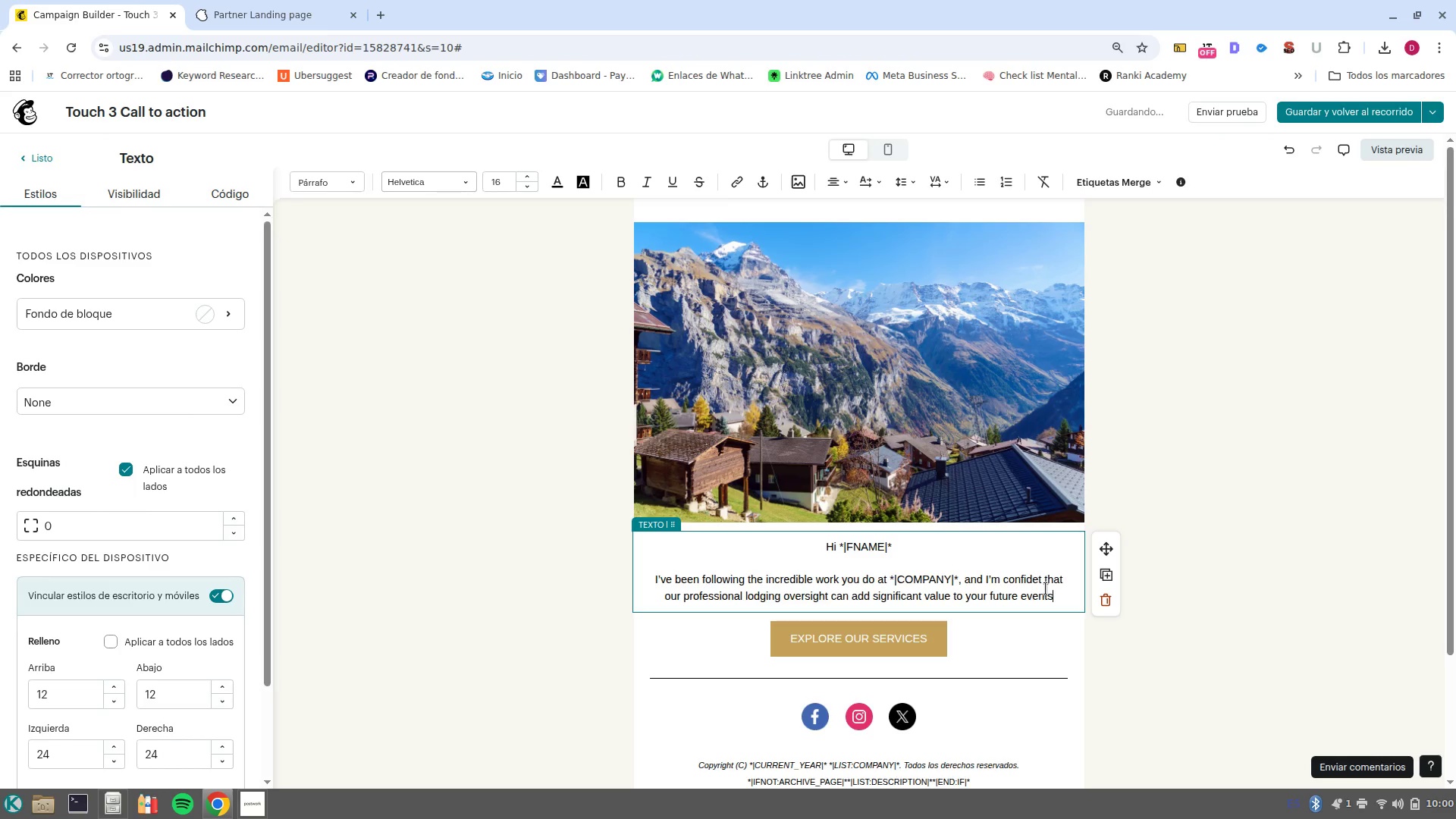 
key(Period)
 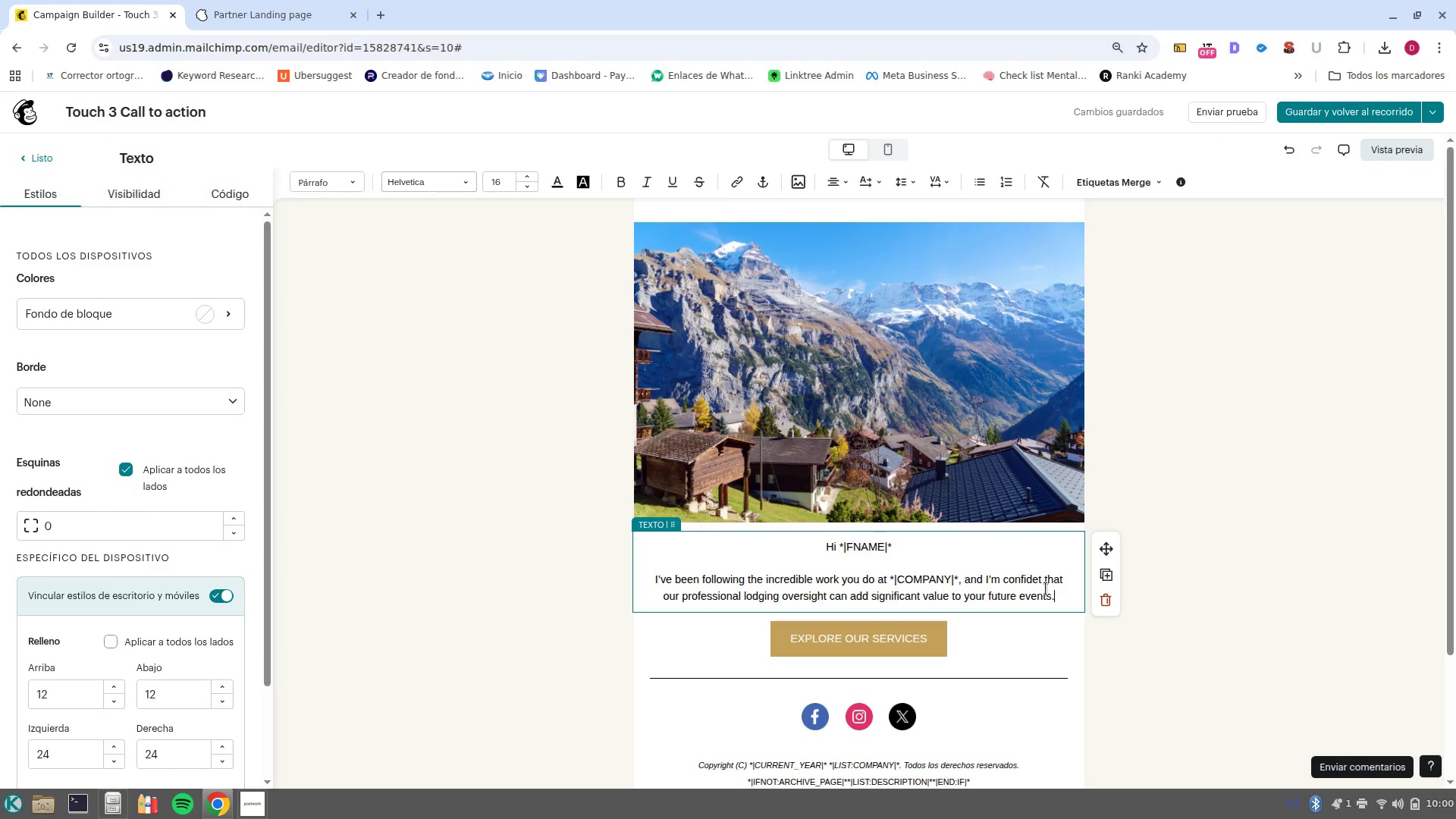 
key(Enter)
 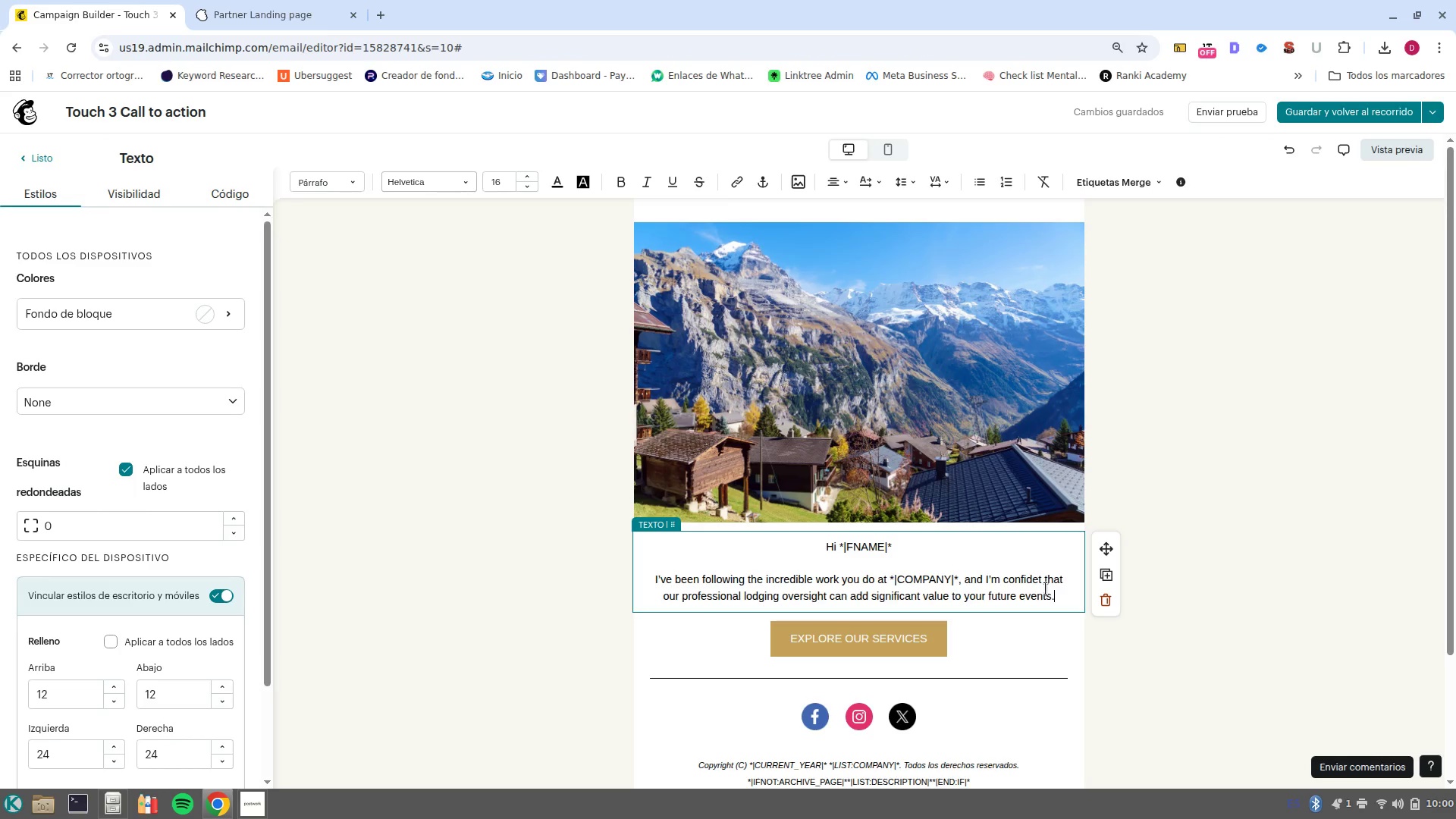 
key(ArrowLeft)
 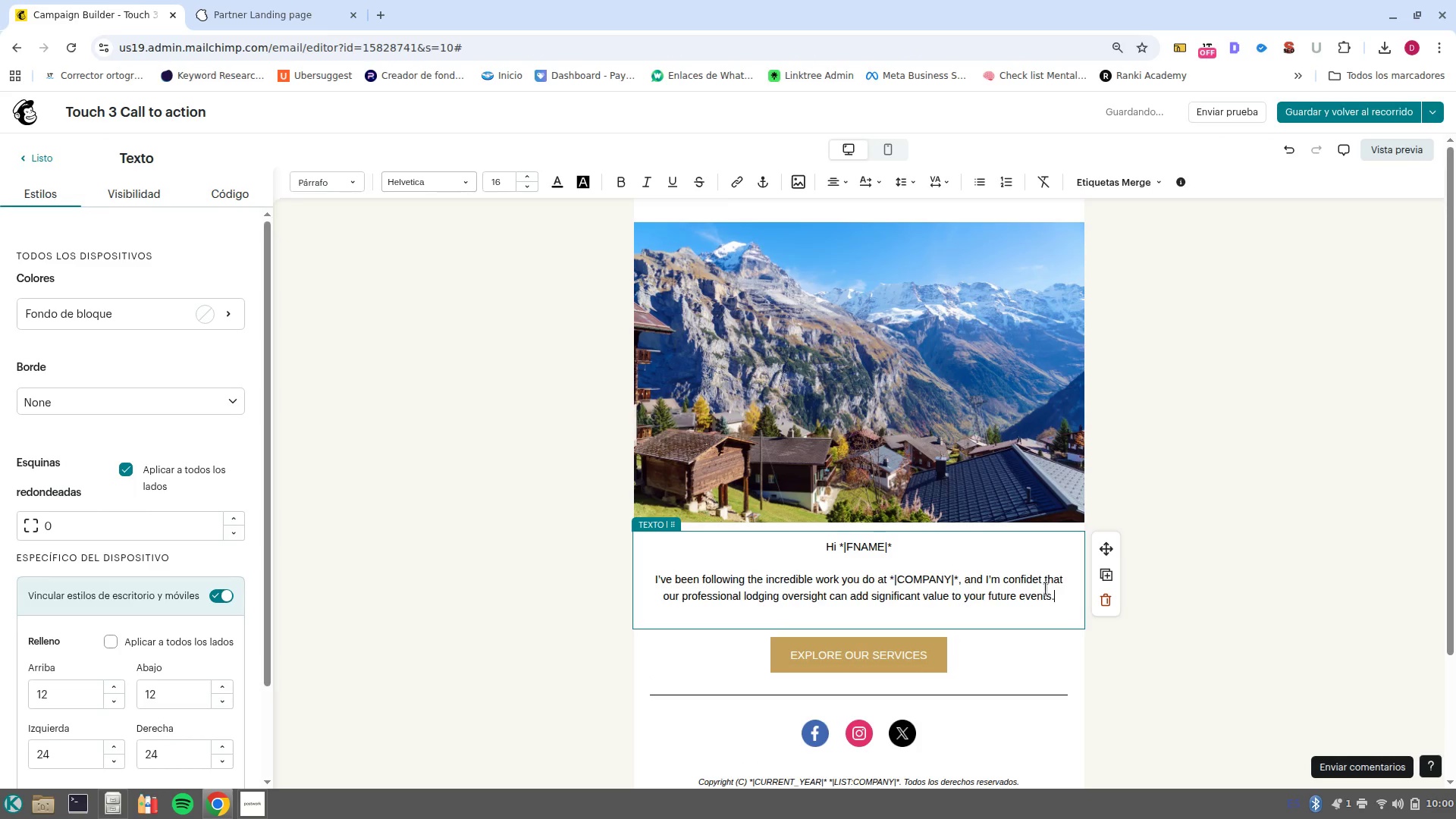 
key(Enter)
 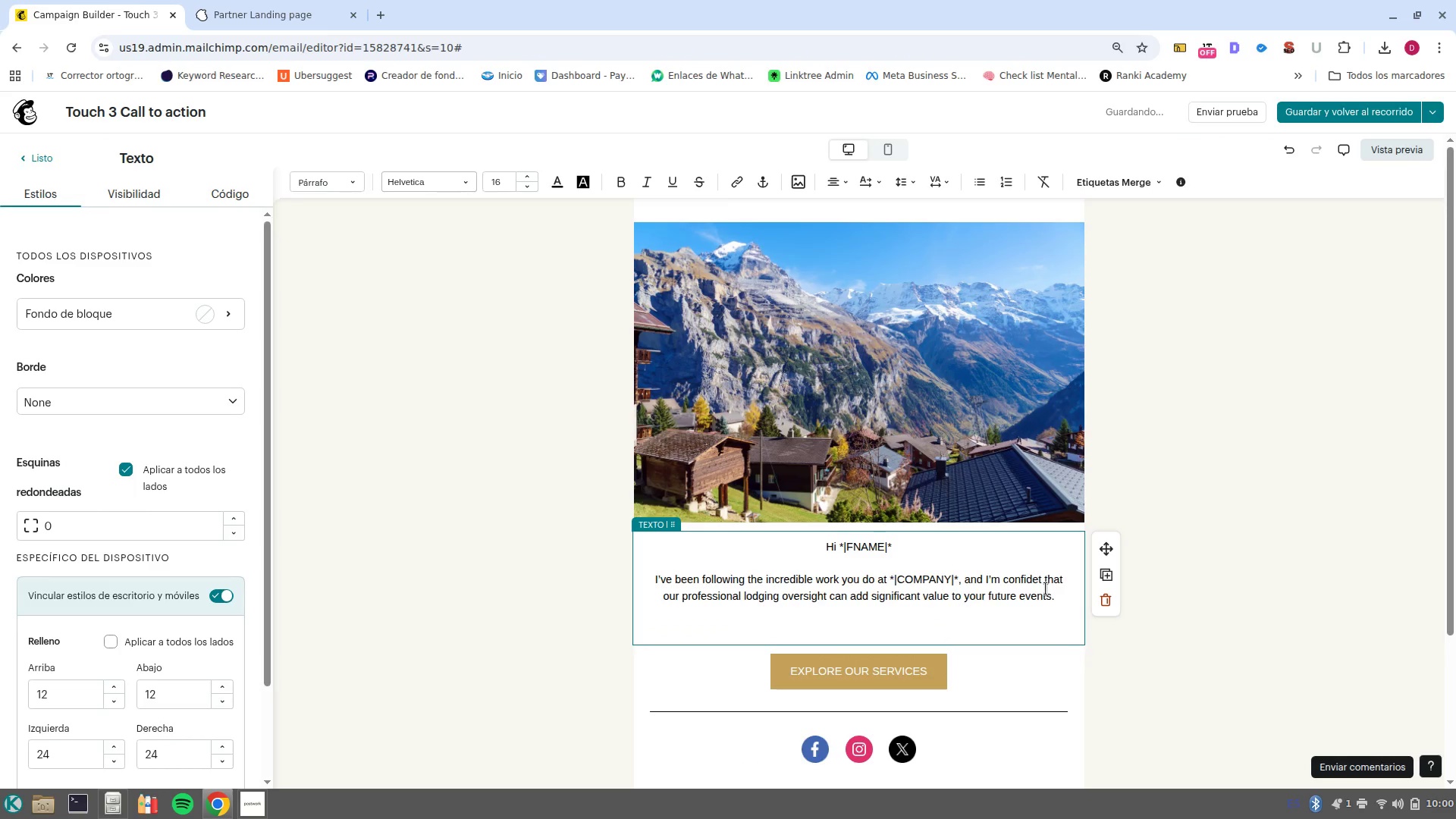 
key(Enter)
 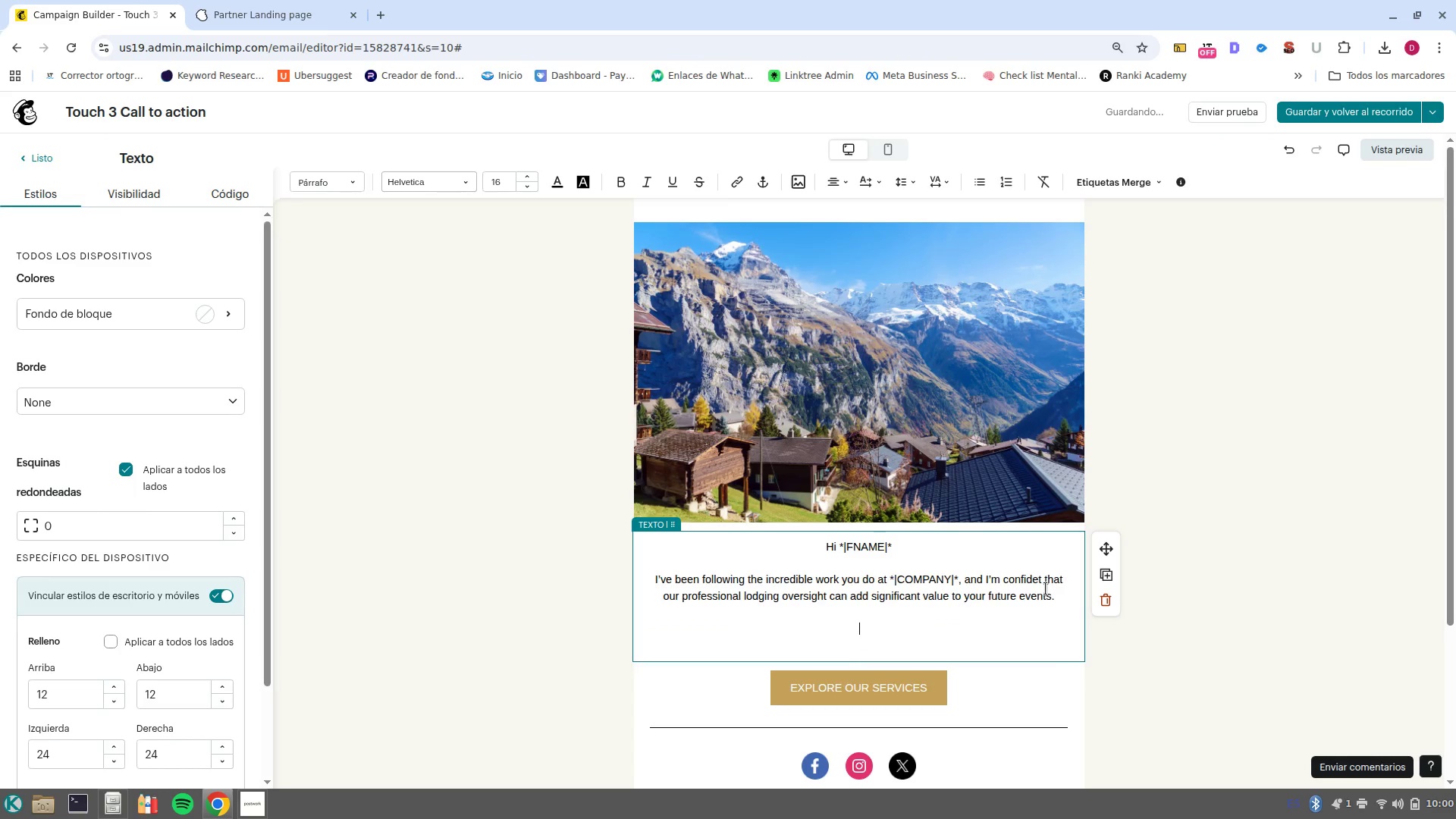 
type(I-d love to have )
 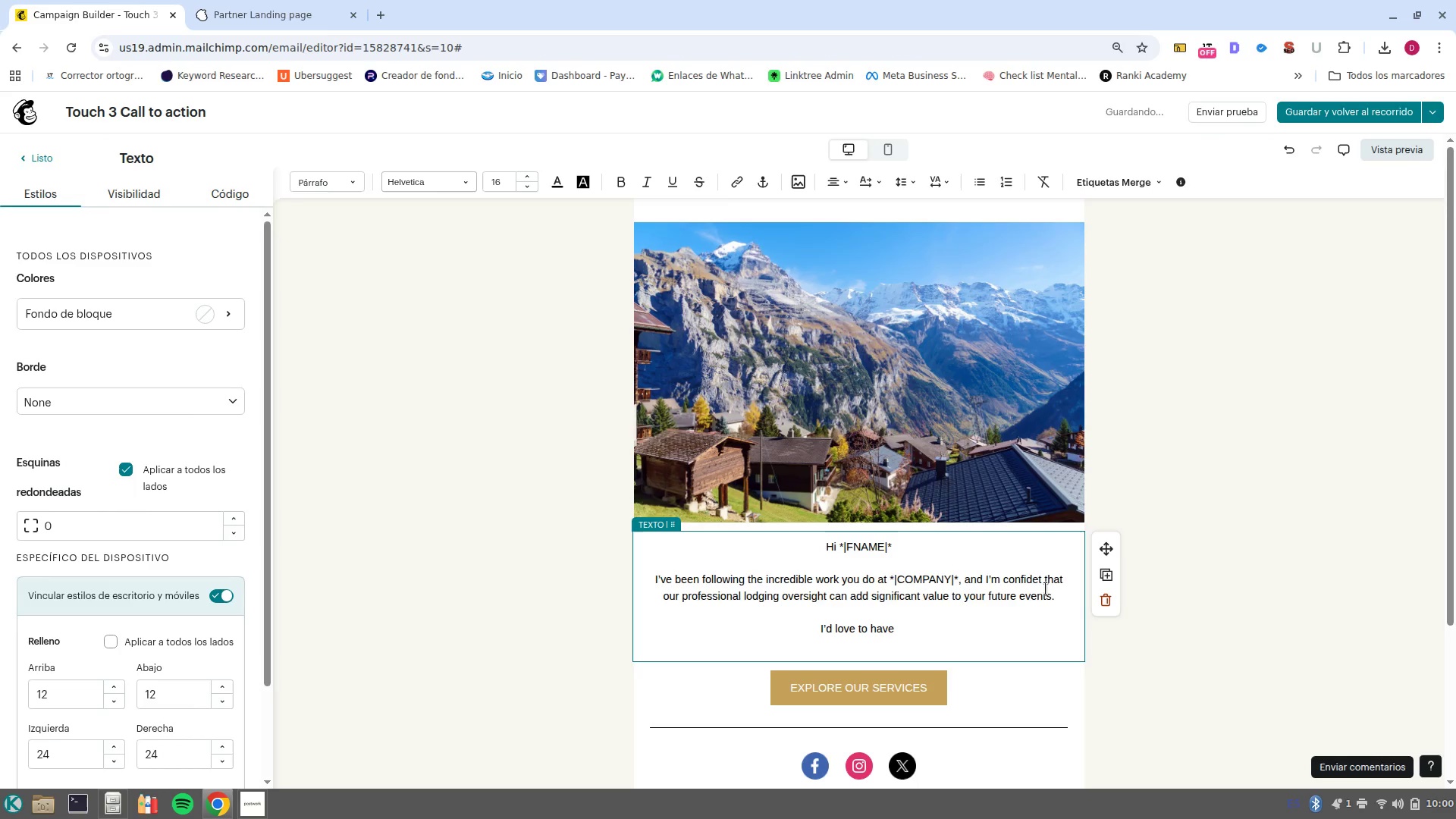 
type(a brief )
 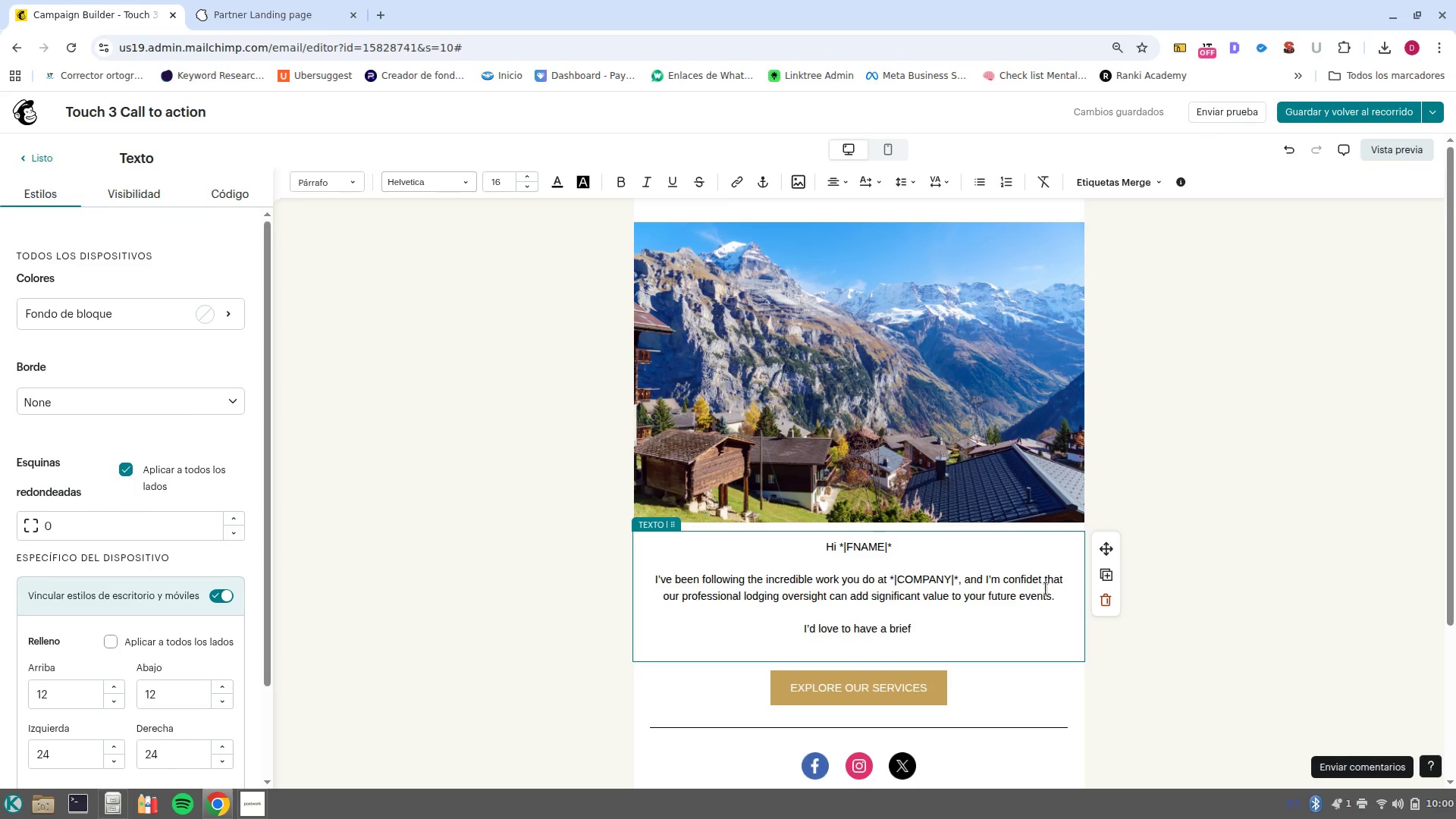 
wait(10.57)
 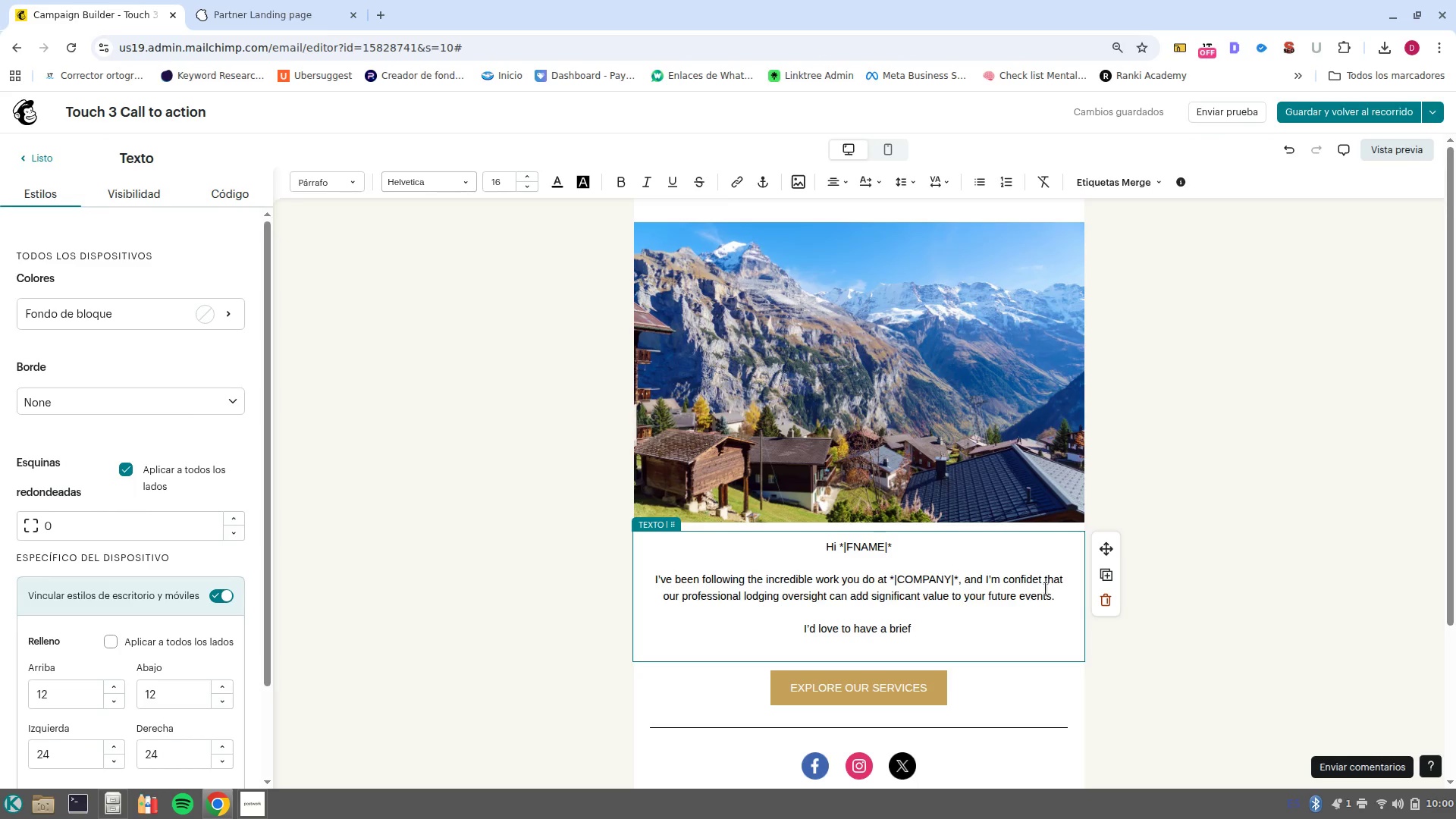 
type(10/minutes introductory call to learn more about your upcoming need and how we can best support your team.)
 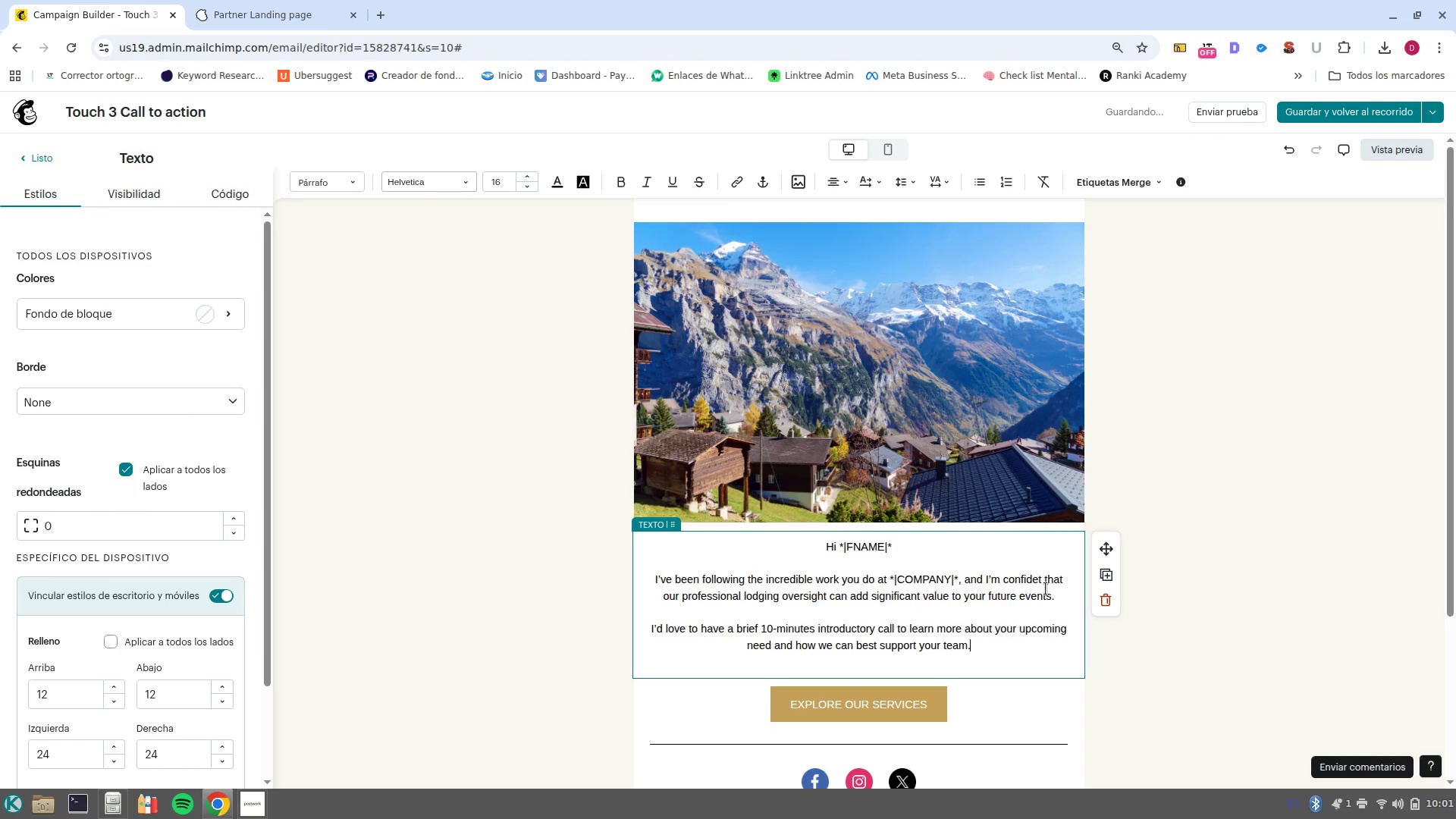 
key(Enter)
 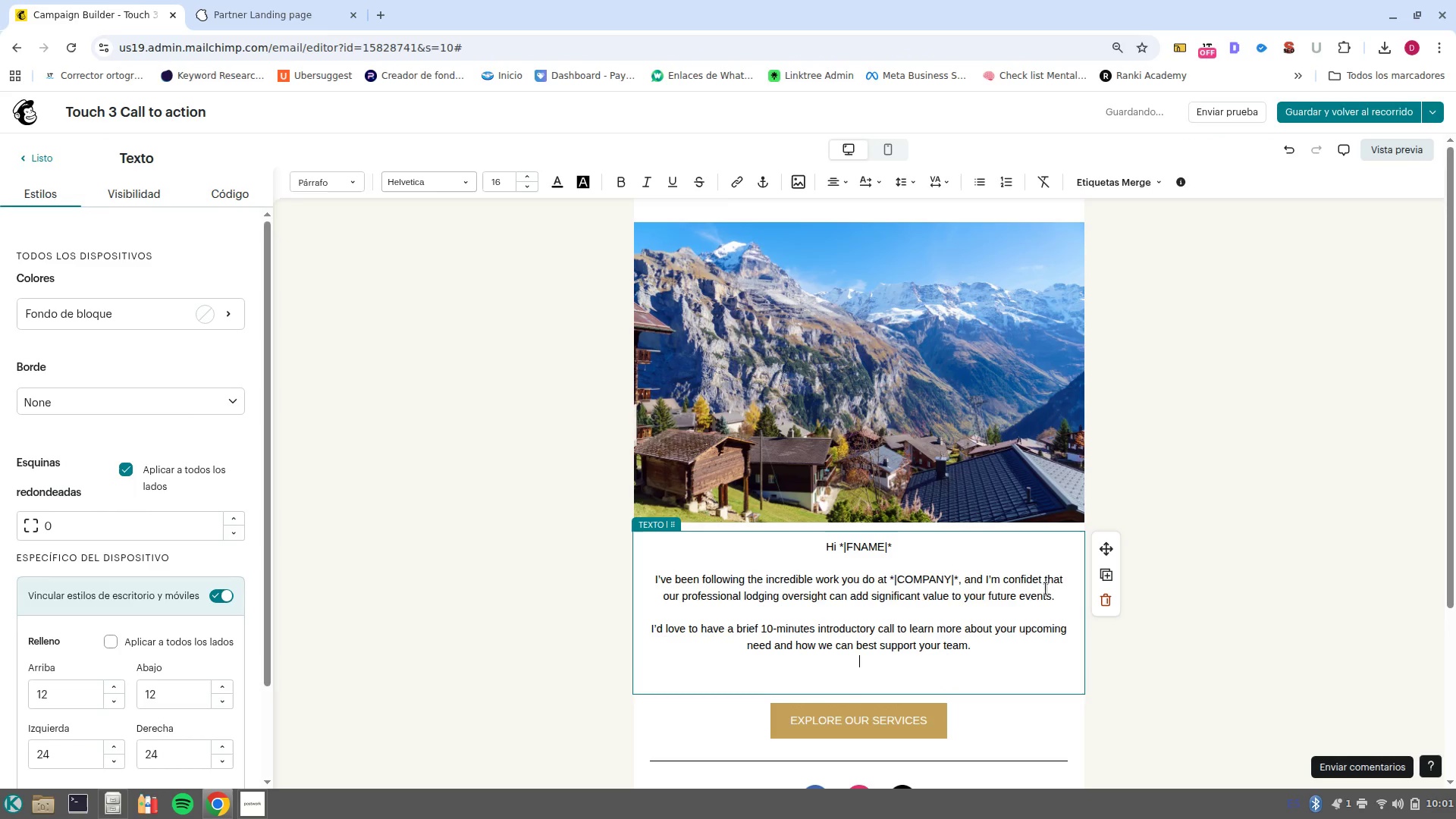 
key(Enter)
 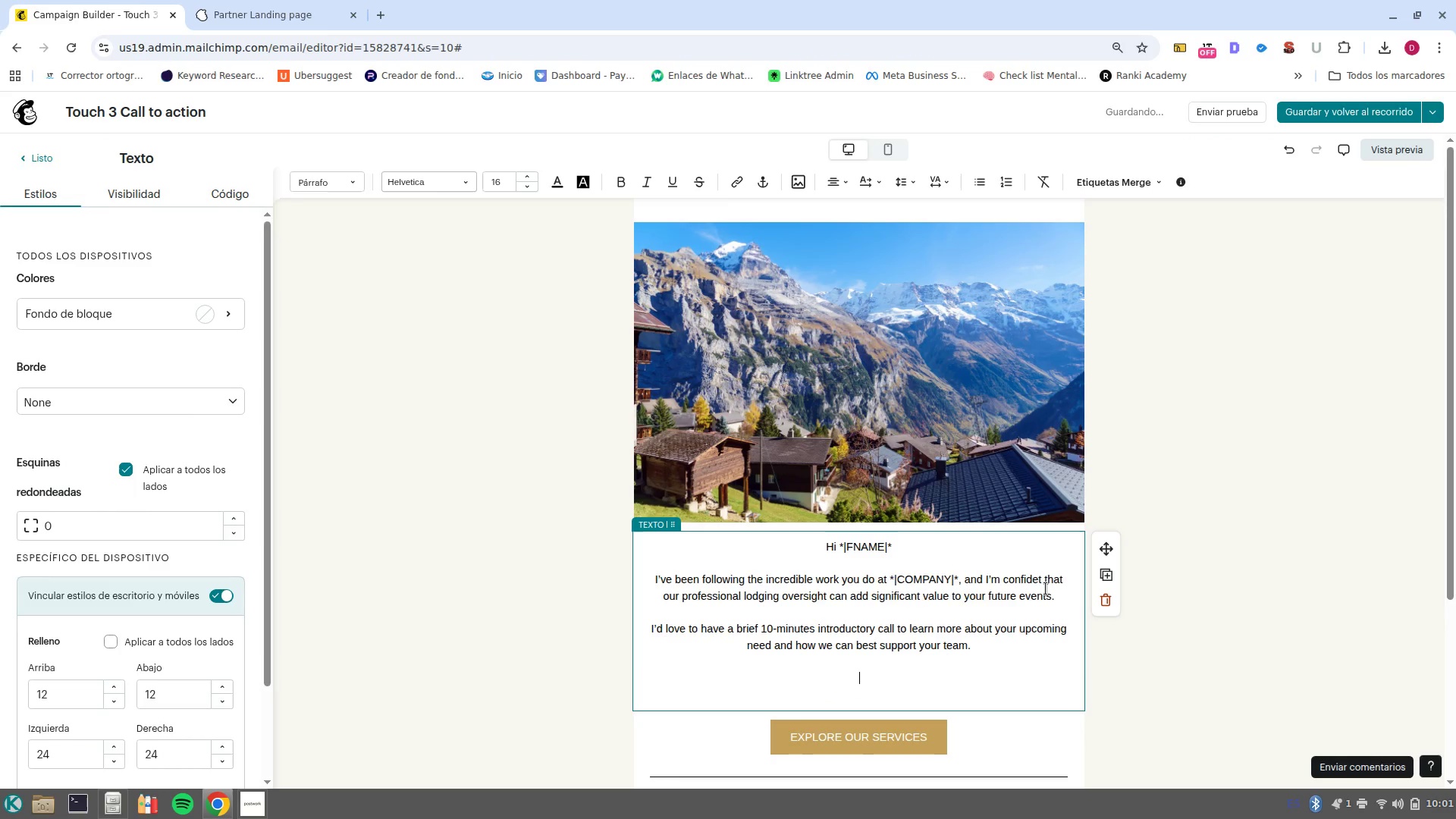 
type(Do you have any aval)
key(Backspace)
type(ilability )
key(Backspace)
type(_)
 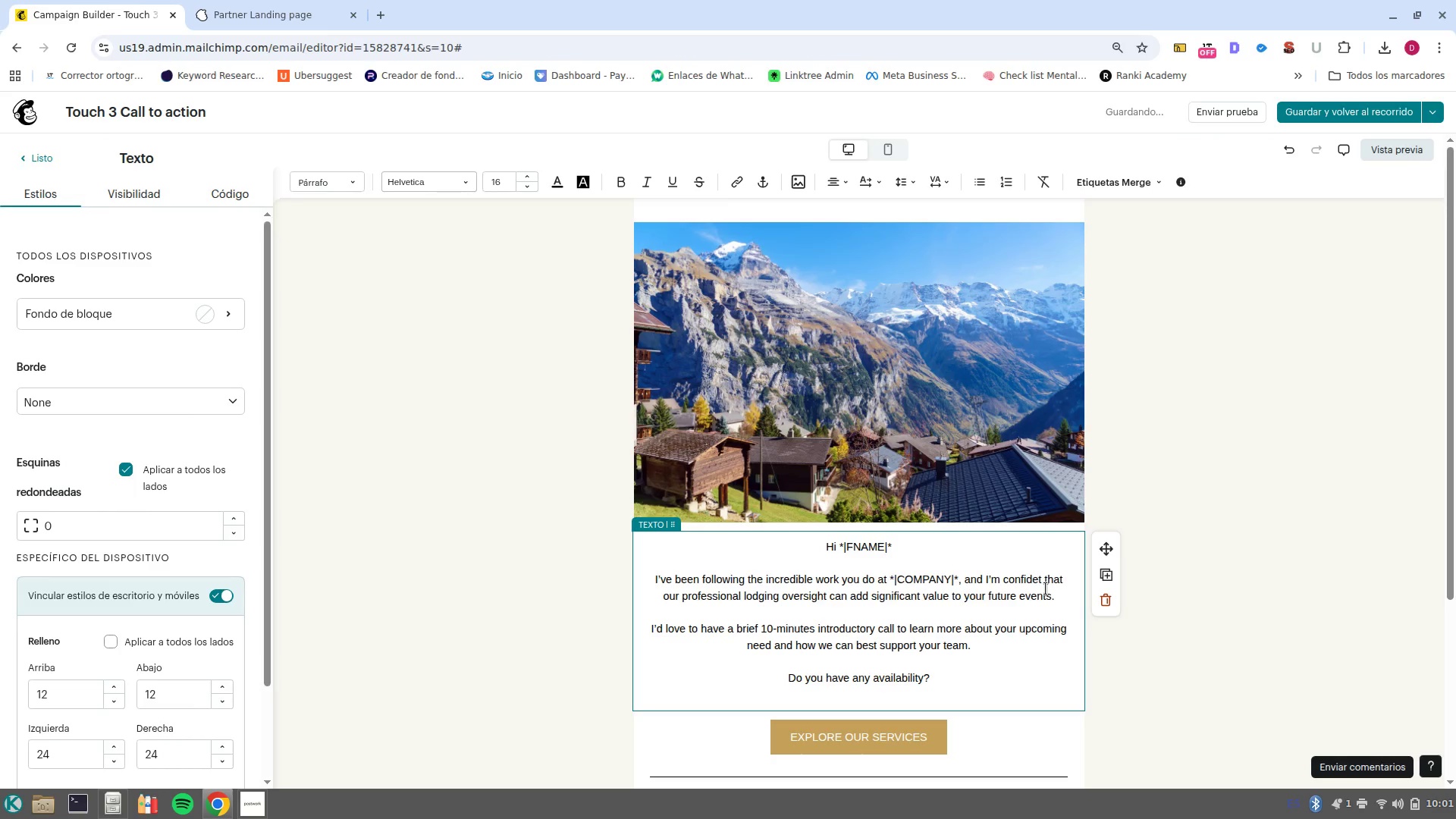 
left_click([877, 739])
 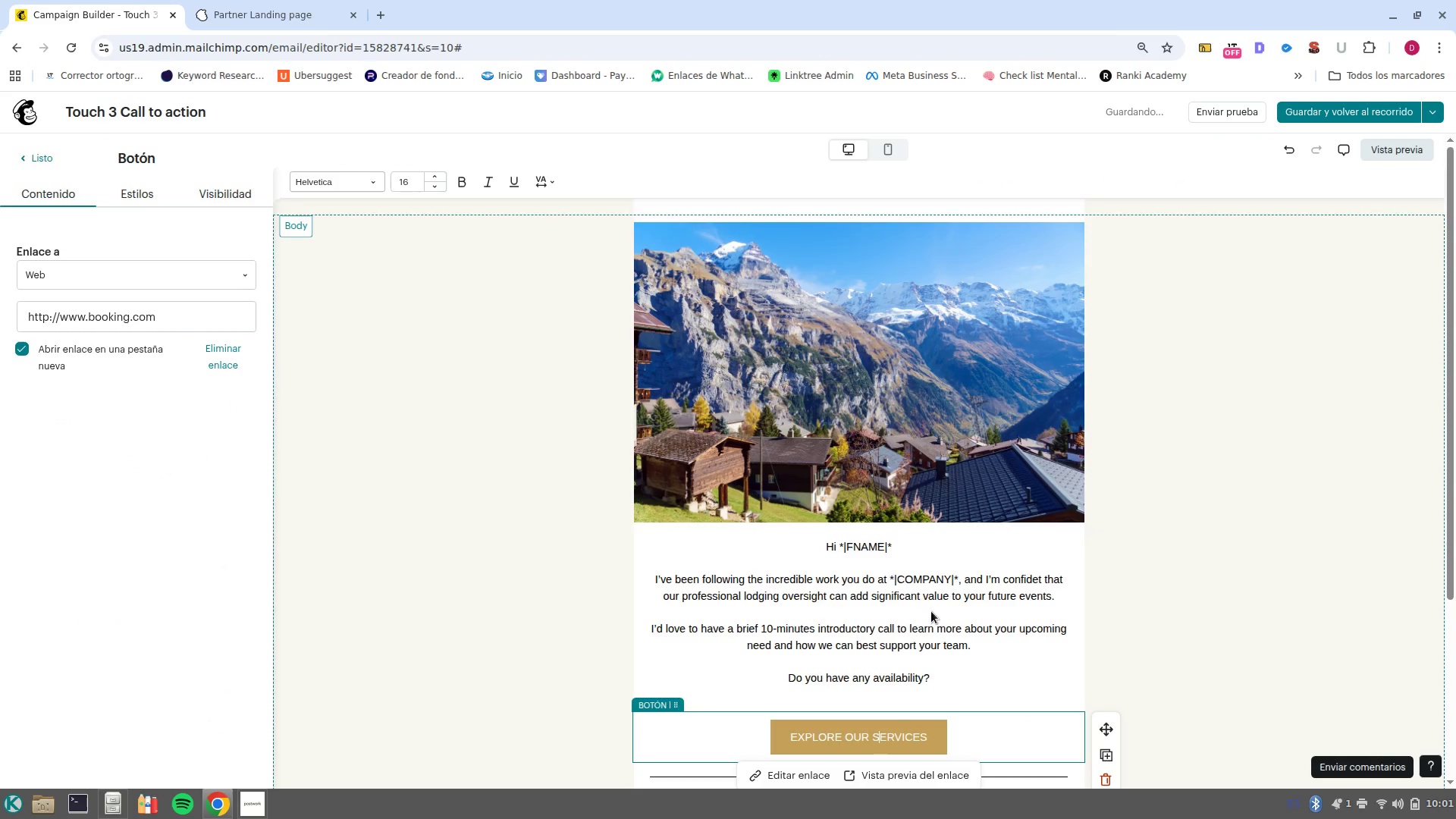 
left_click([901, 740])
 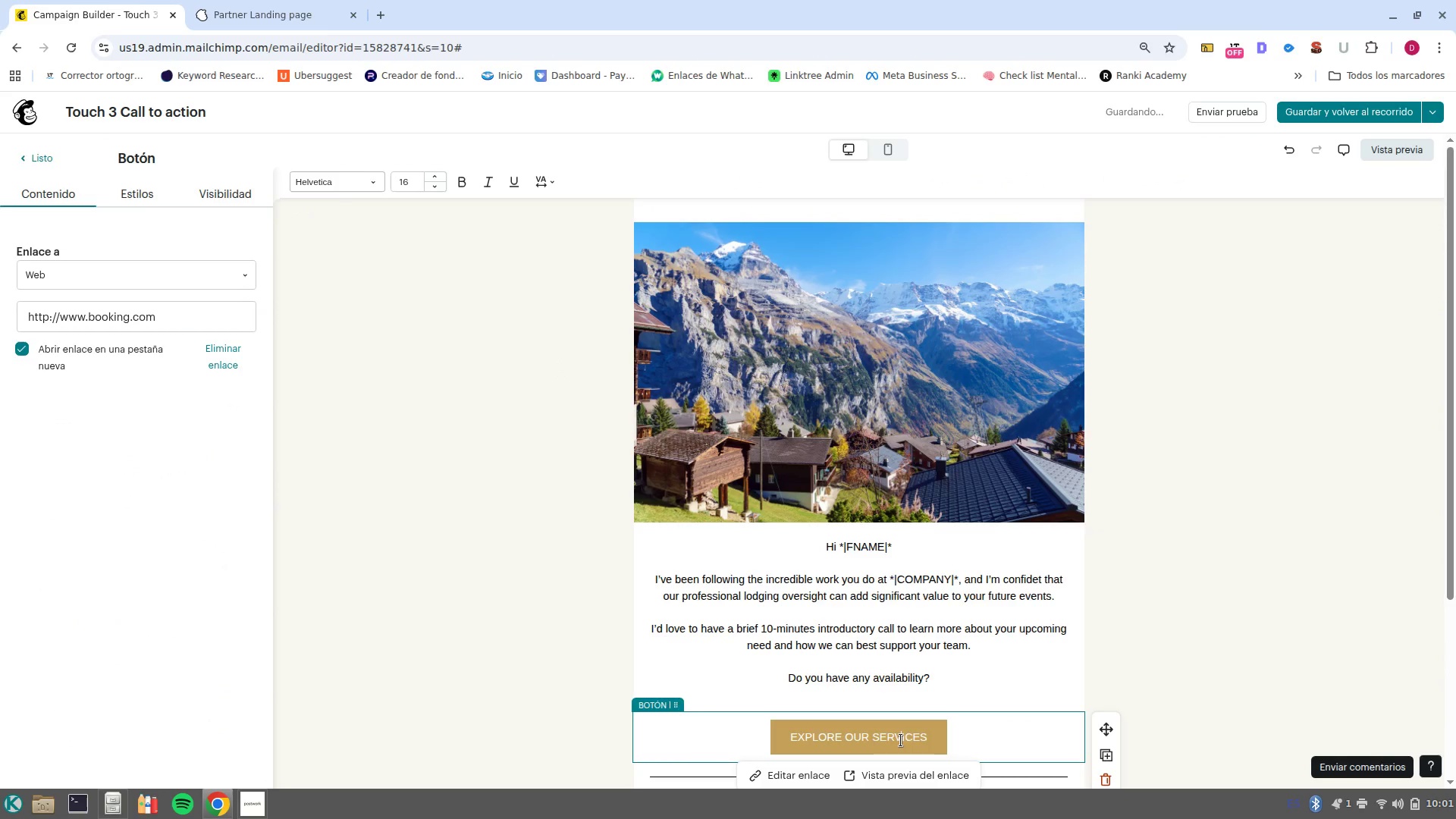 
double_click([901, 740])
 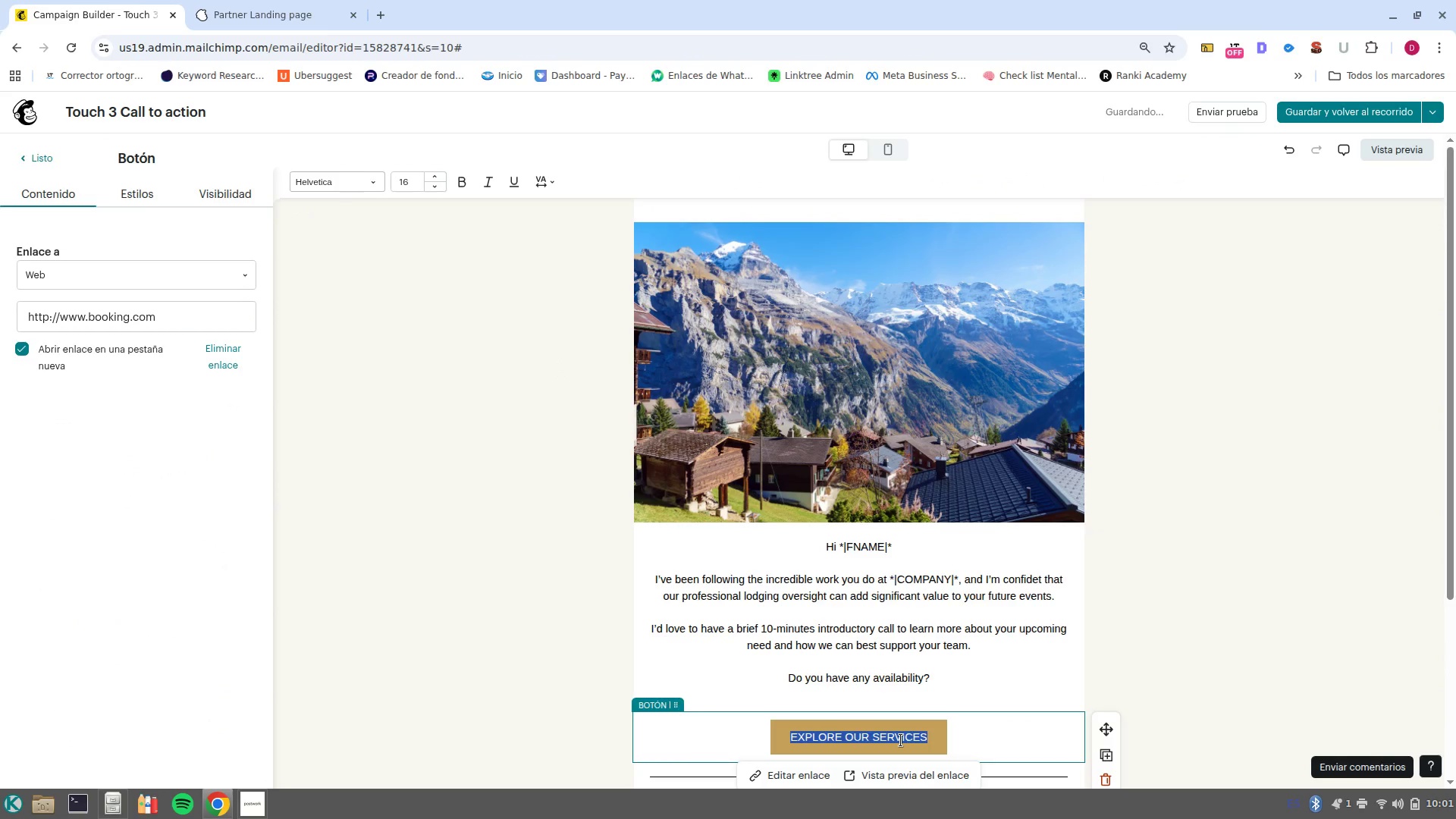 
type(Sche)
key(Backspace)
key(Backspace)
key(Backspace)
type(CHEDULE A CALL)
 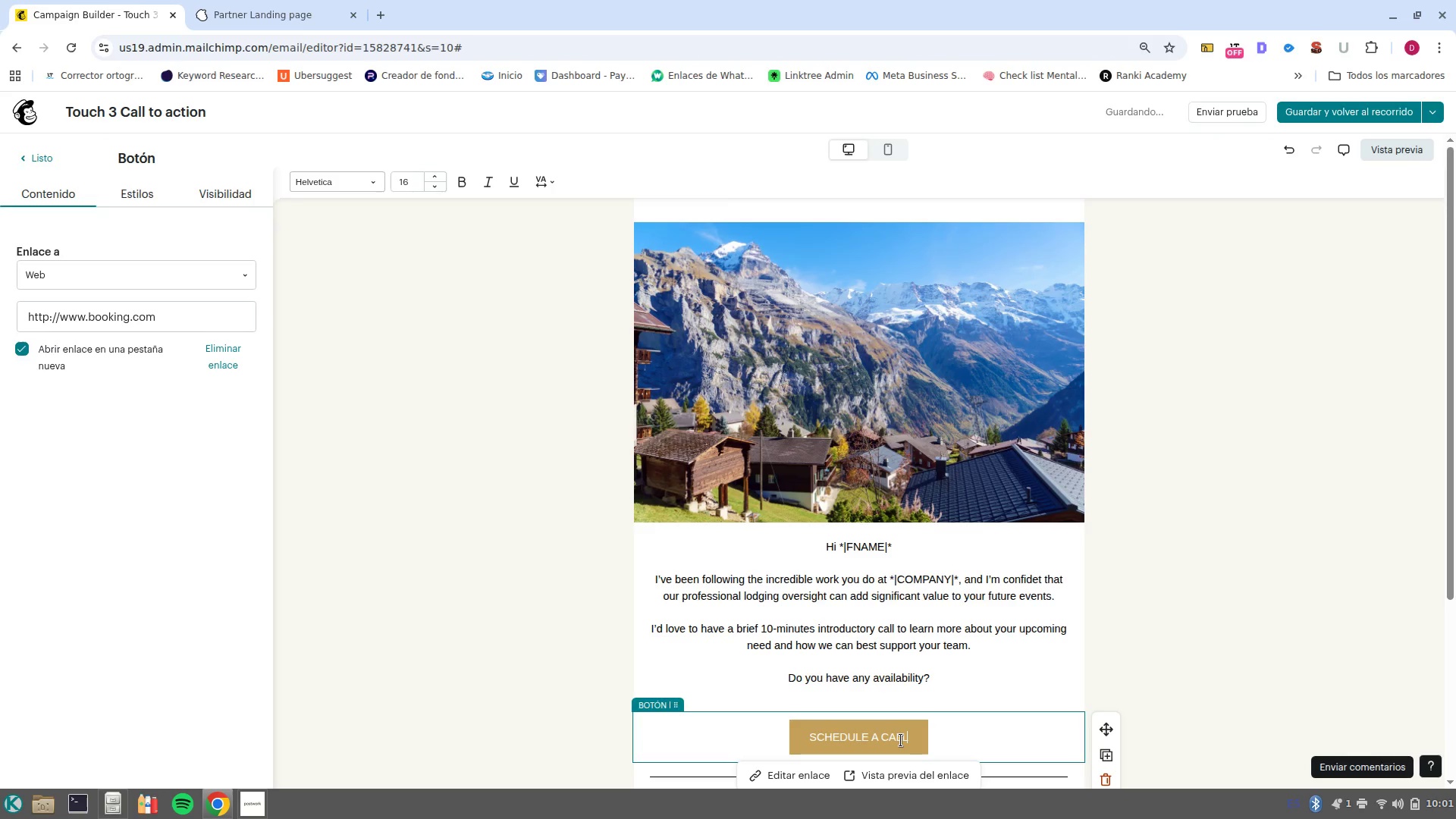 
scroll: coordinate [901, 740], scroll_direction: down, amount: 3.0
 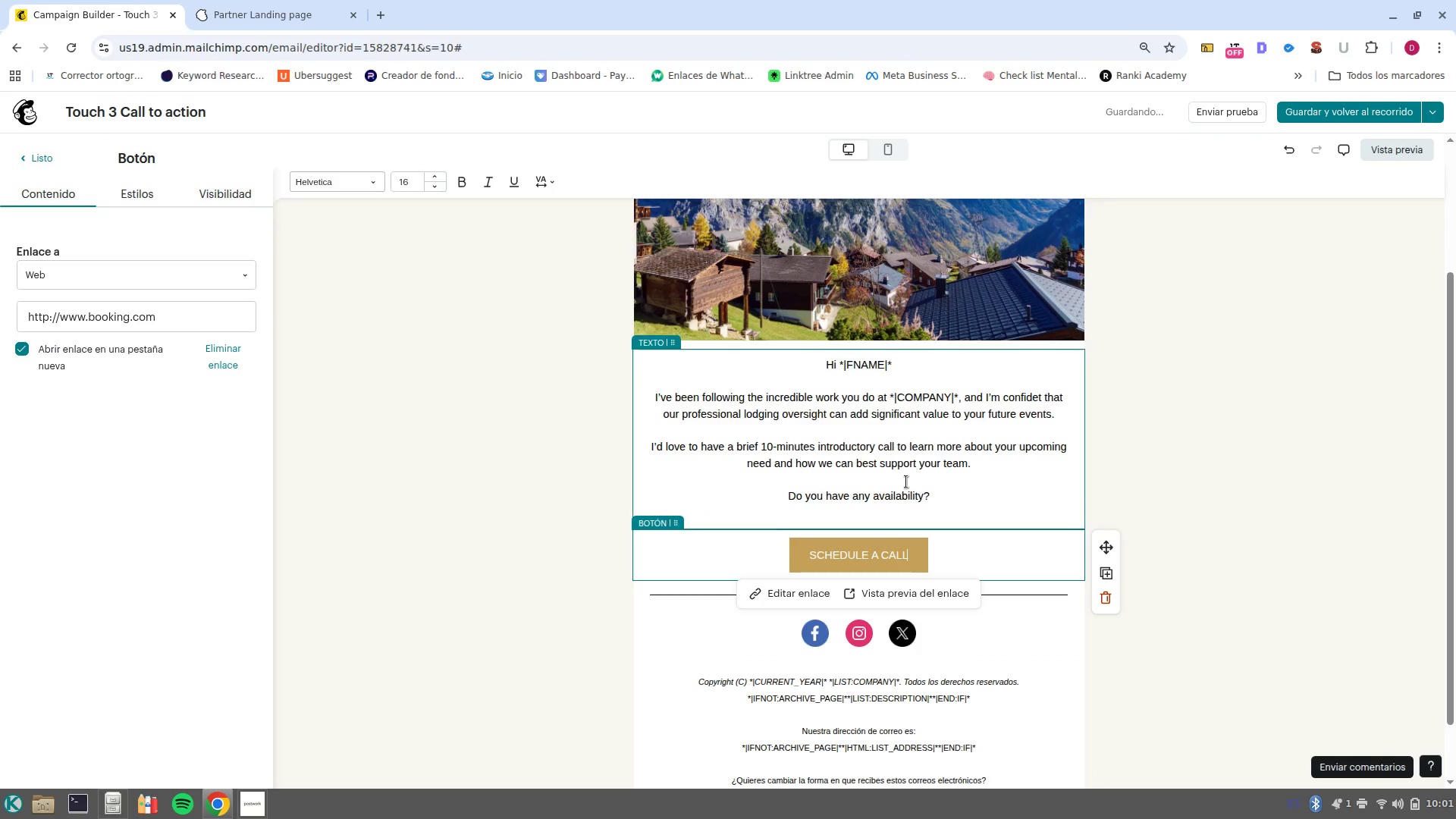 
left_click([940, 494])
 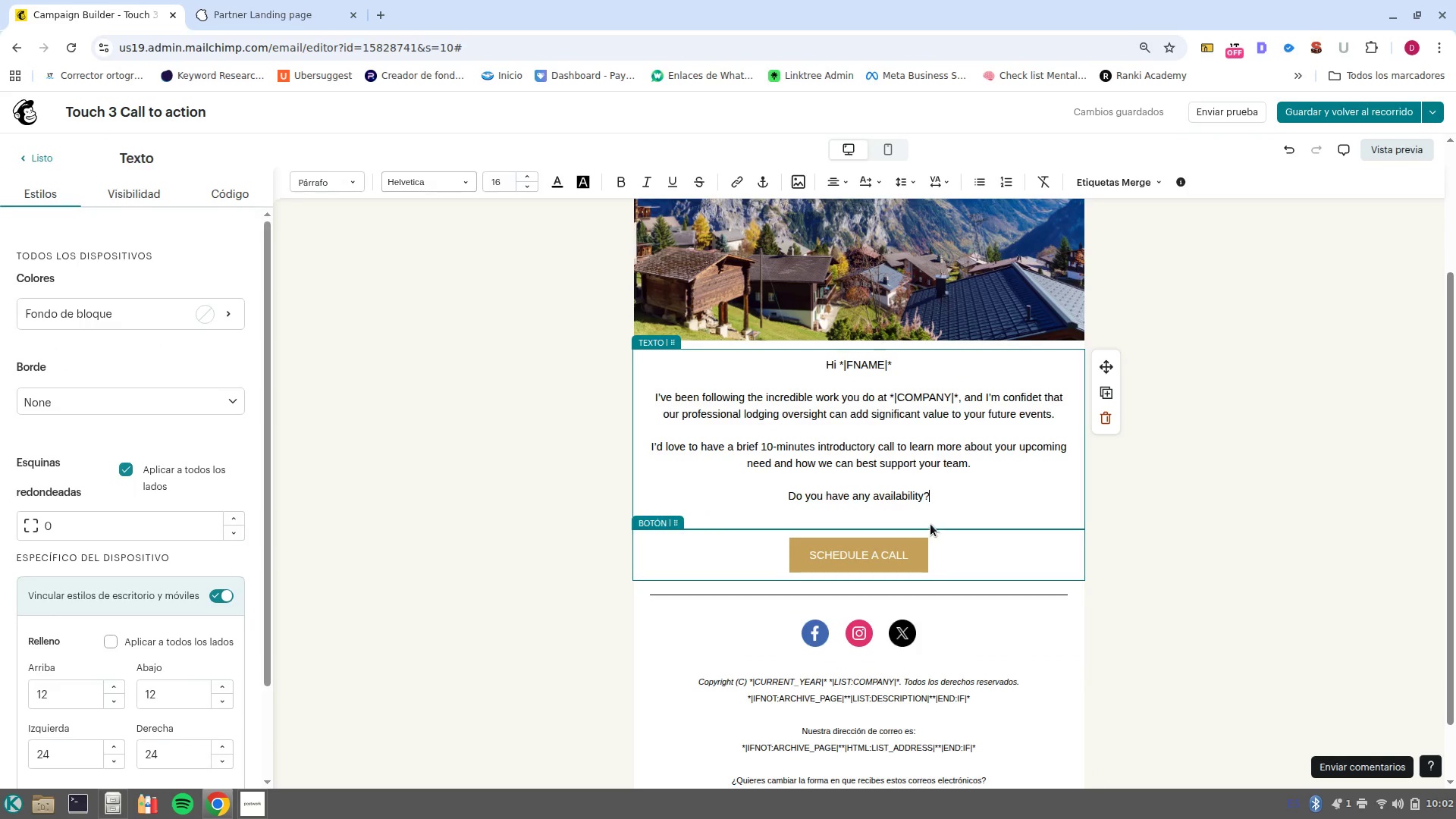 
left_click([946, 551])
 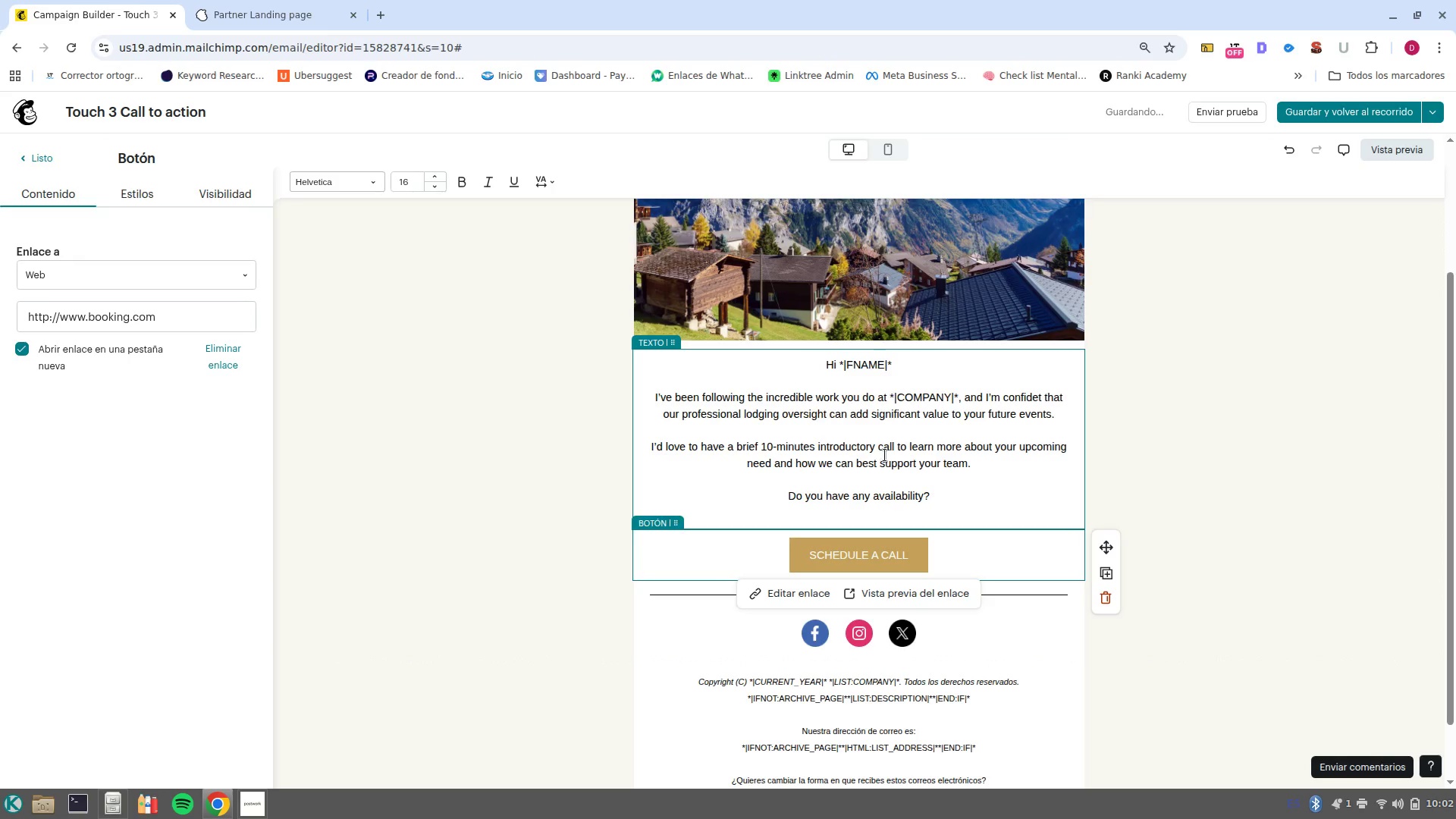 
left_click([972, 495])
 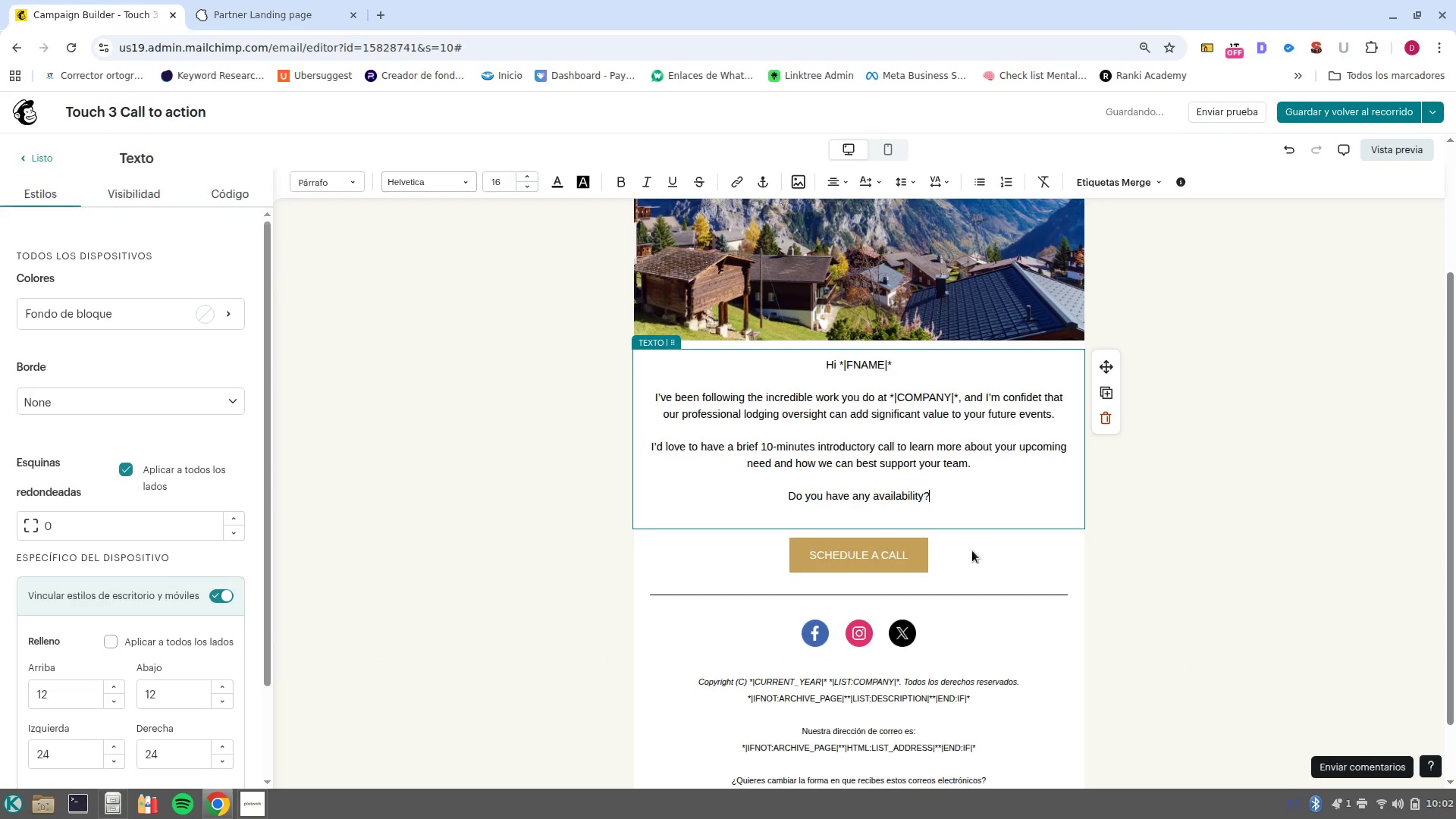 
left_click([972, 551])
 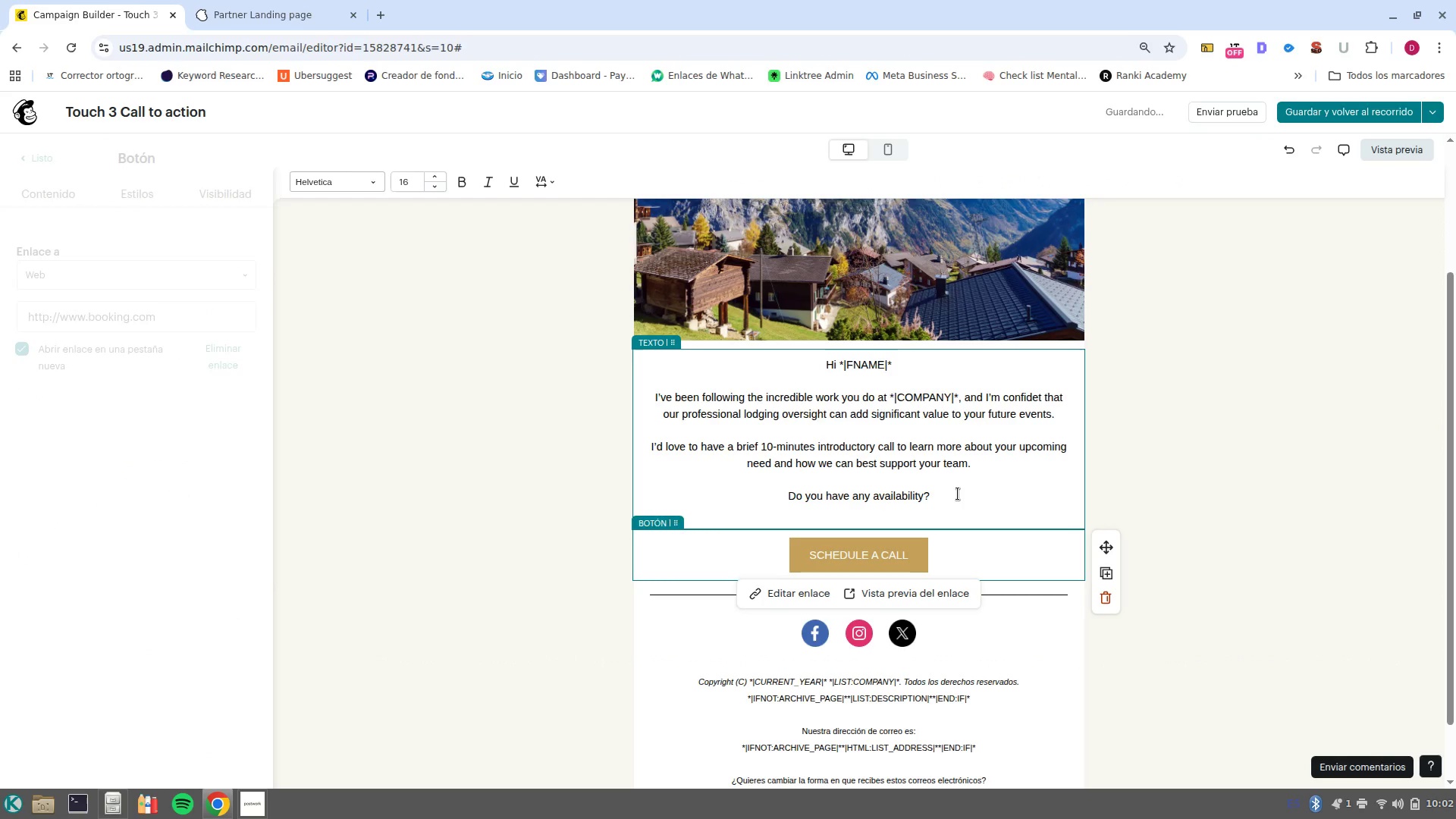 
left_click([956, 497])
 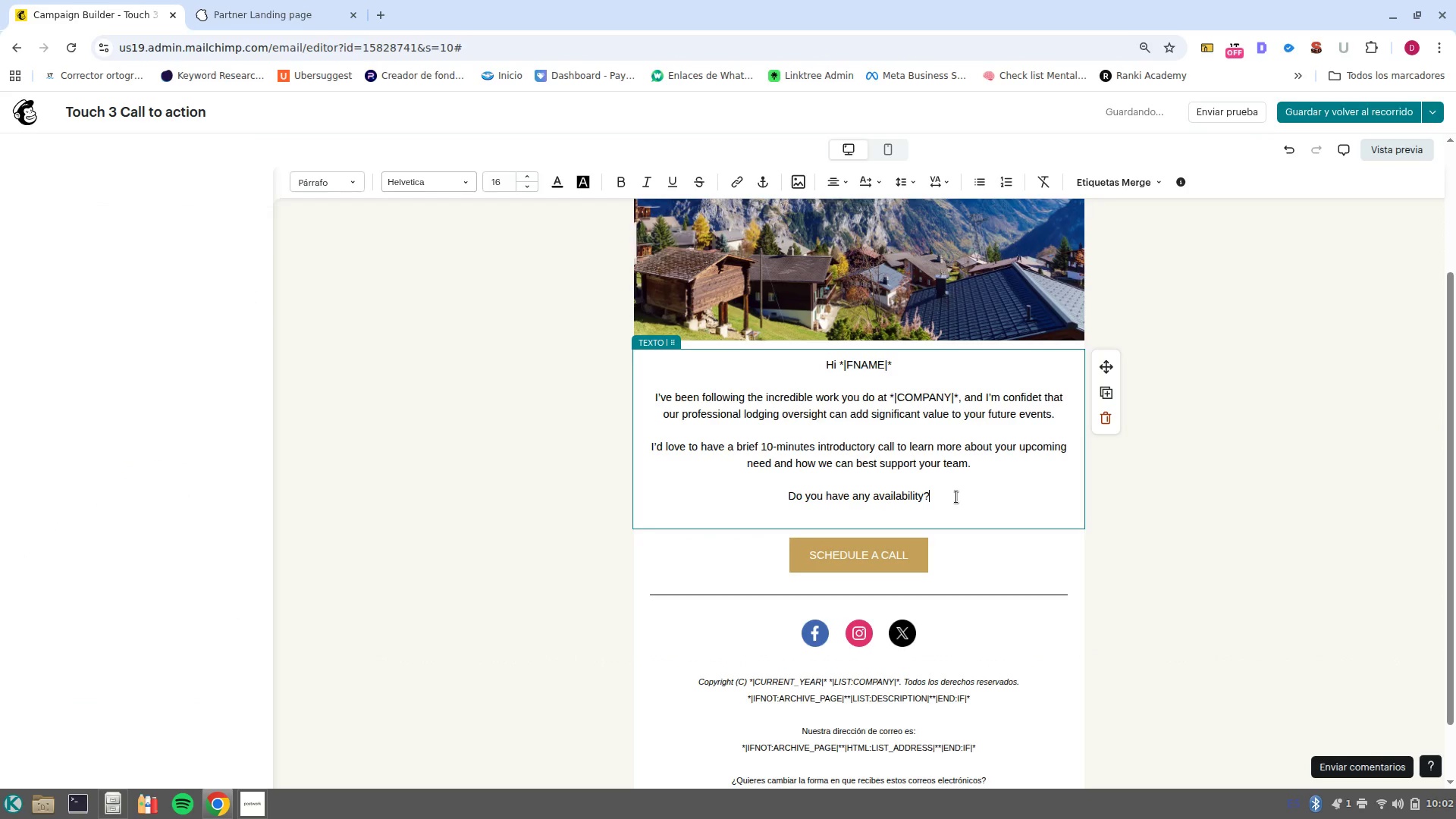 
key(Enter)
 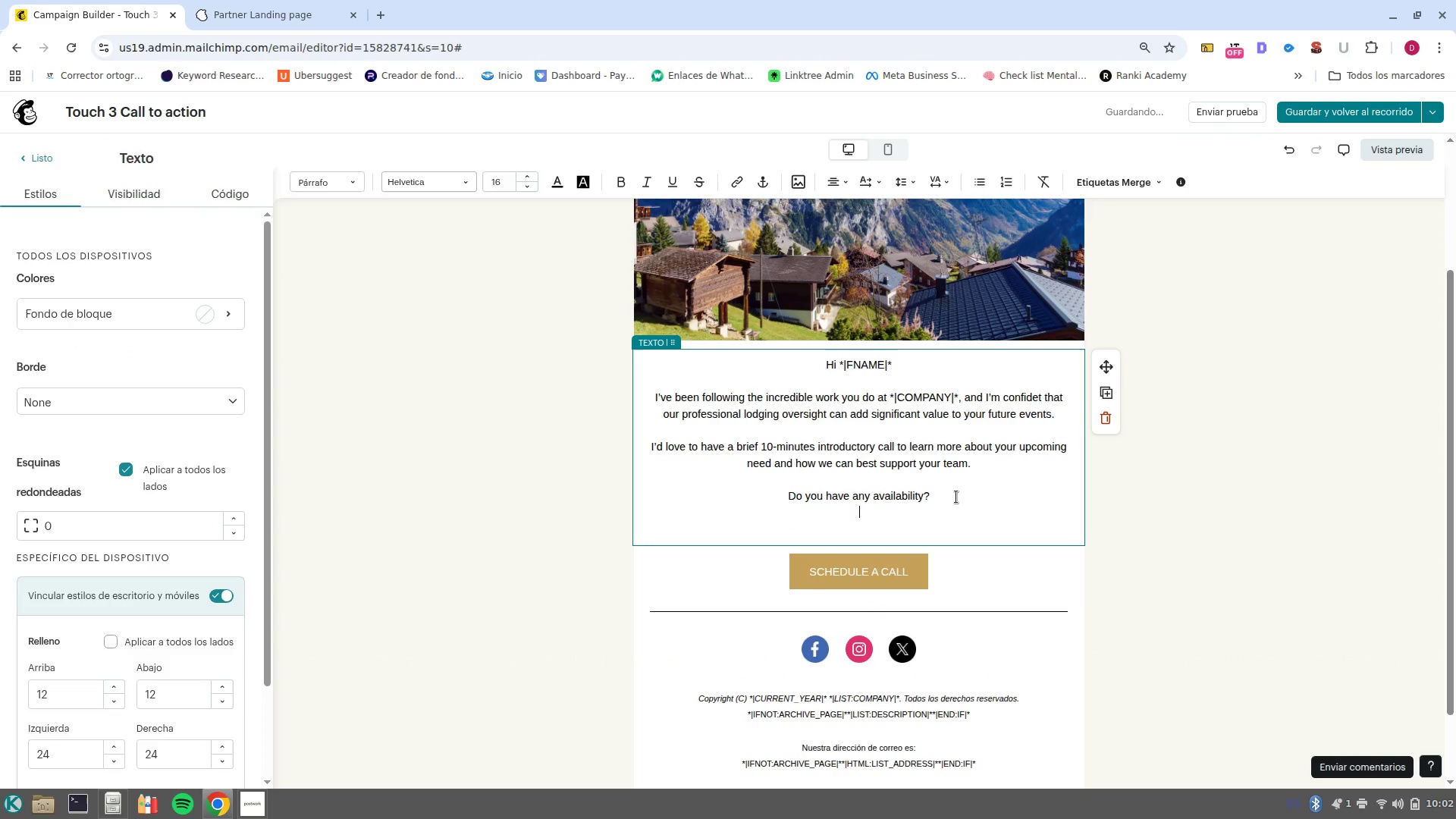 
key(Enter)
 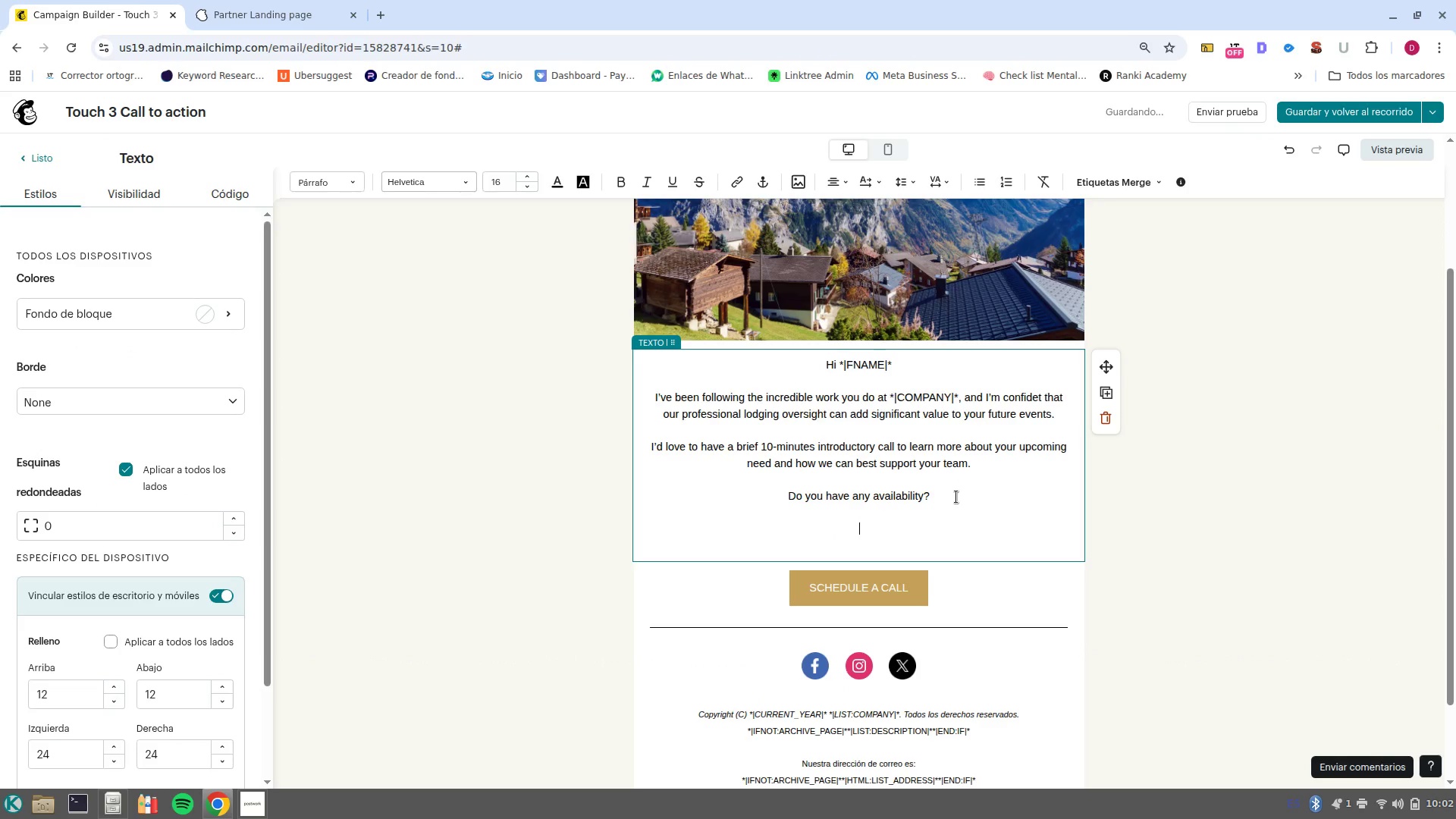 
type(Best regards,.)
key(Backspace)
 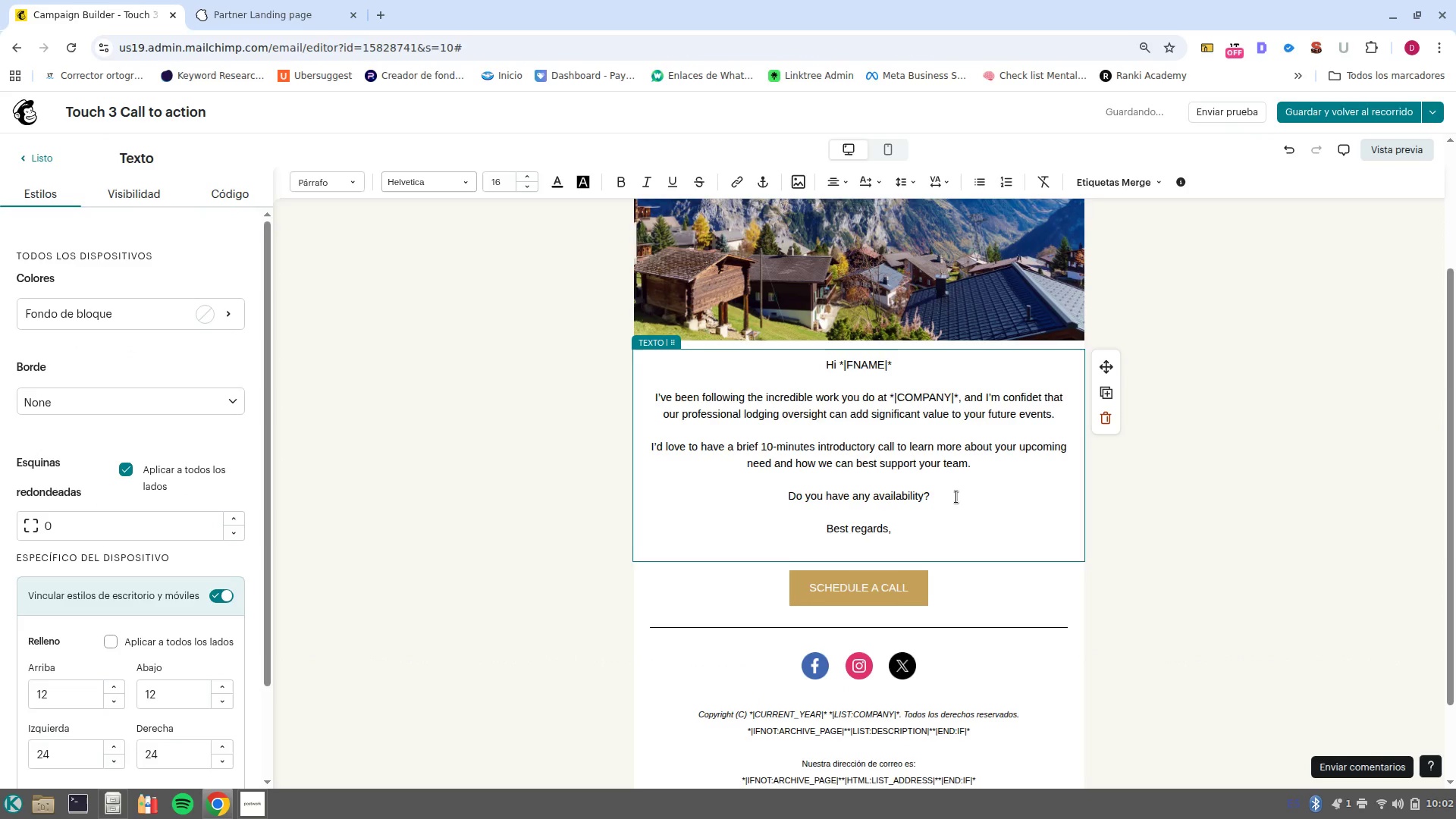 
key(Enter)
 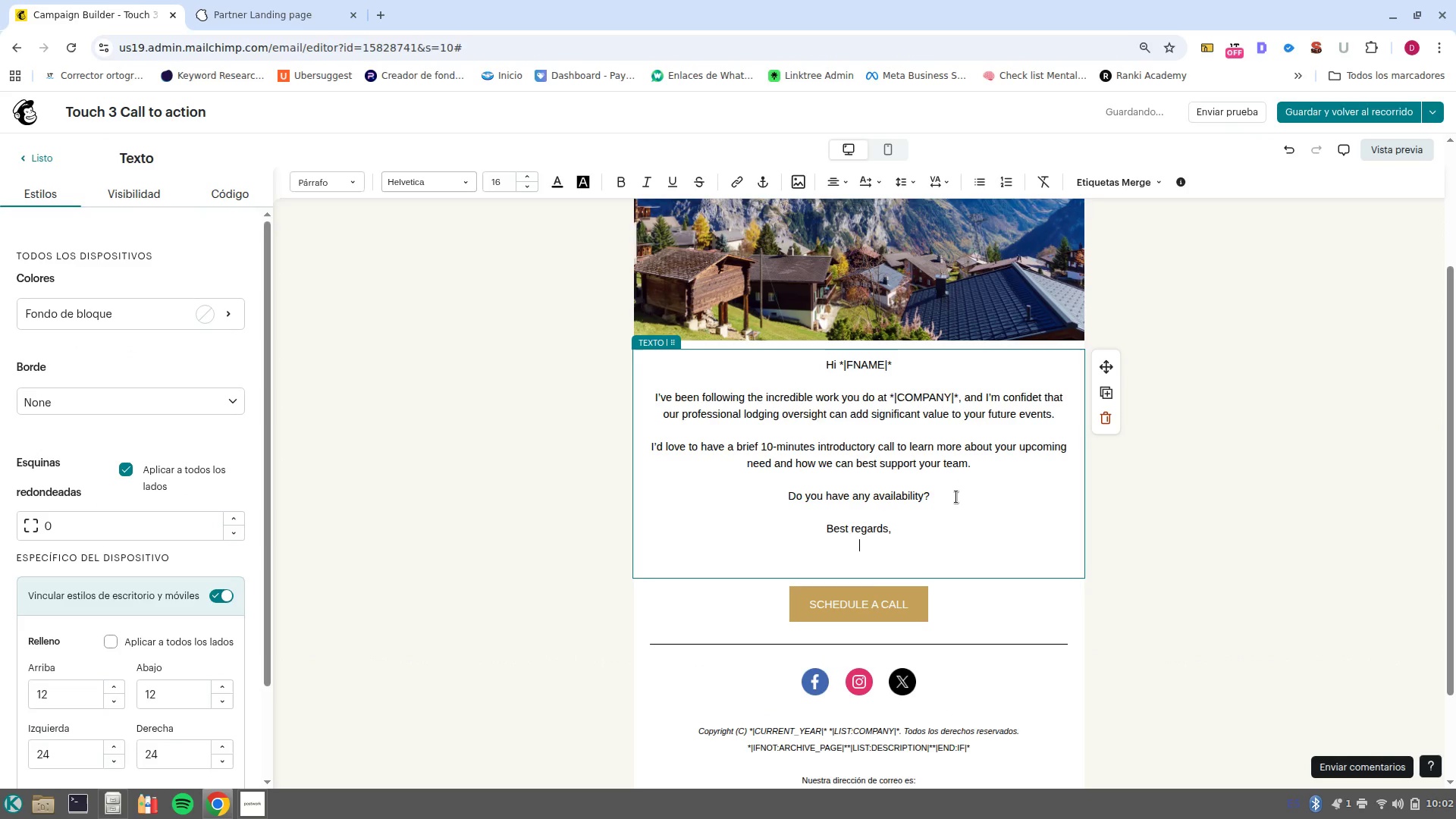 
type(Montain Nest)
 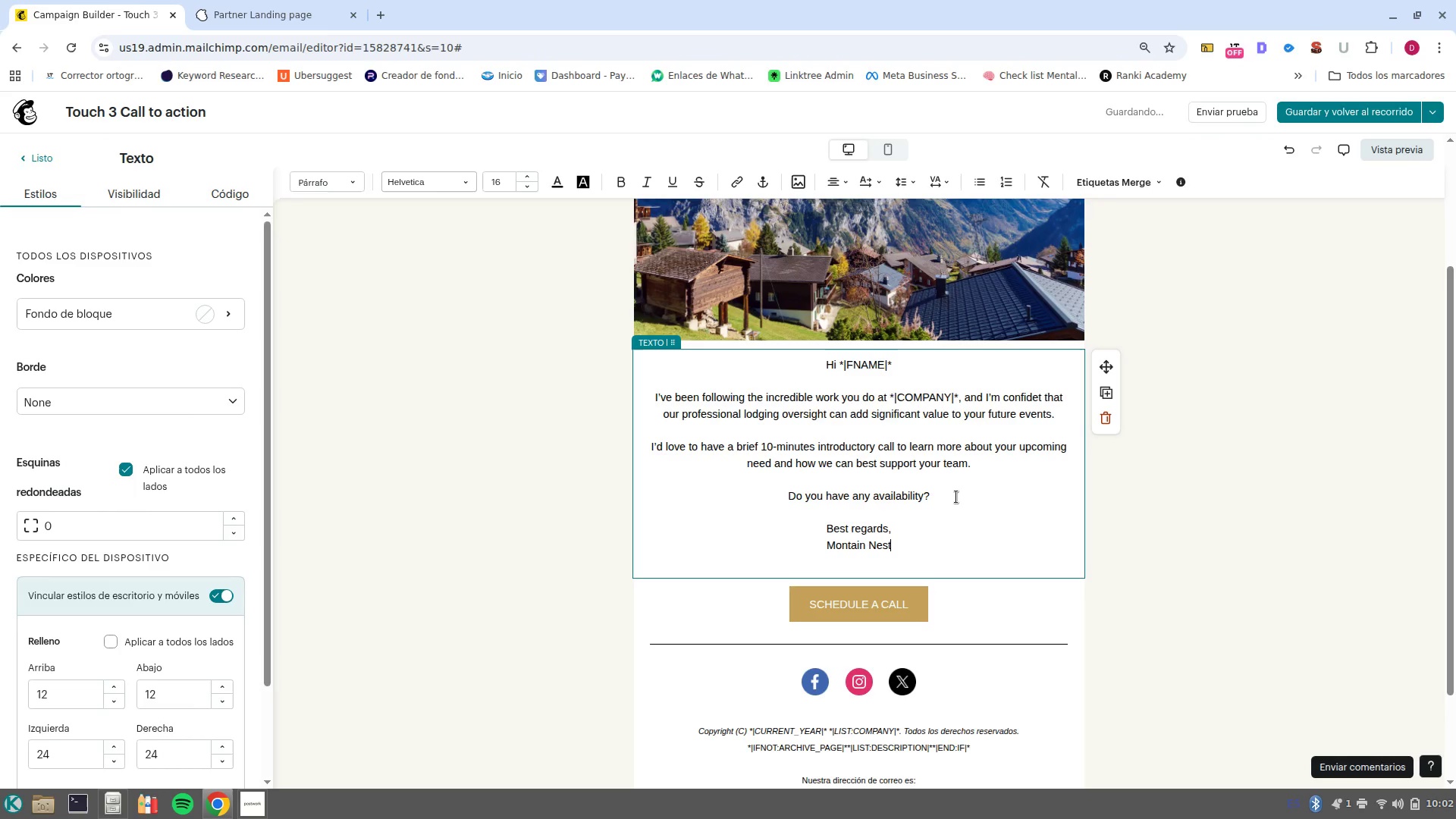 
key(Control+ArrowLeft)
 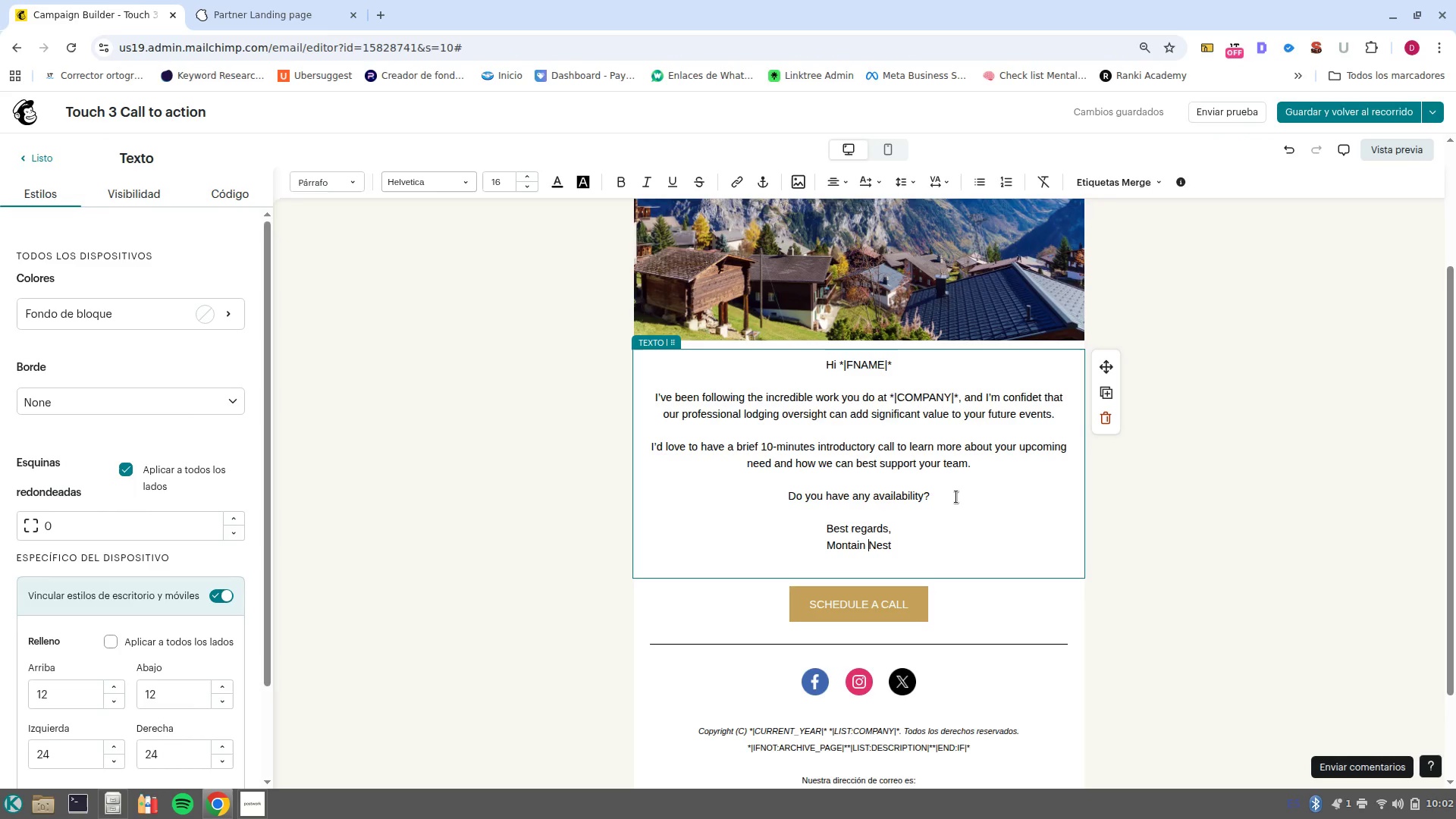 
key(Control+ArrowLeft)
 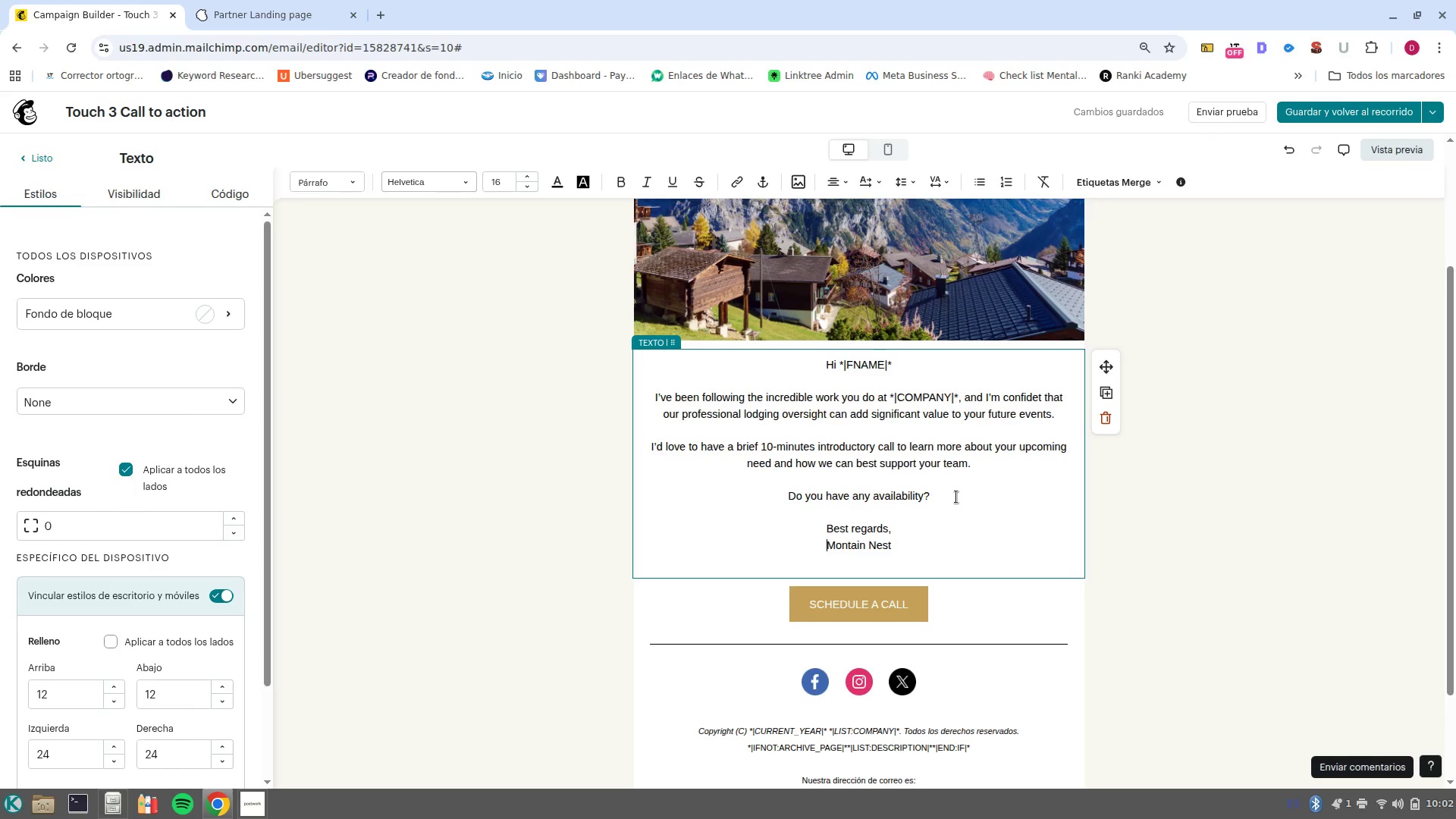 
key(ArrowRight)
 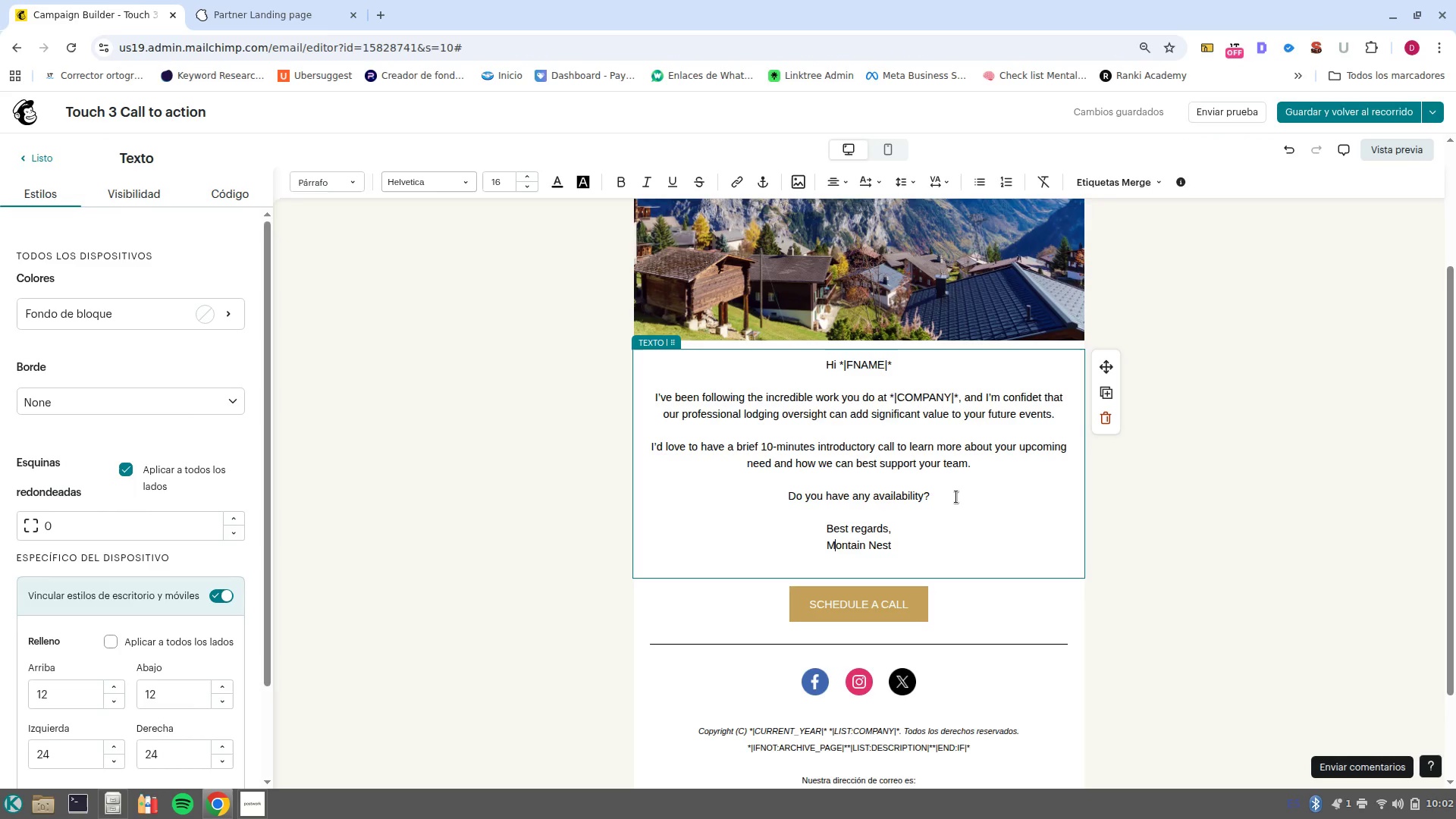 
key(ArrowRight)
 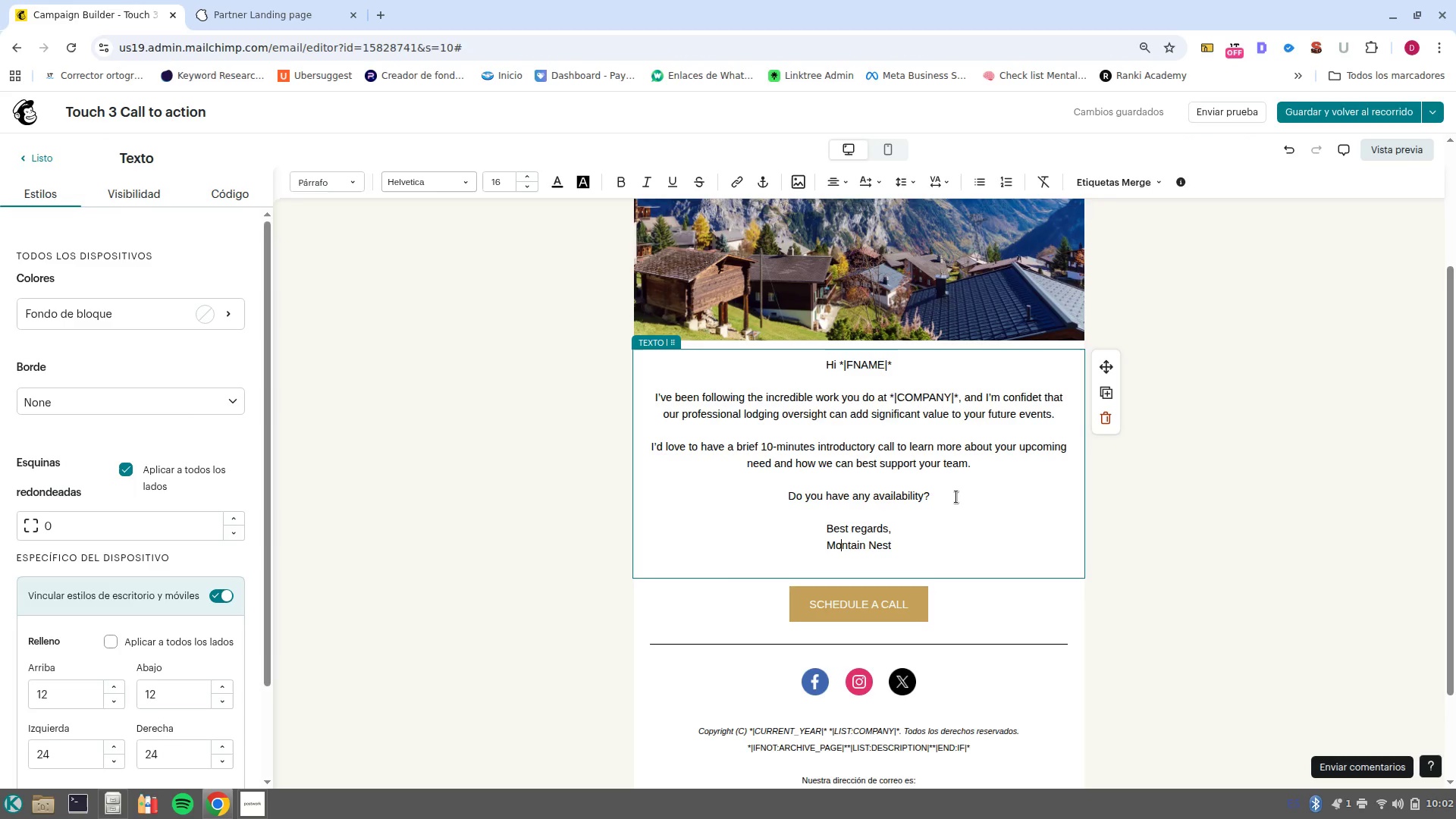 
key(U)
 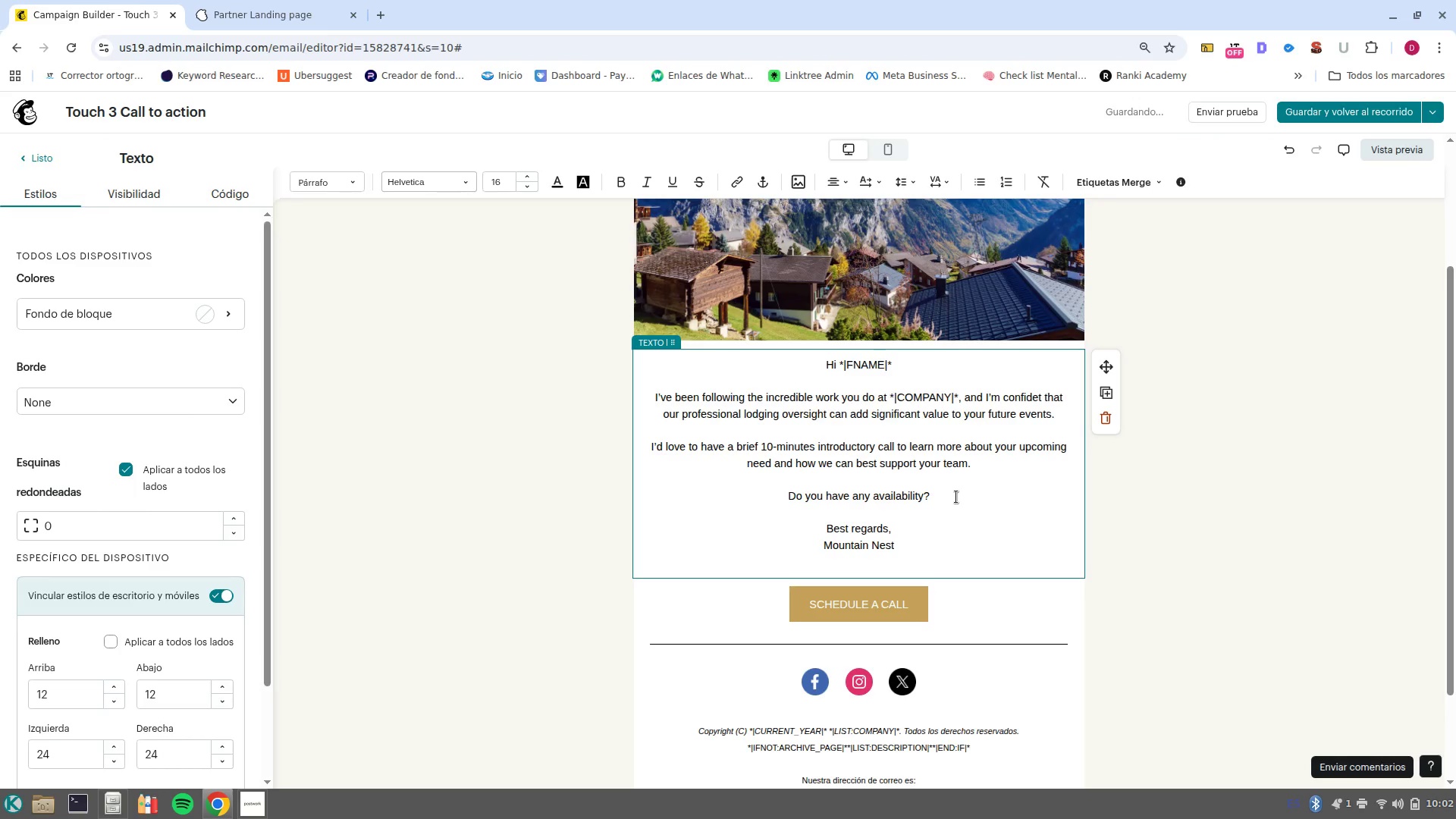 
scroll: coordinate [957, 499], scroll_direction: up, amount: 9.0
 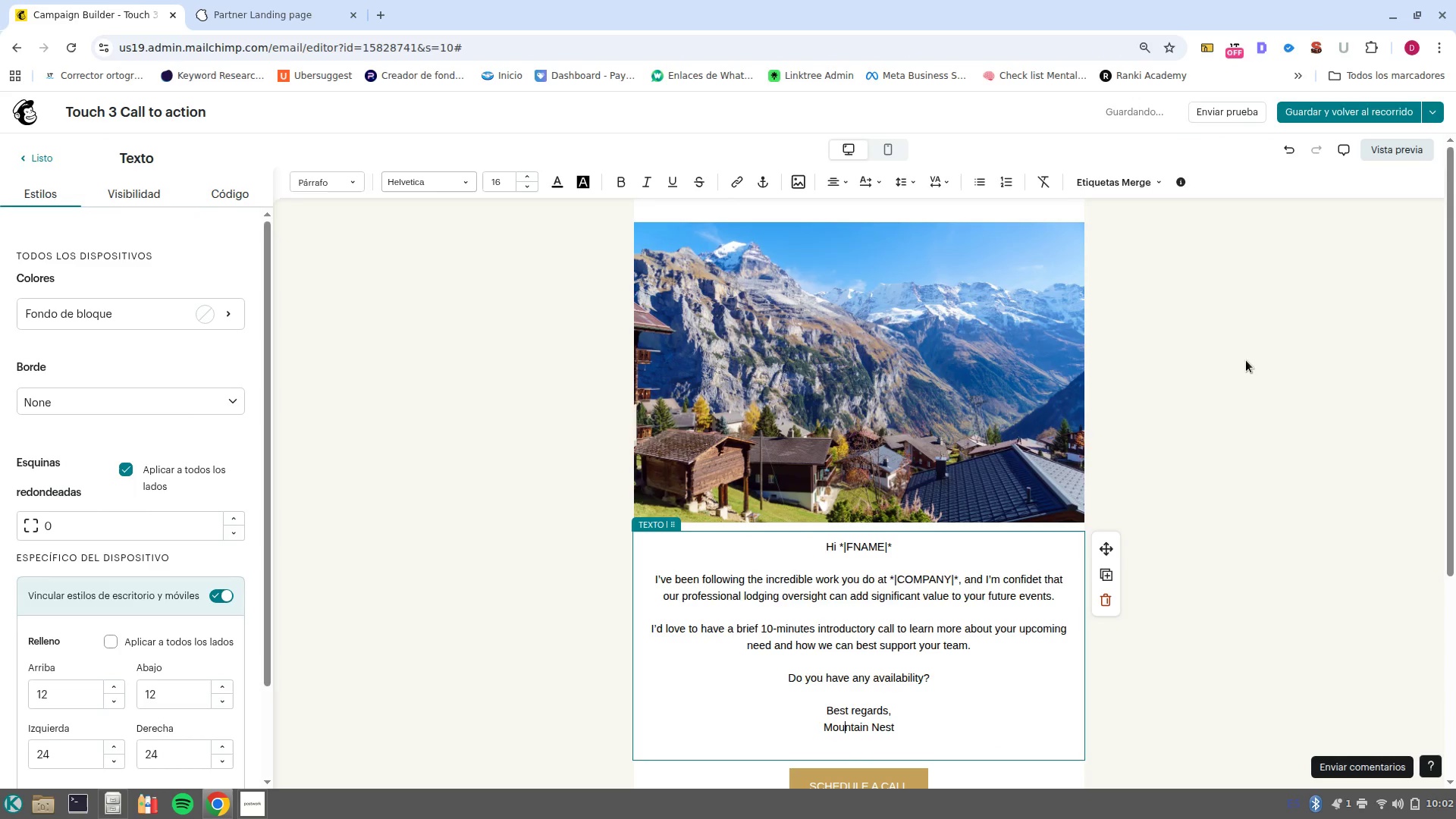 
left_click([1246, 360])
 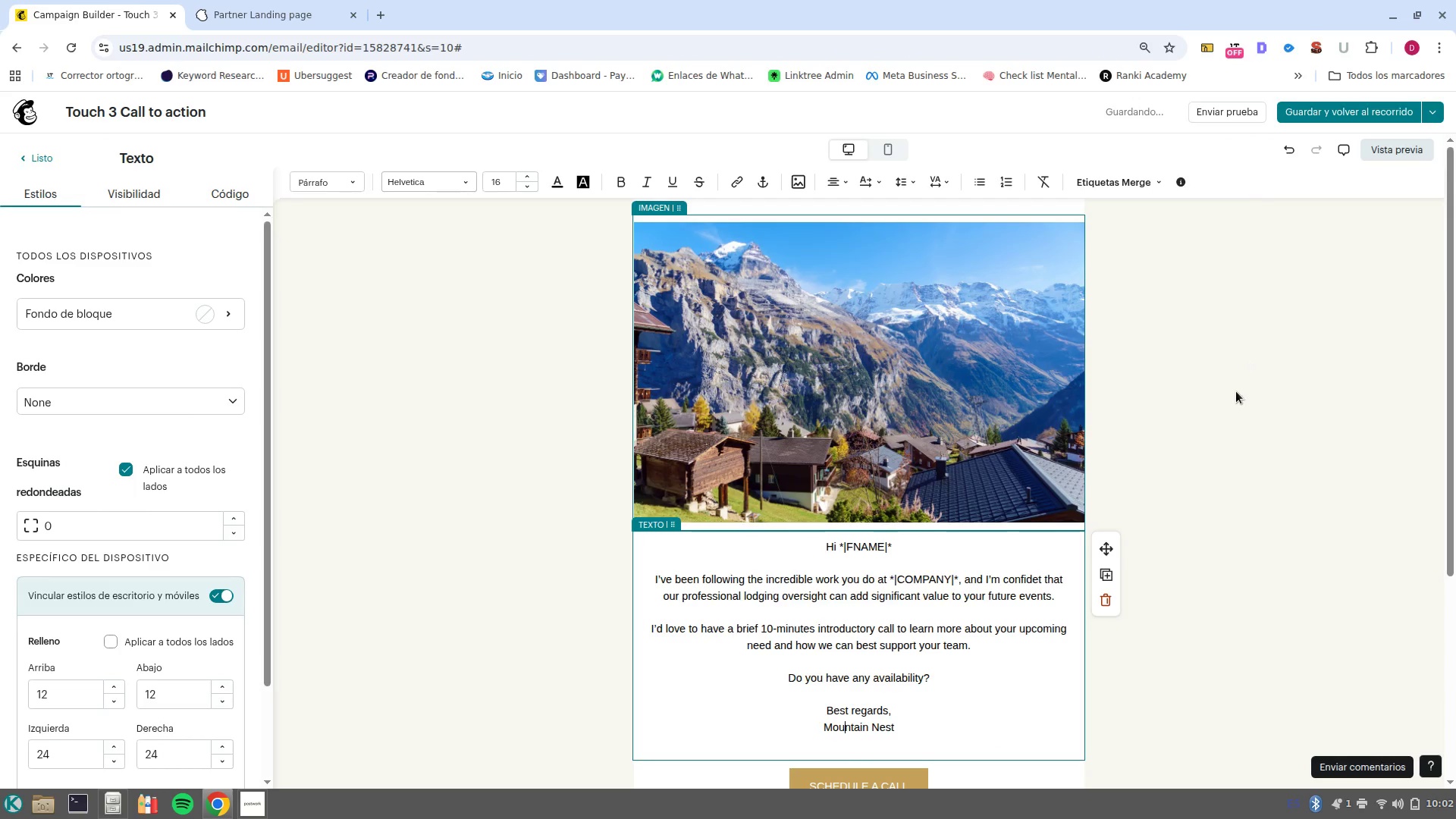 
scroll: coordinate [1236, 393], scroll_direction: up, amount: 4.0
 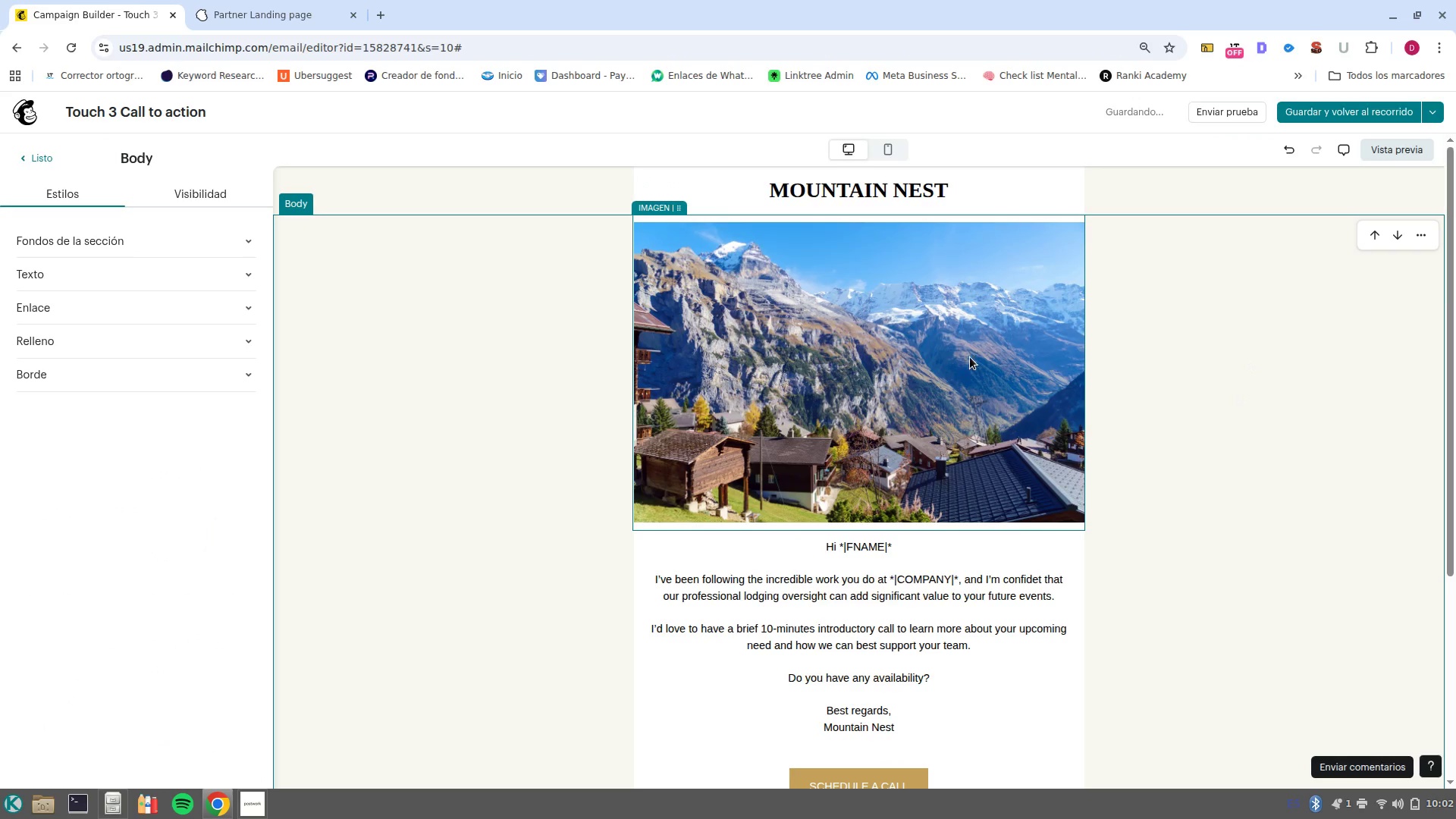 
scroll: coordinate [1028, 463], scroll_direction: down, amount: 2.0
 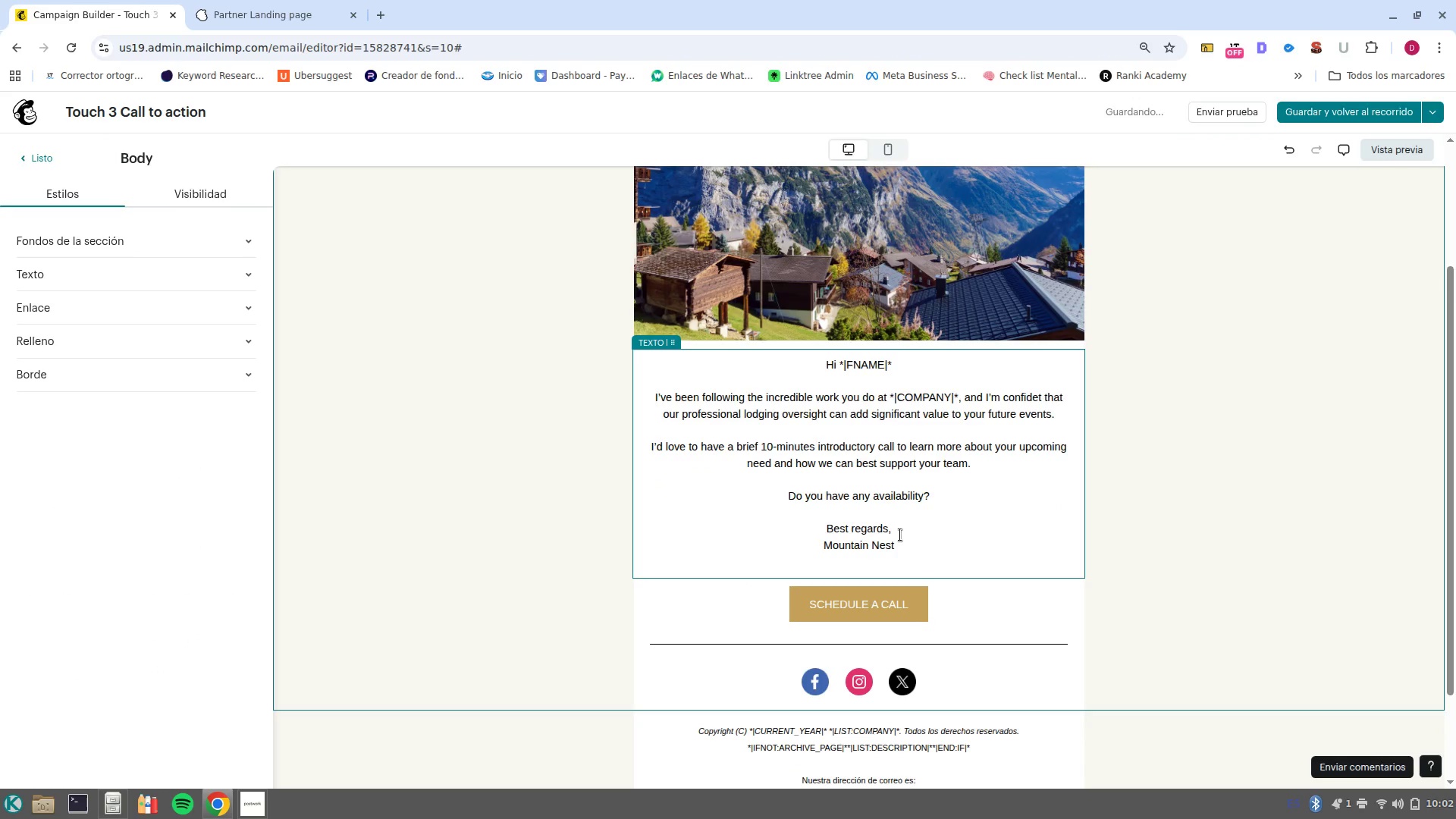 
left_click_drag(start_coordinate=[915, 544], to_coordinate=[823, 525])
 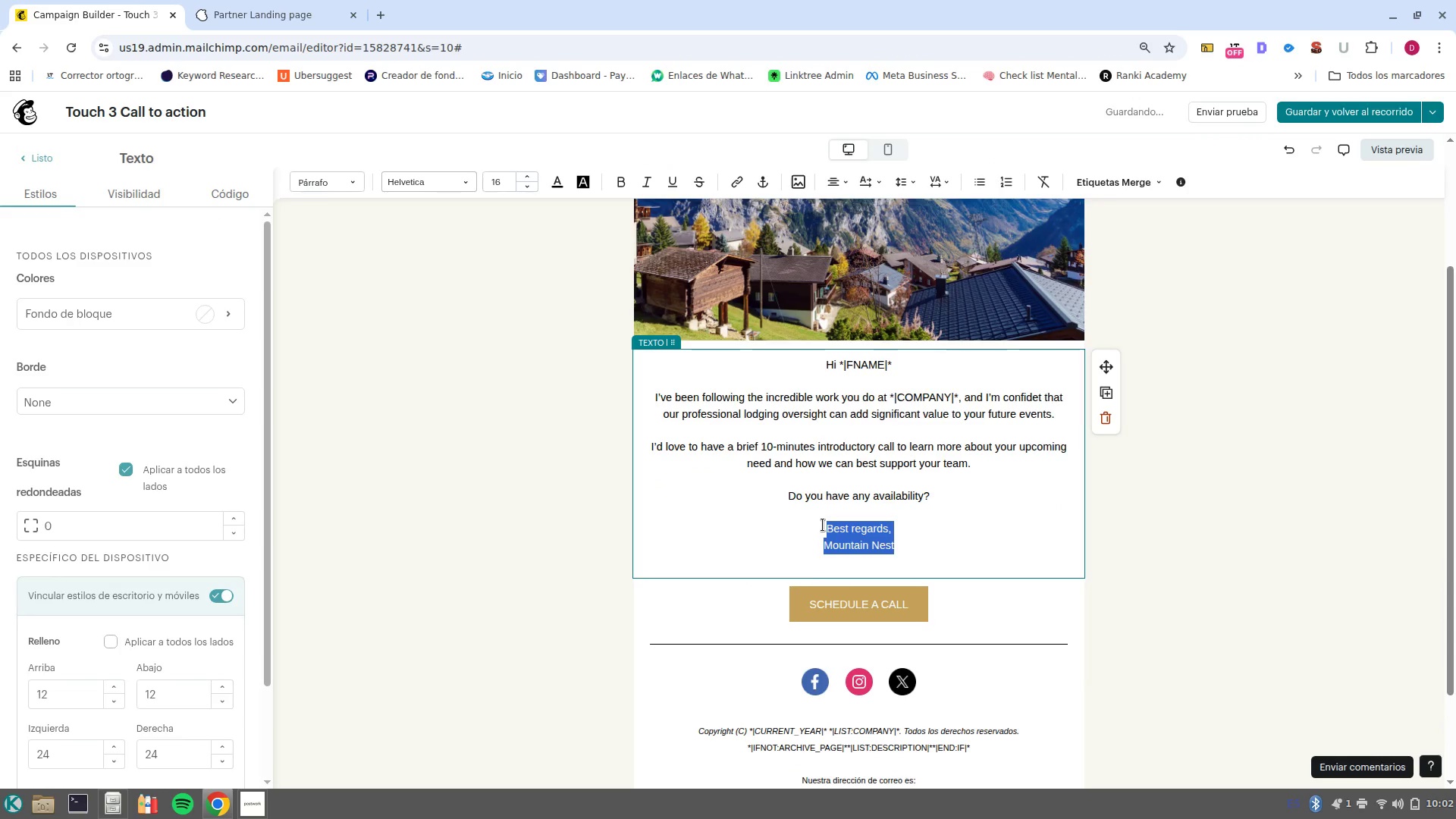 
key(Control+B)
 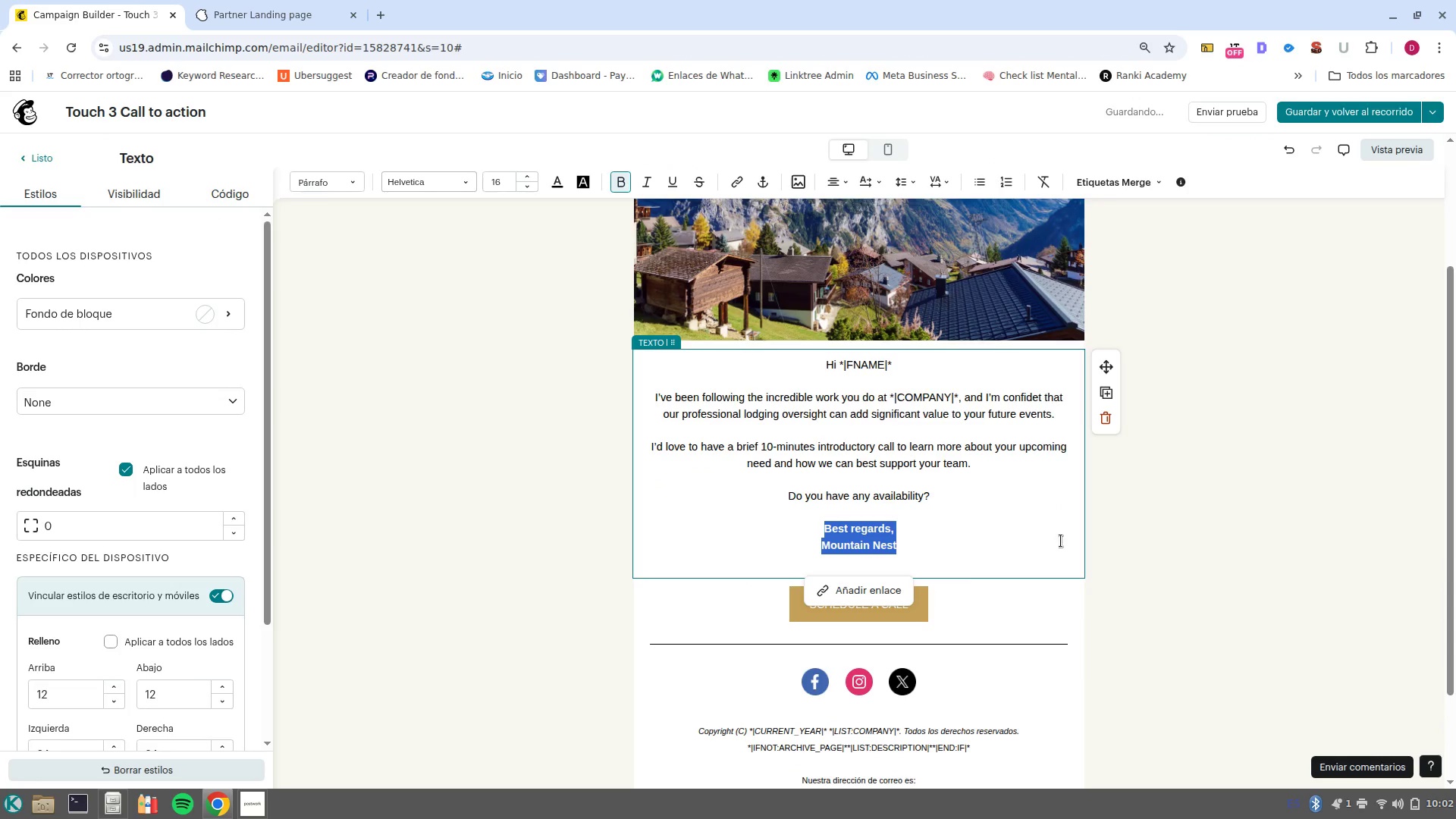 
left_click([1025, 532])
 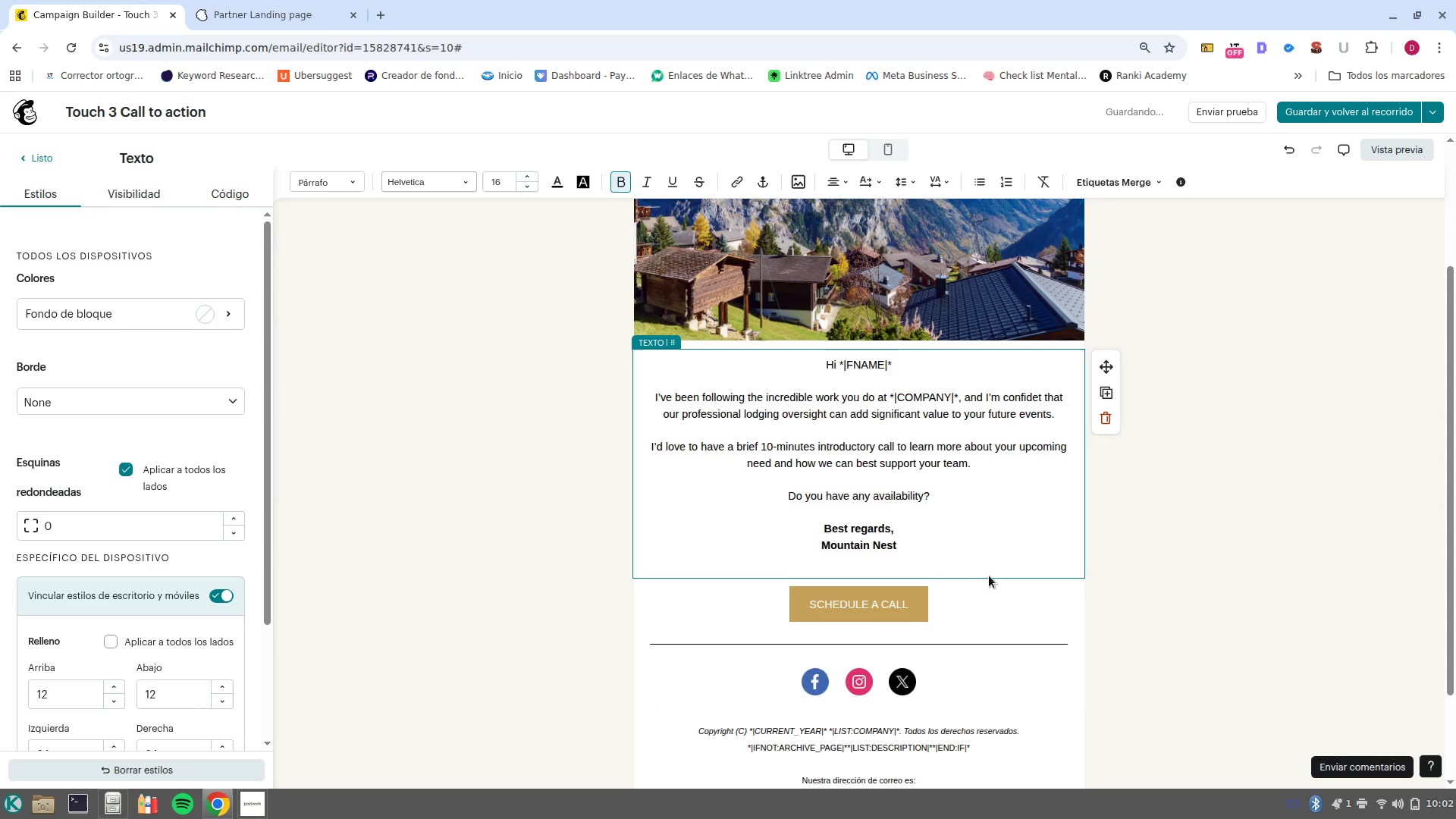 
left_click_drag(start_coordinate=[925, 551], to_coordinate=[777, 531])
 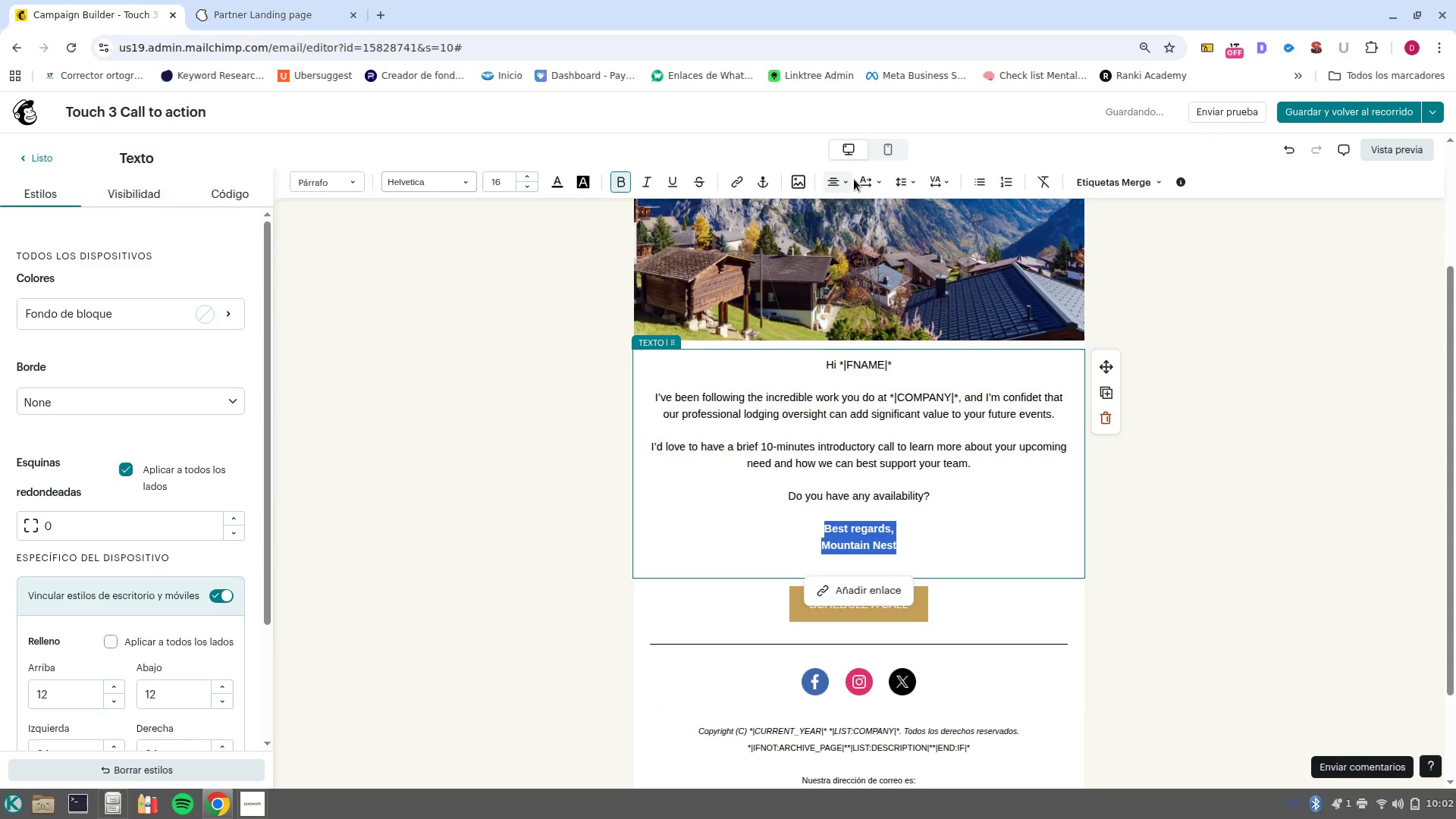 
left_click([845, 174])
 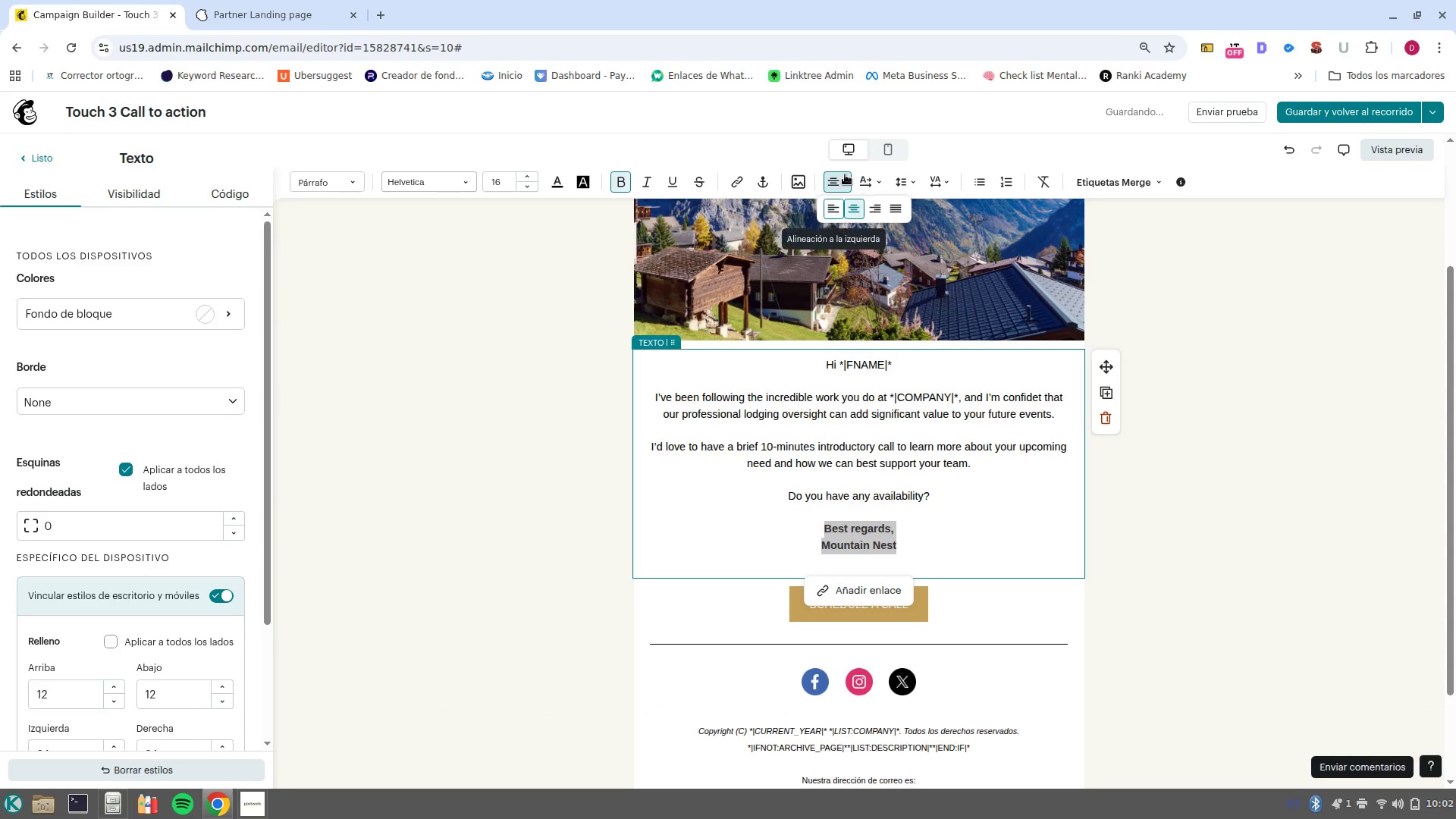 
left_click([845, 174])
 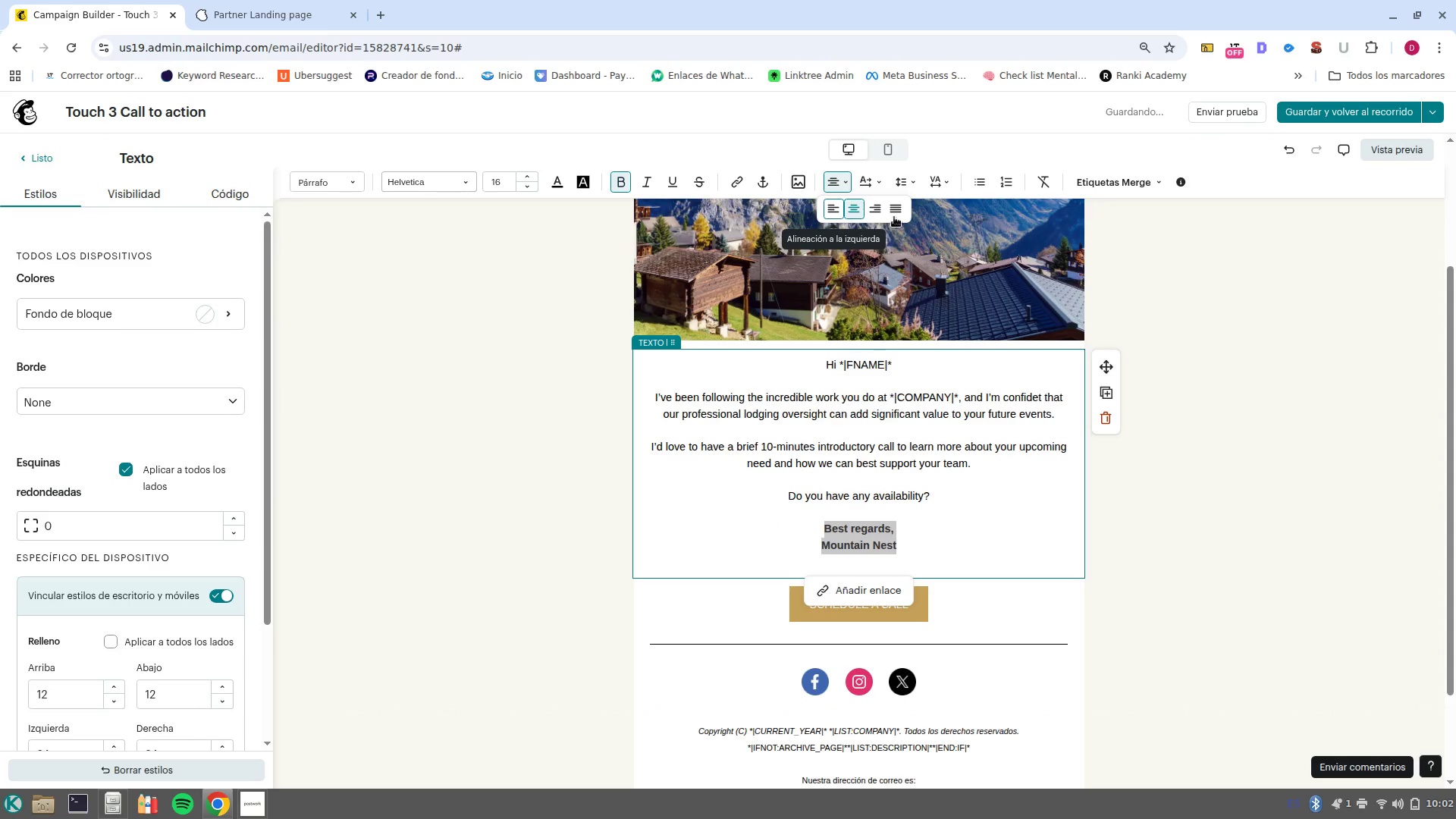 
left_click([900, 211])
 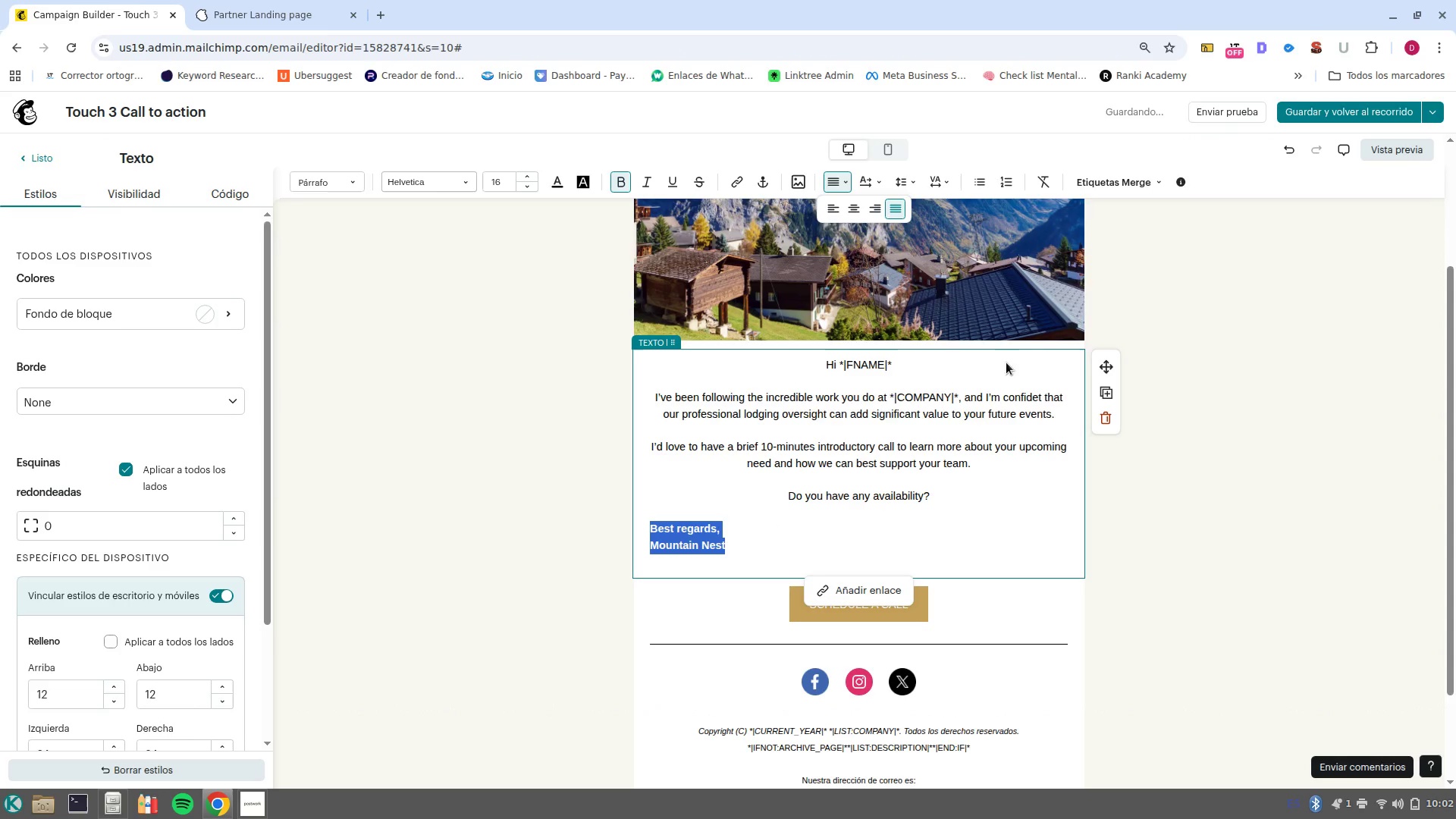 
left_click([1211, 505])
 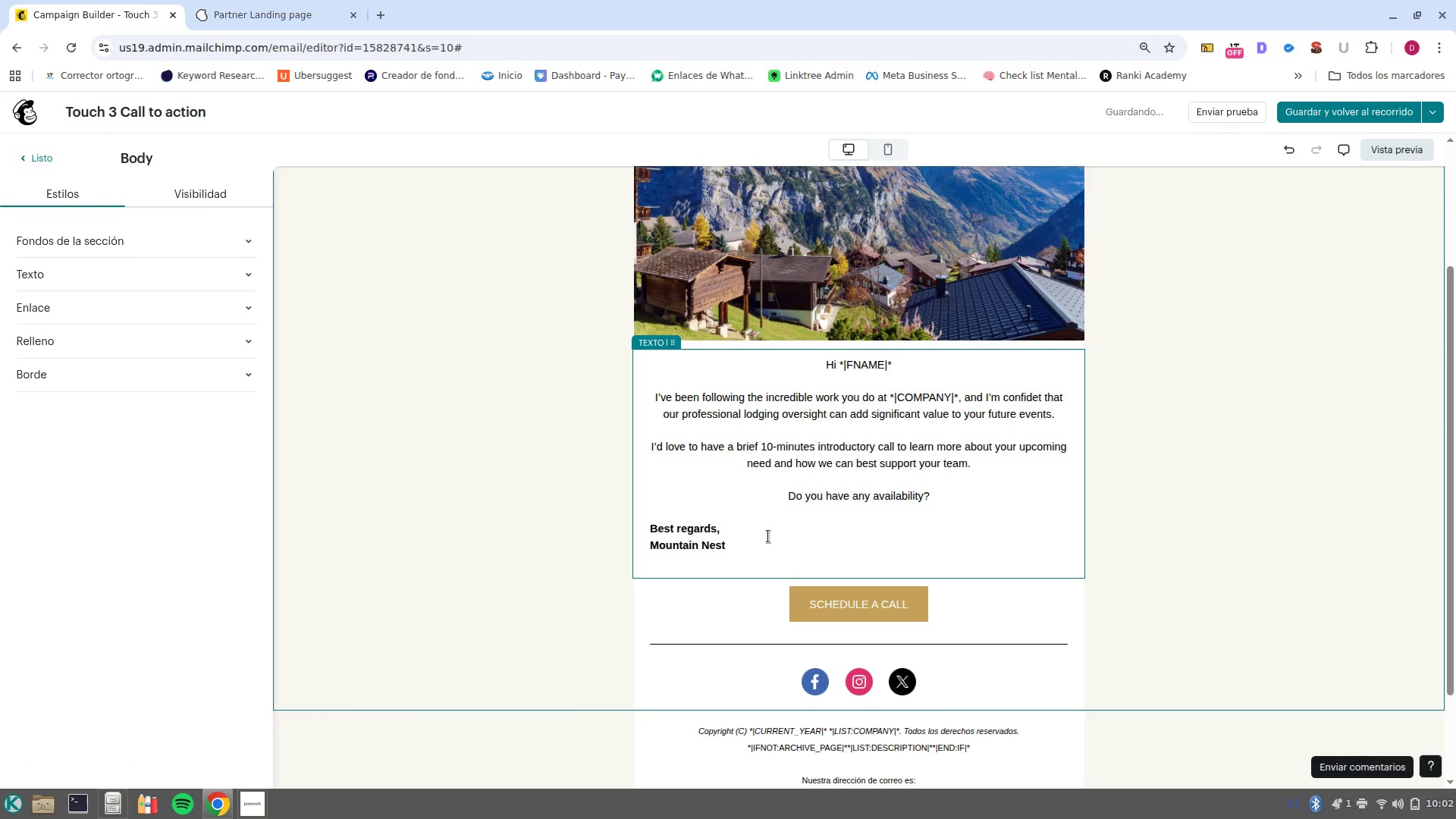 
key(Control+ControlLeft)
 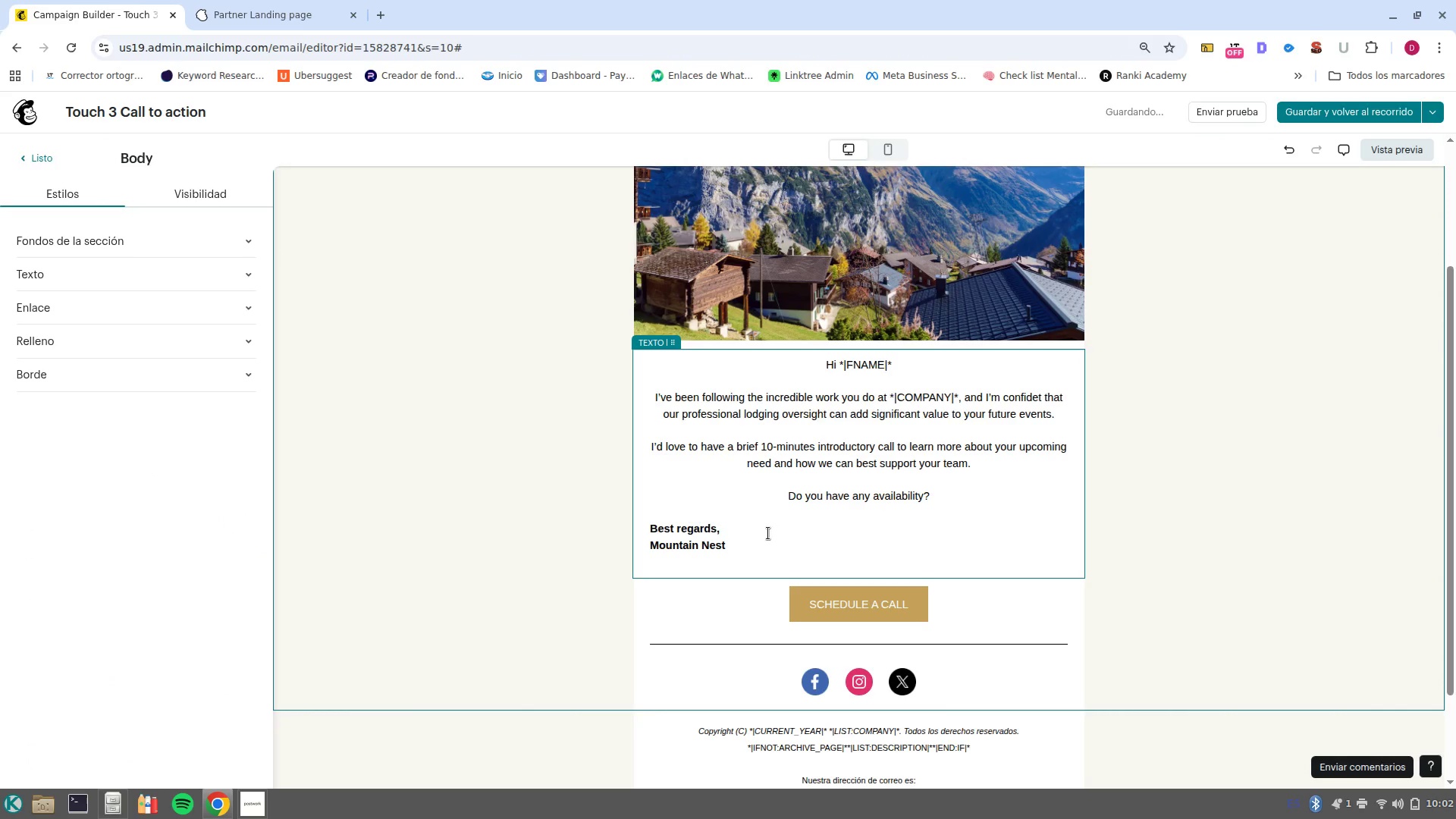 
key(Control+Z)
 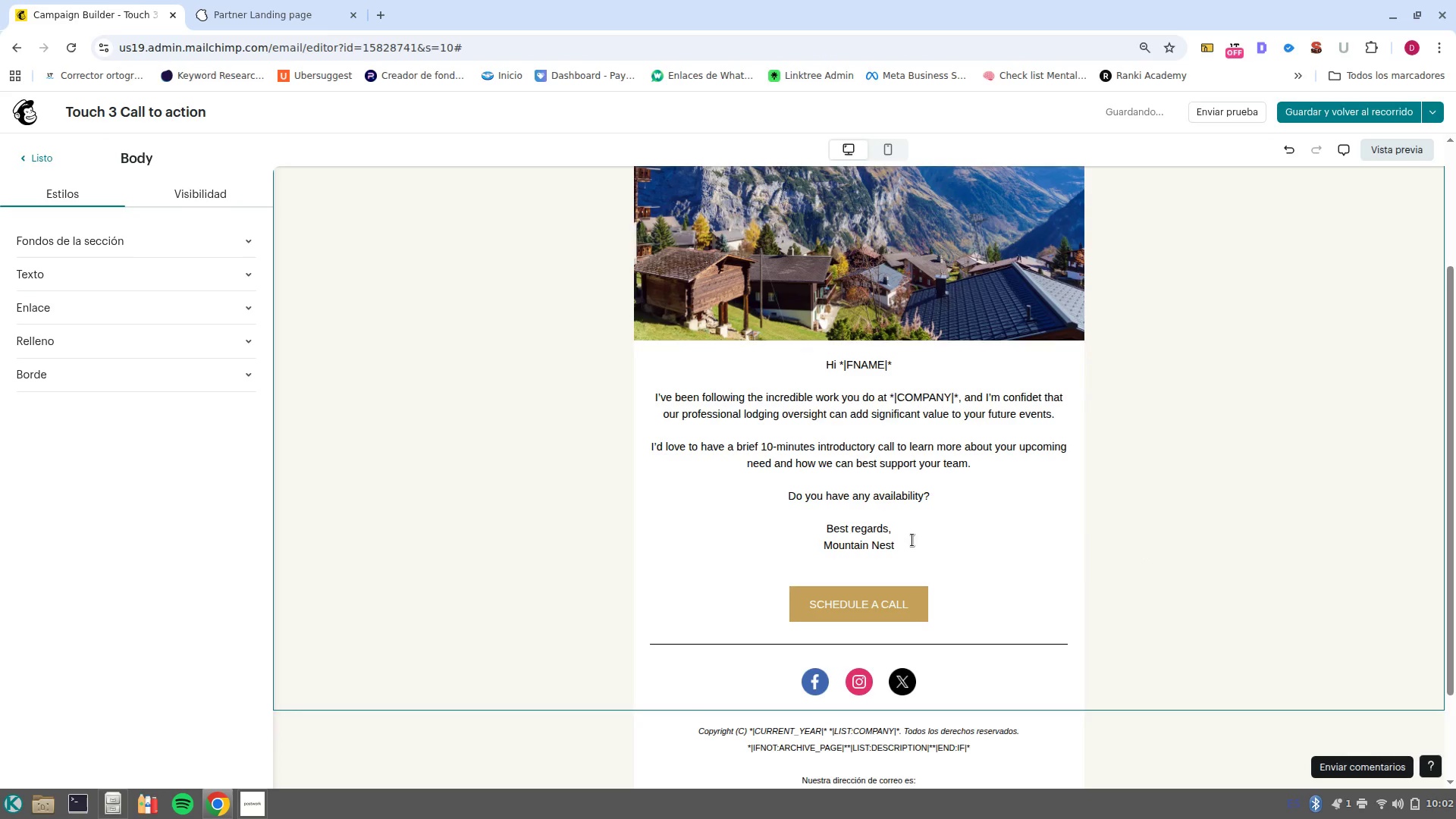 
left_click_drag(start_coordinate=[904, 538], to_coordinate=[814, 522])
 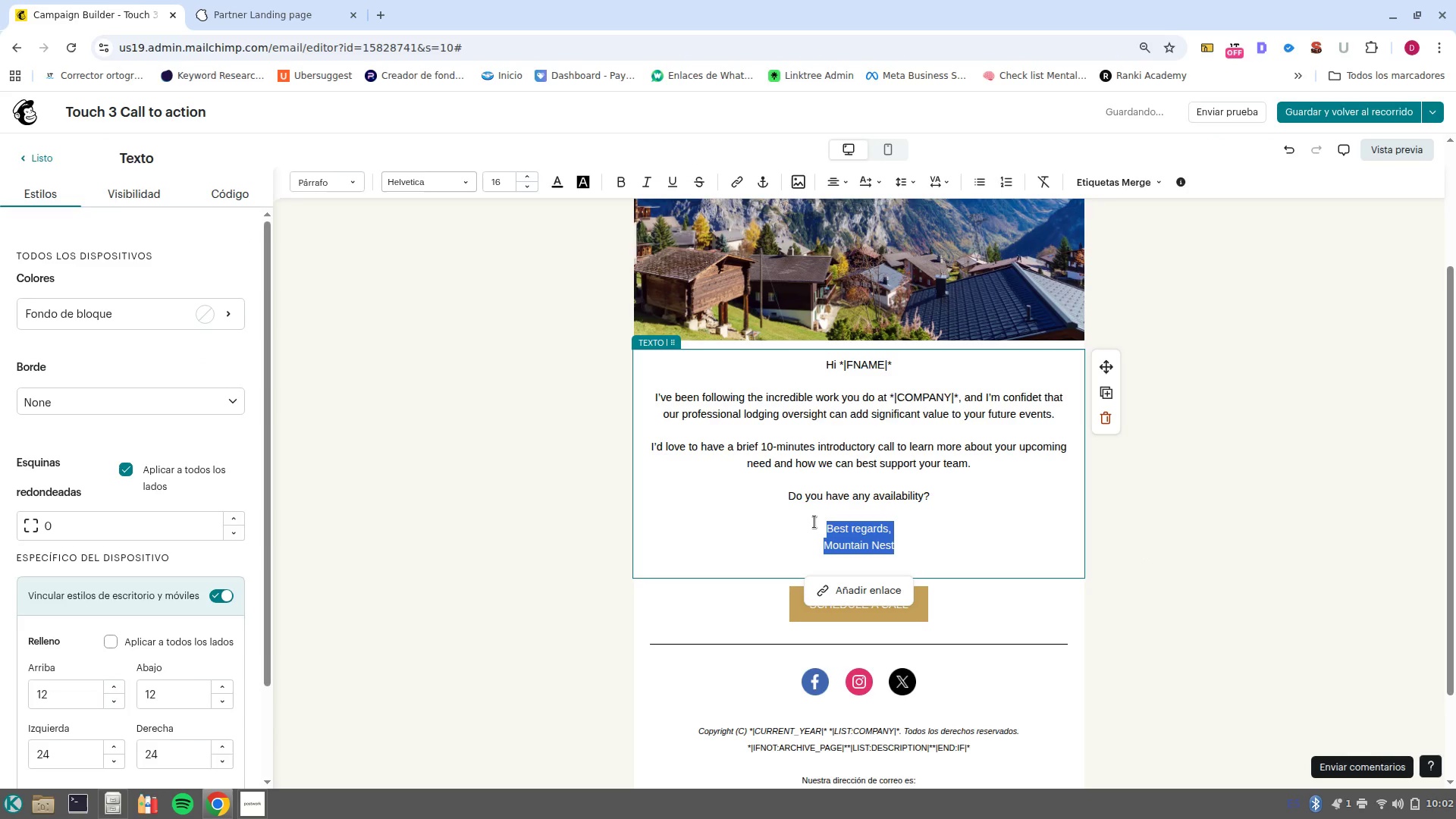 
key(Control+B)
 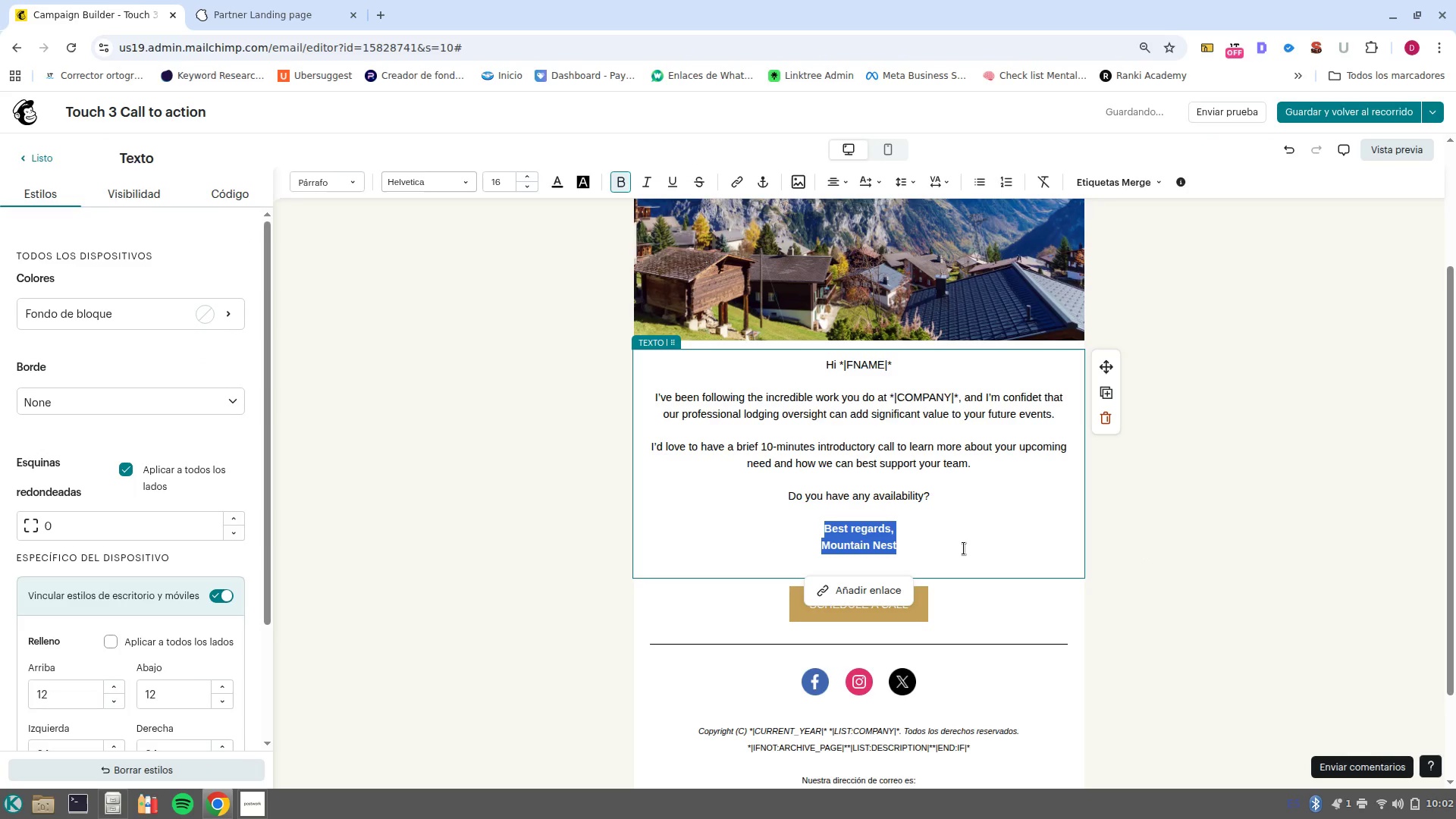 
left_click([964, 551])
 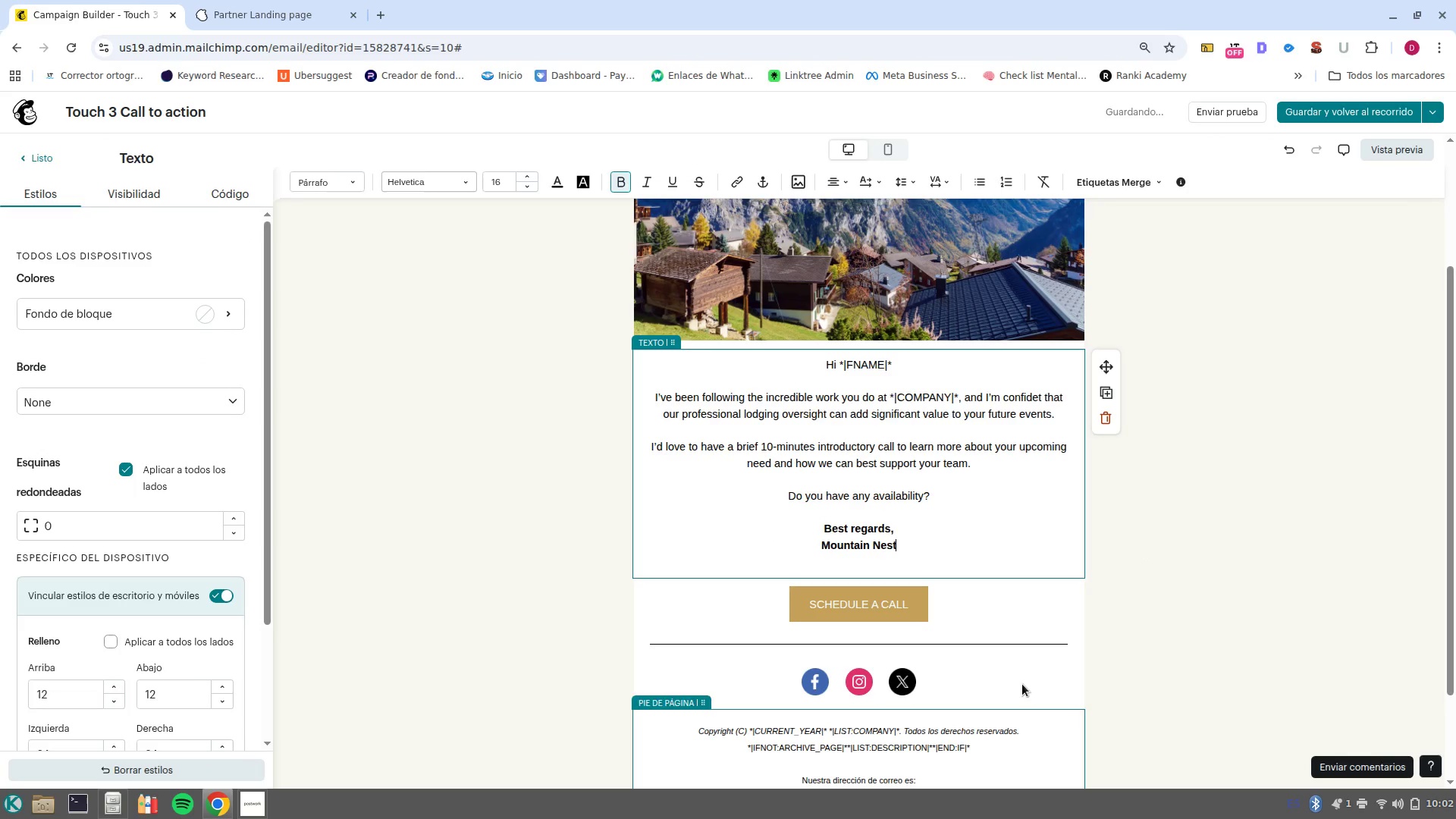 
scroll: coordinate [1023, 684], scroll_direction: down, amount: 4.0
 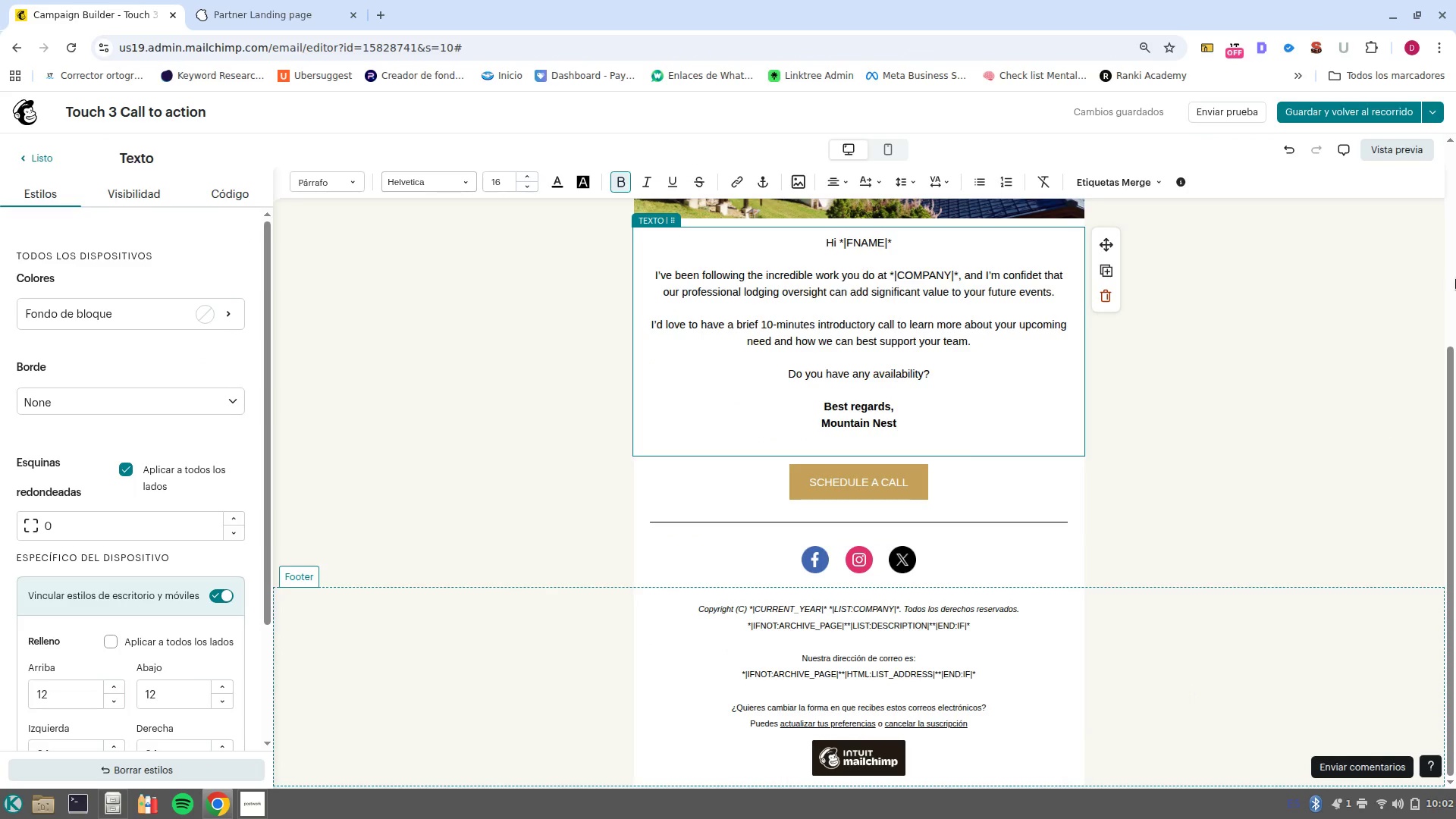 
wait(5.79)
 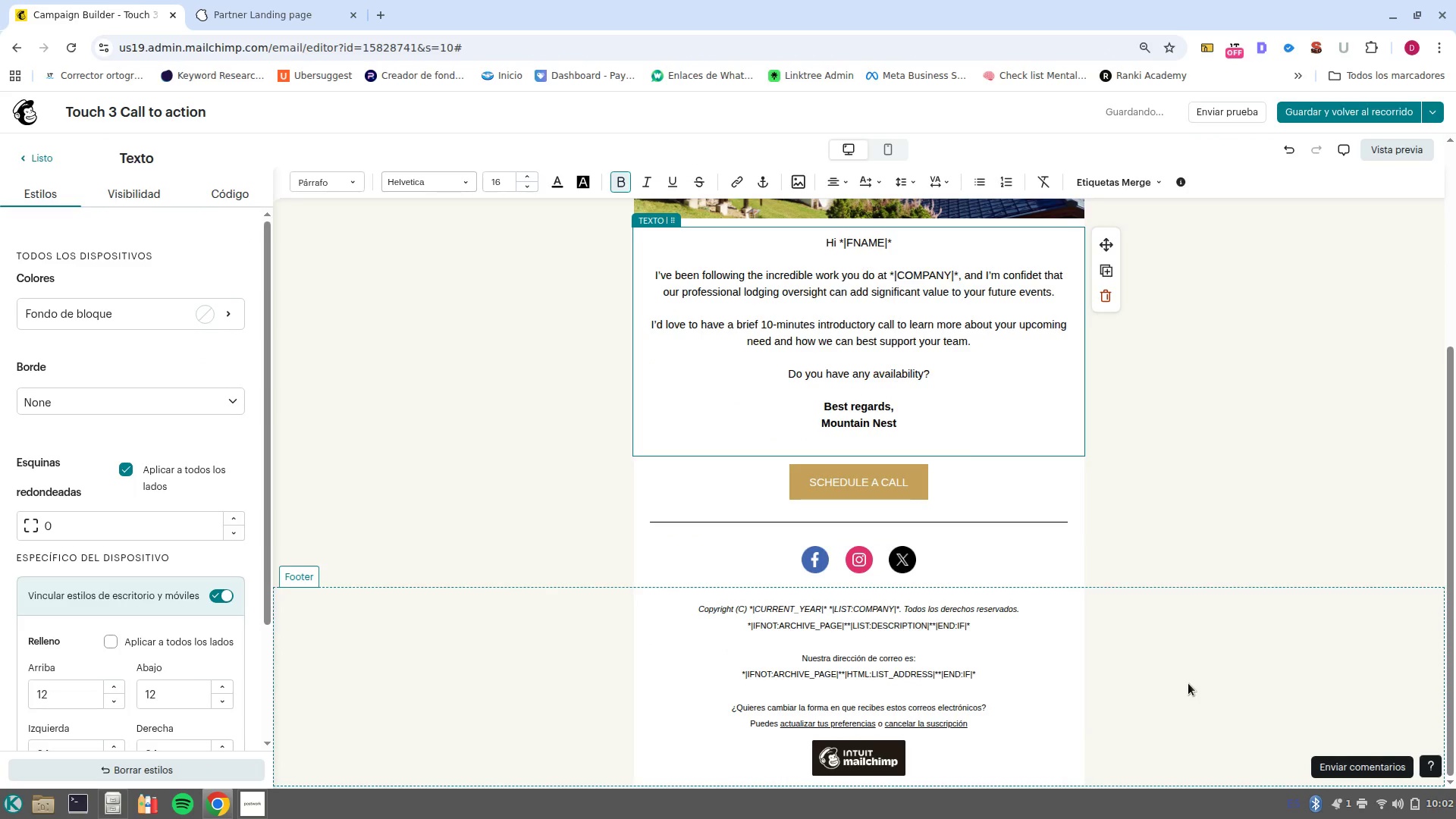 
left_click([1316, 121])
 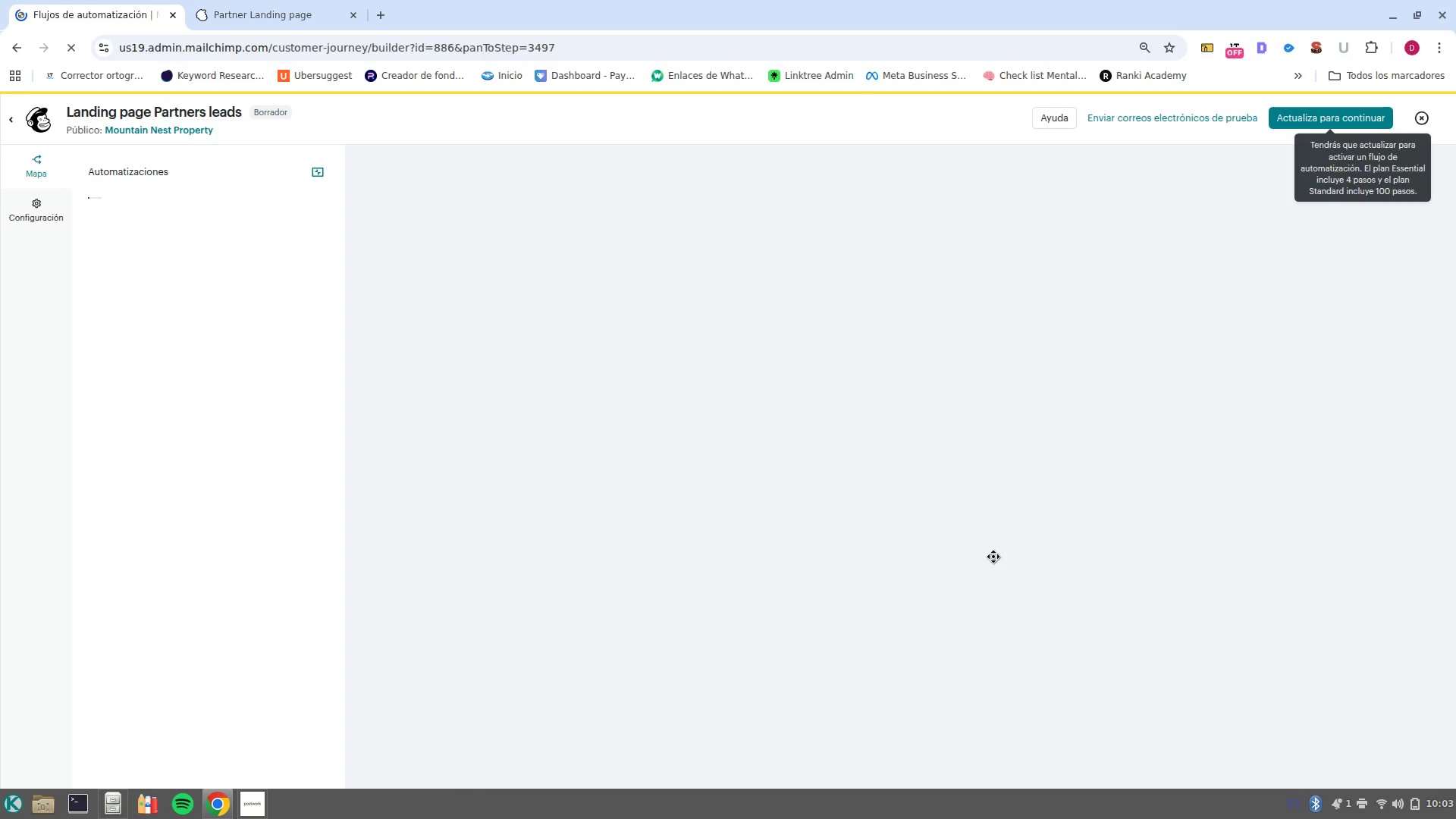 
wait(7.19)
 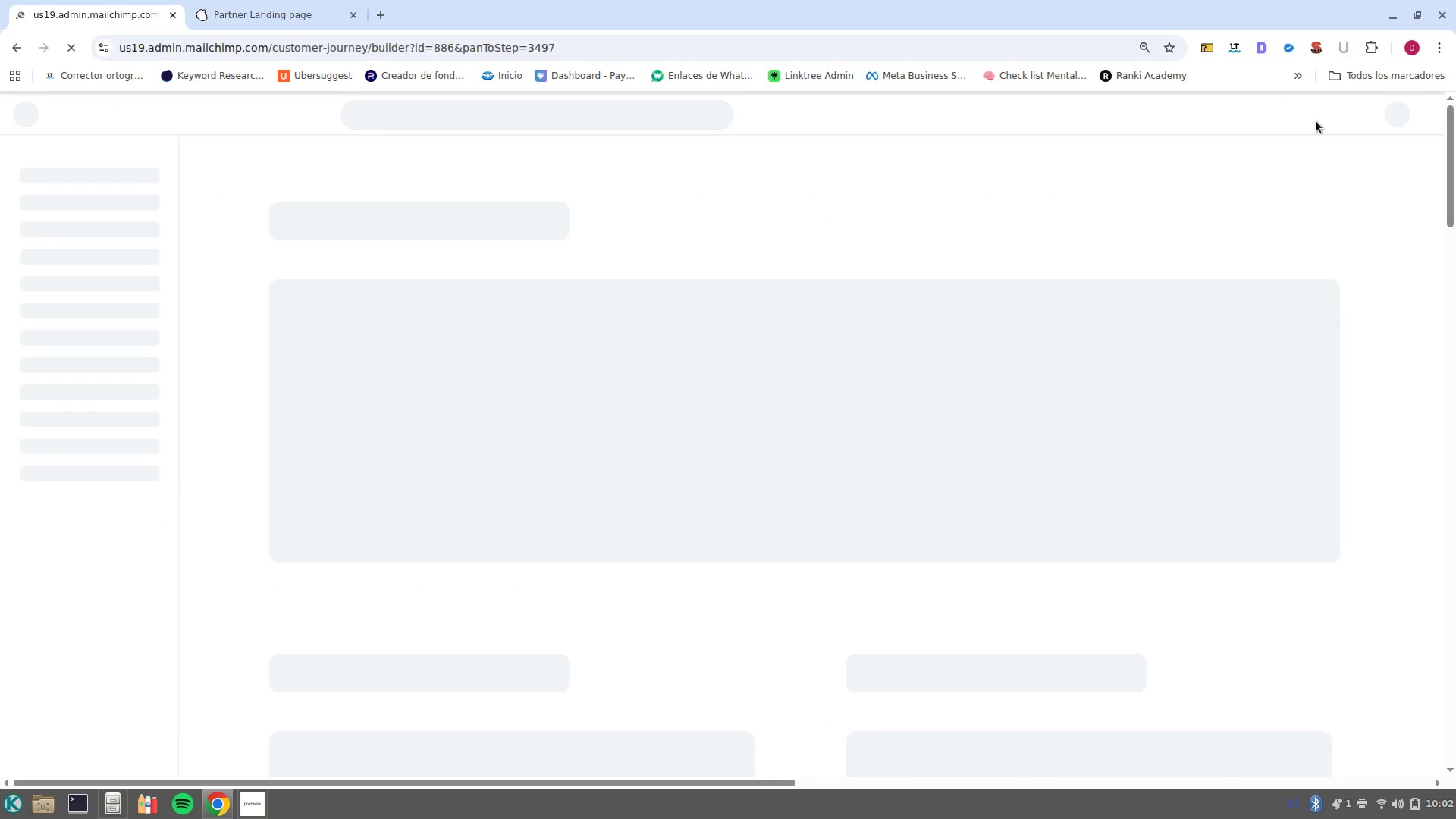 
left_click([30, 121])
 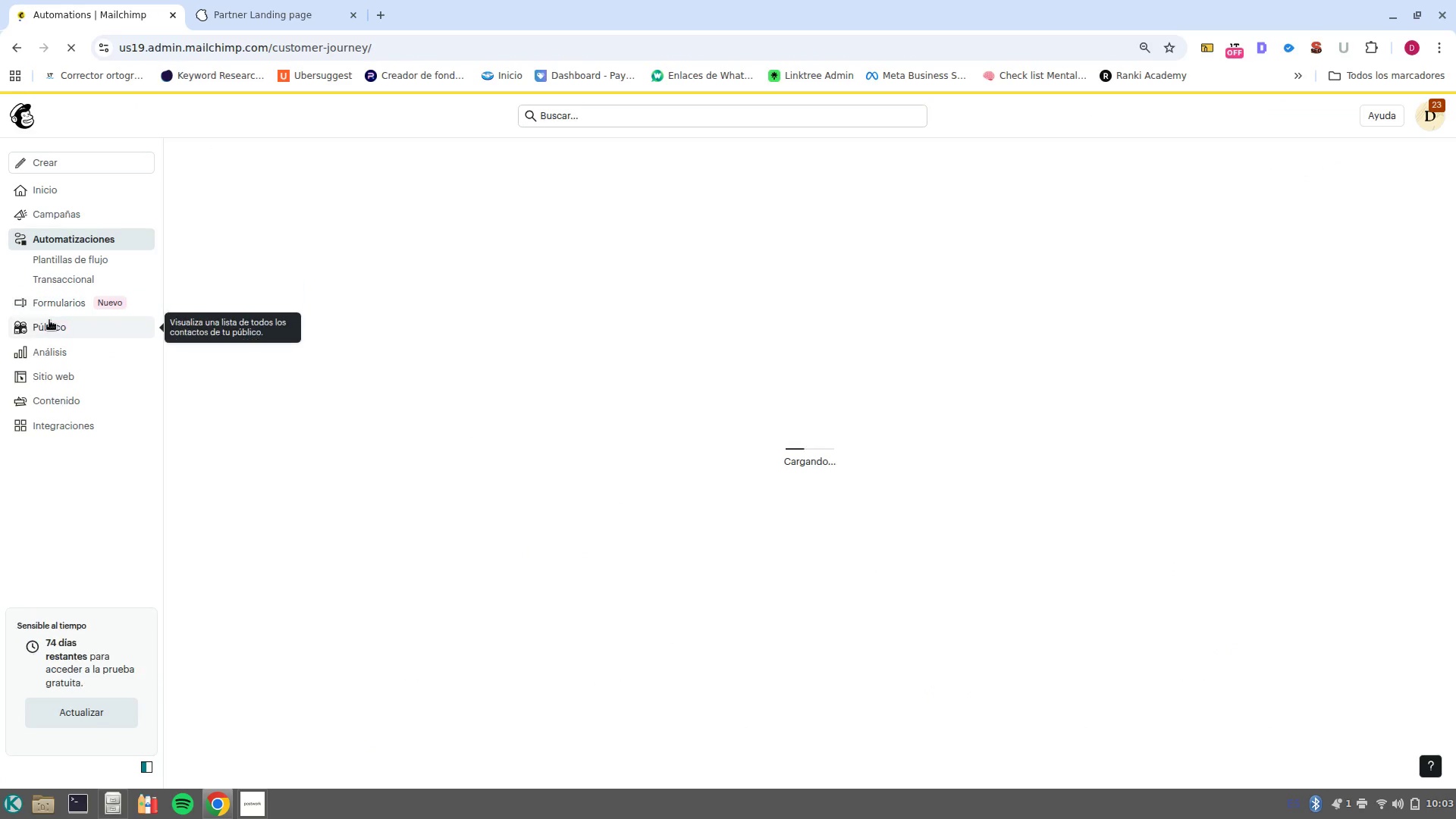 
left_click([54, 328])
 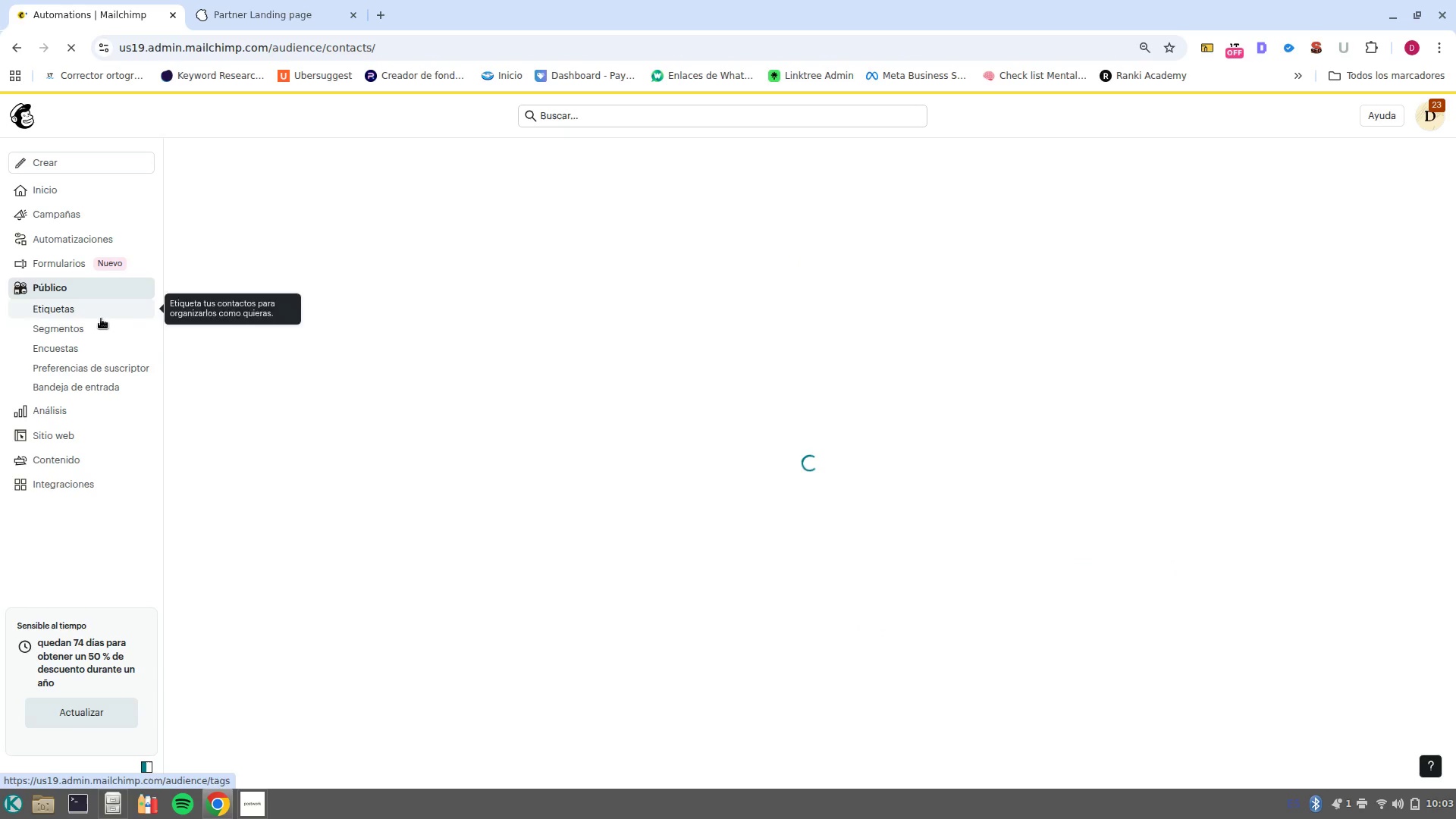 
left_click([107, 326])
 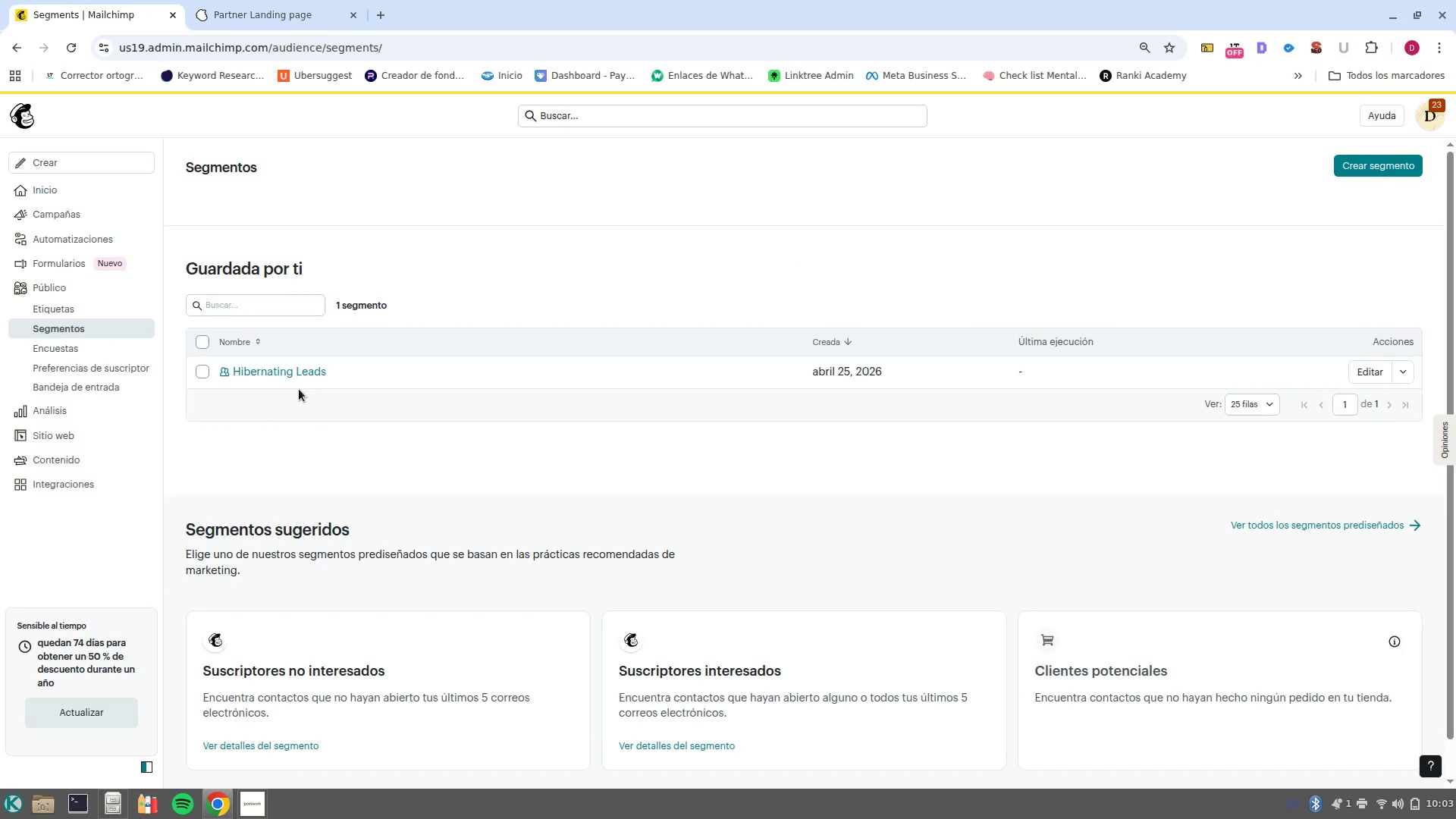 
left_click([206, 369])
 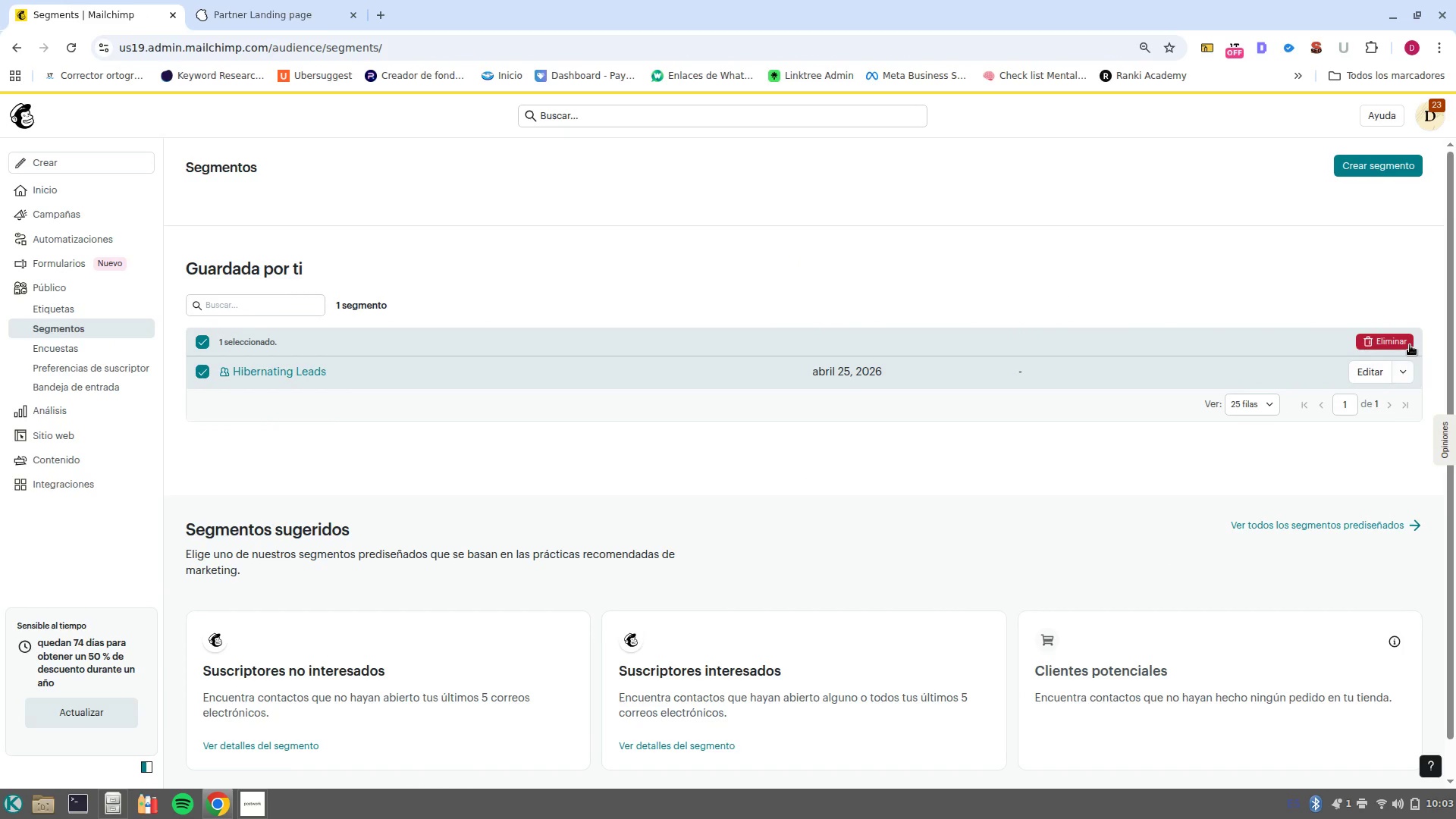 
left_click([1410, 345])
 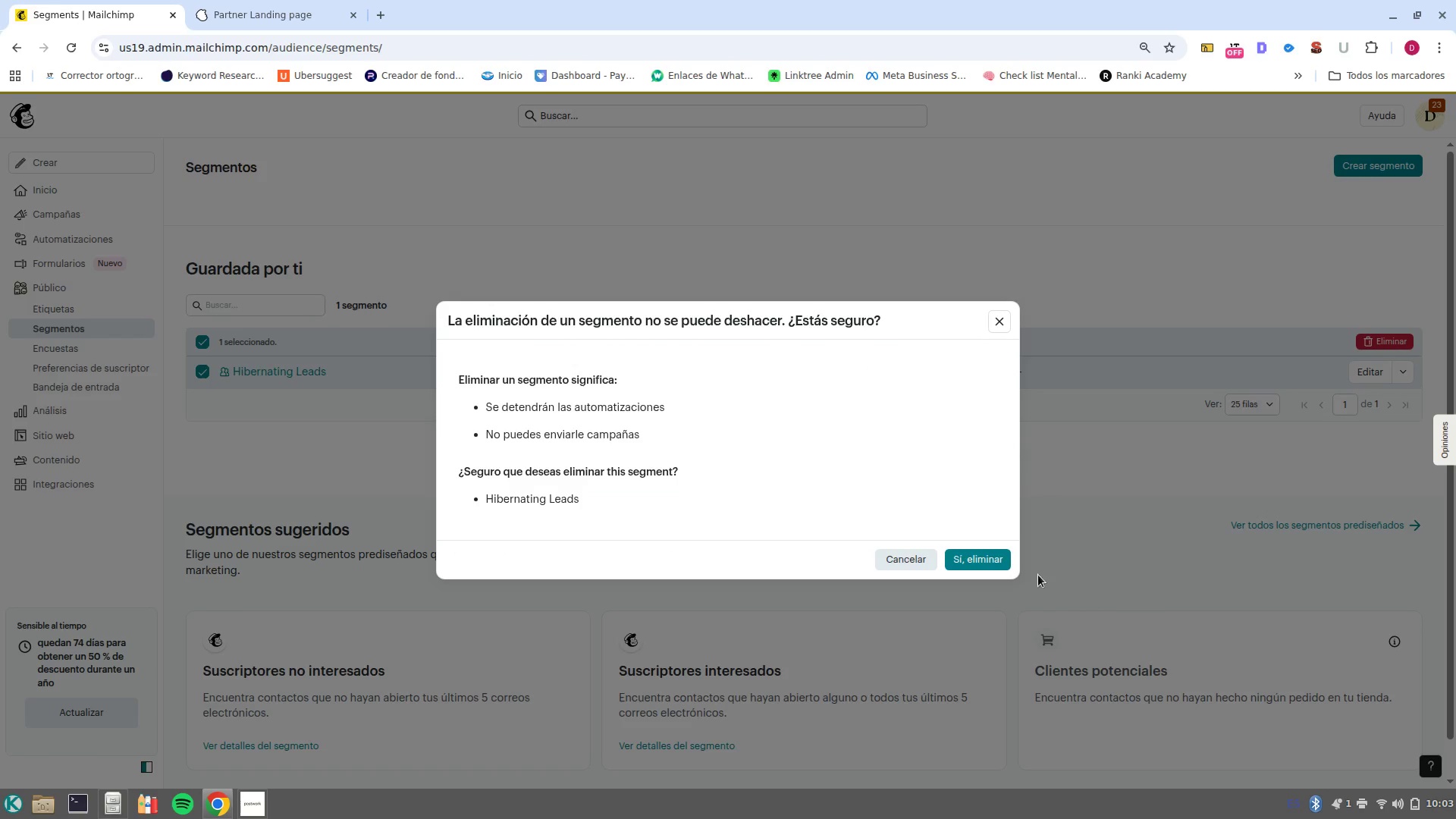 
left_click([1009, 566])
 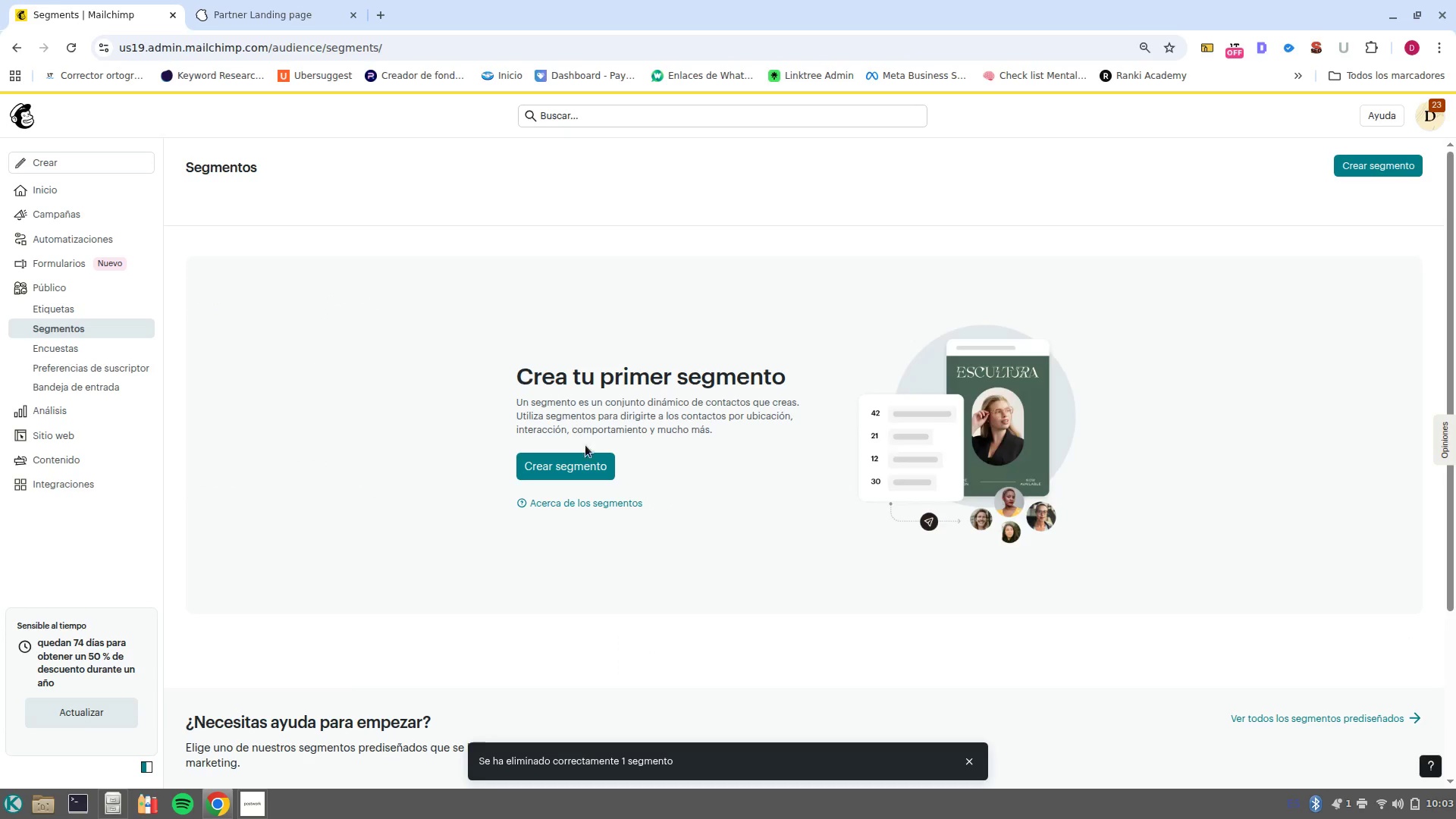 
left_click([576, 464])
 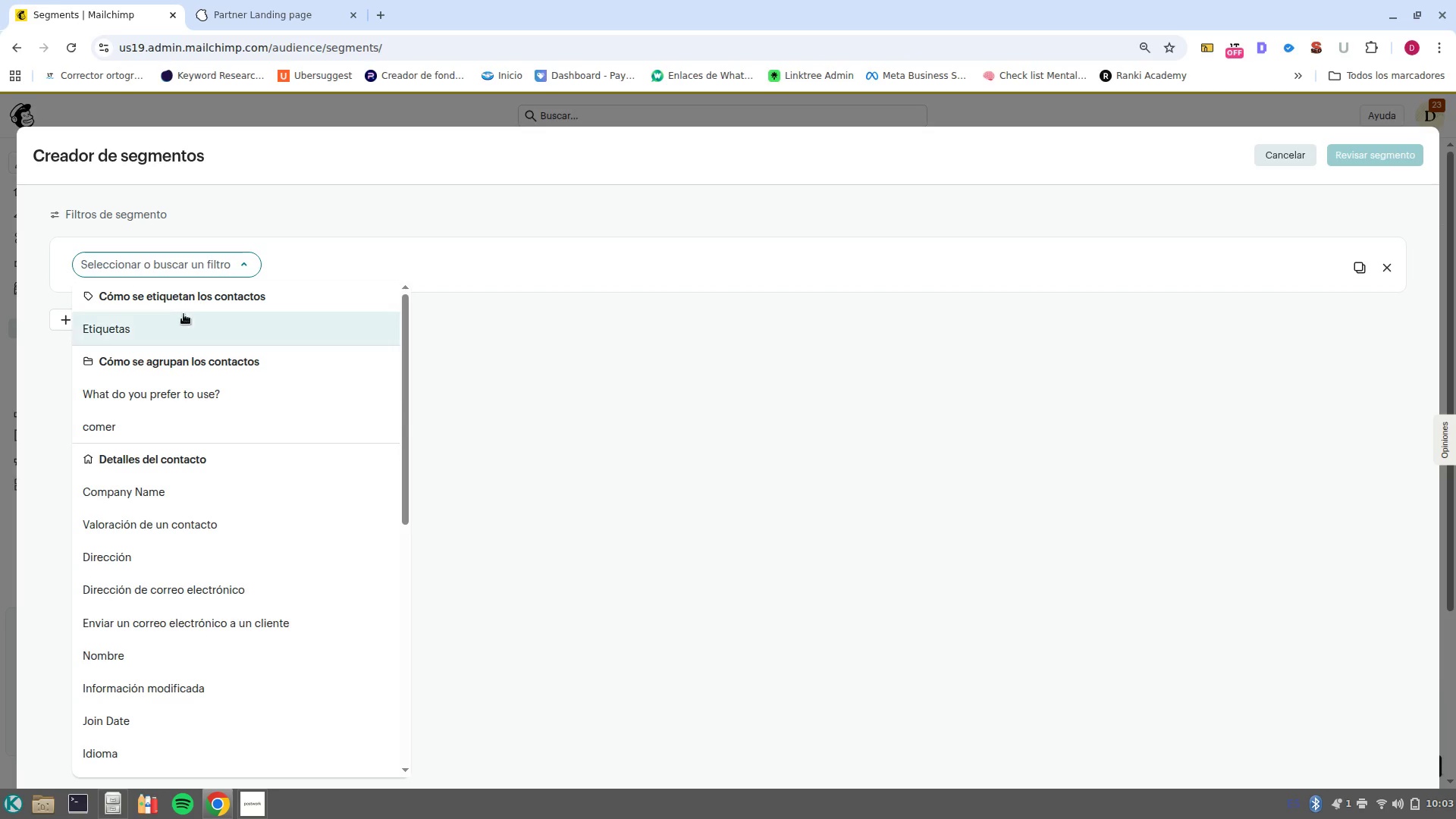 
left_click([179, 322])
 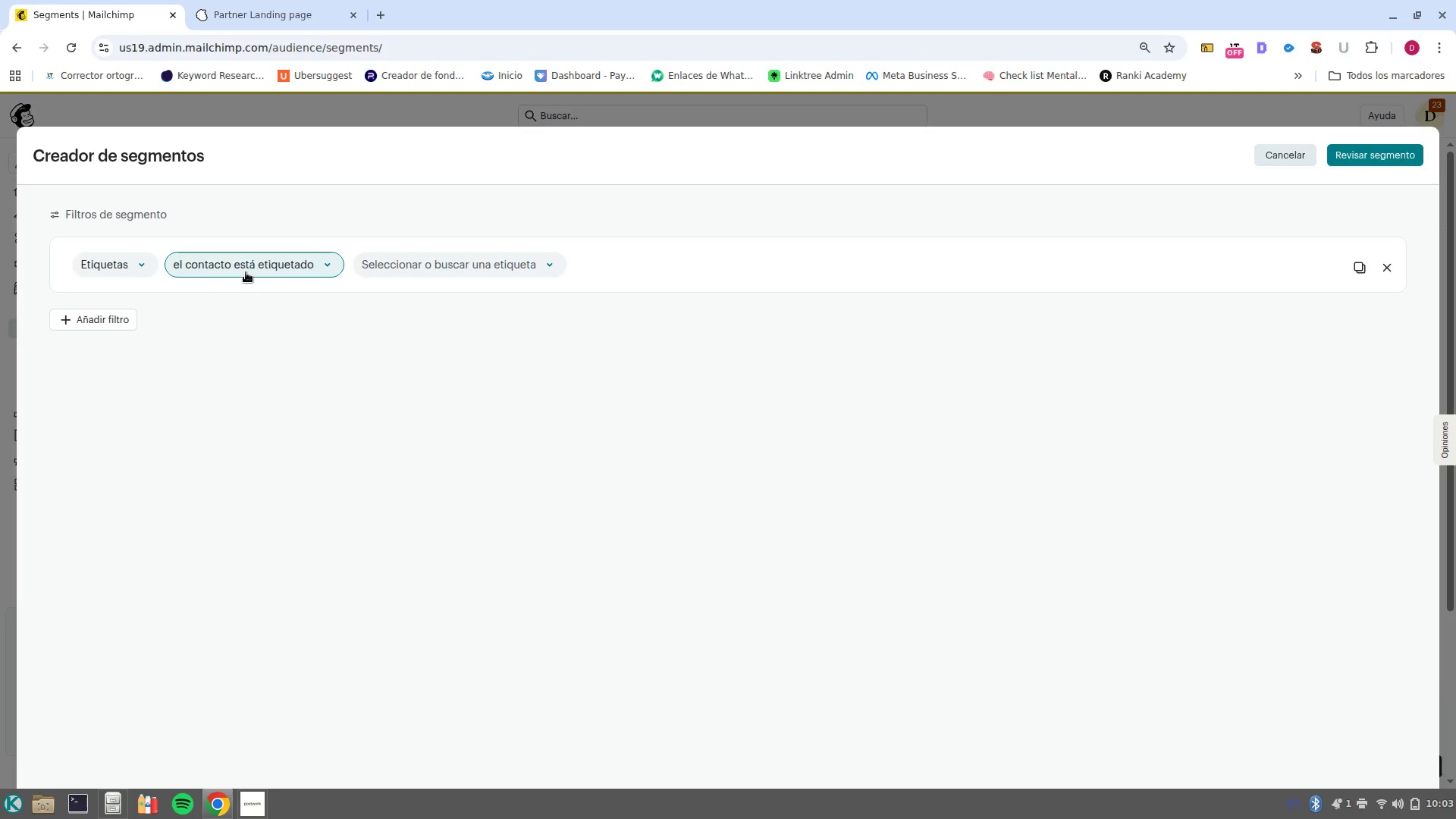 
left_click([246, 270])
 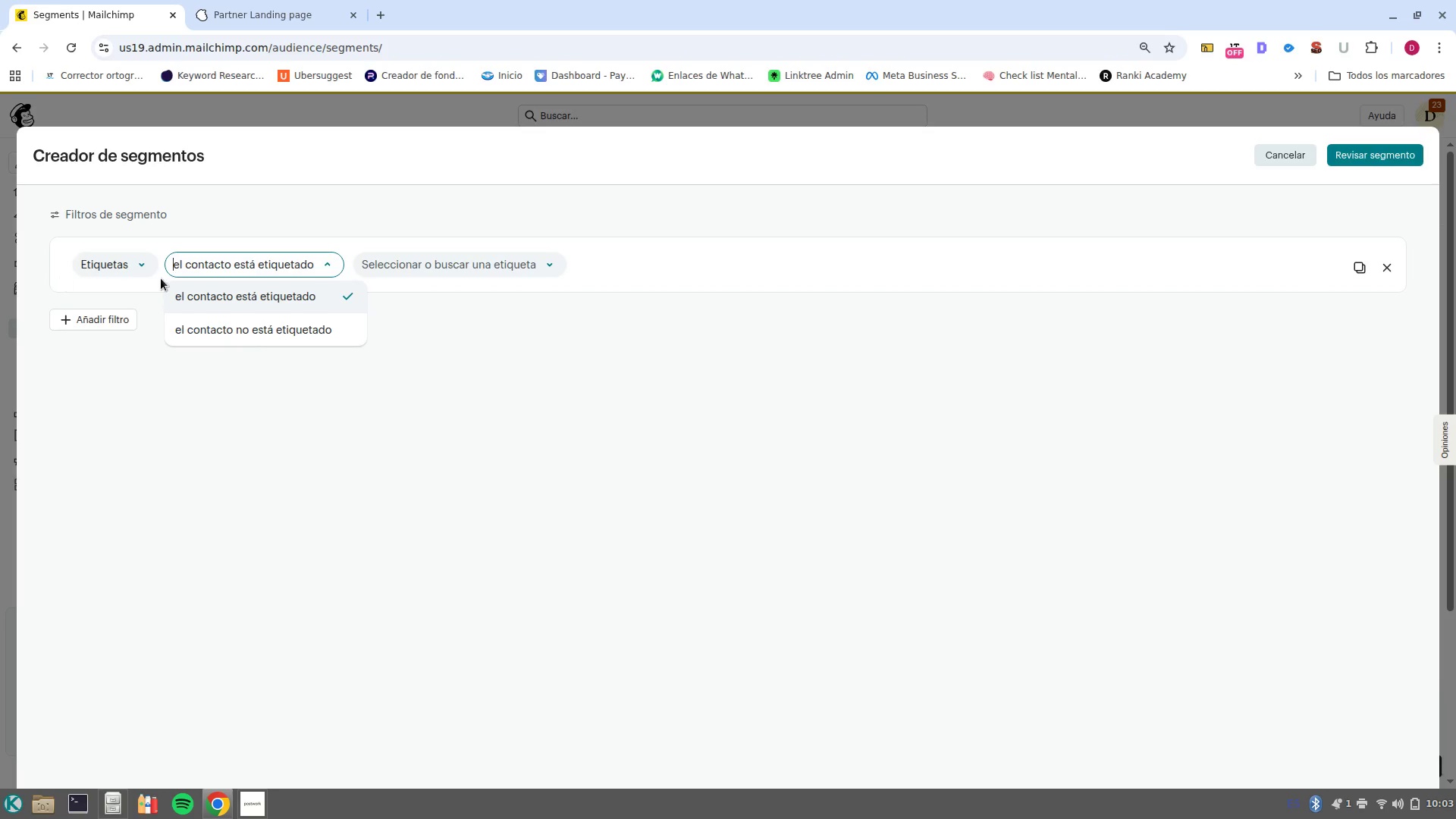 
left_click([130, 277])
 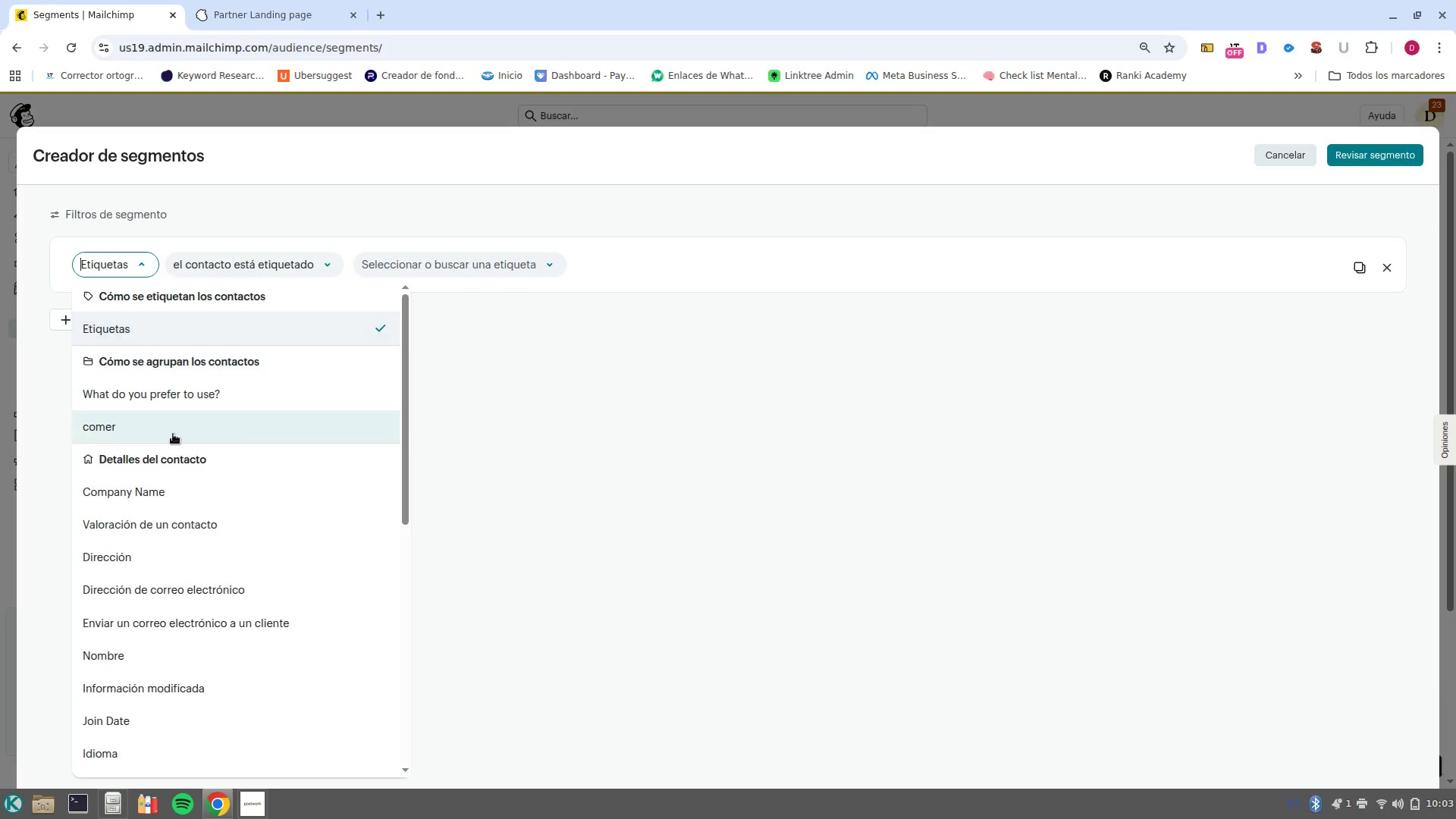 
scroll: coordinate [181, 579], scroll_direction: down, amount: 4.0
 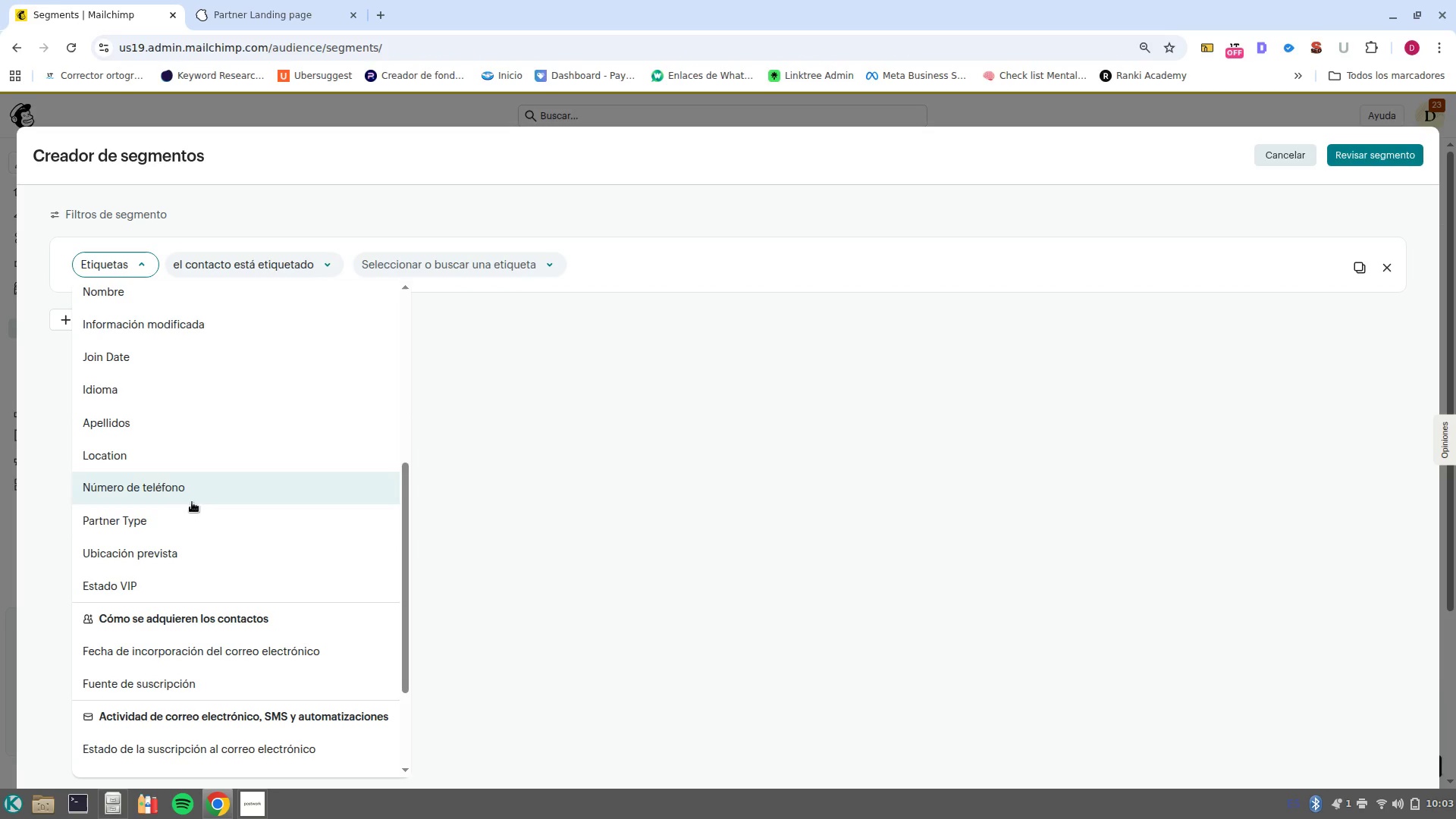 
left_click([199, 515])
 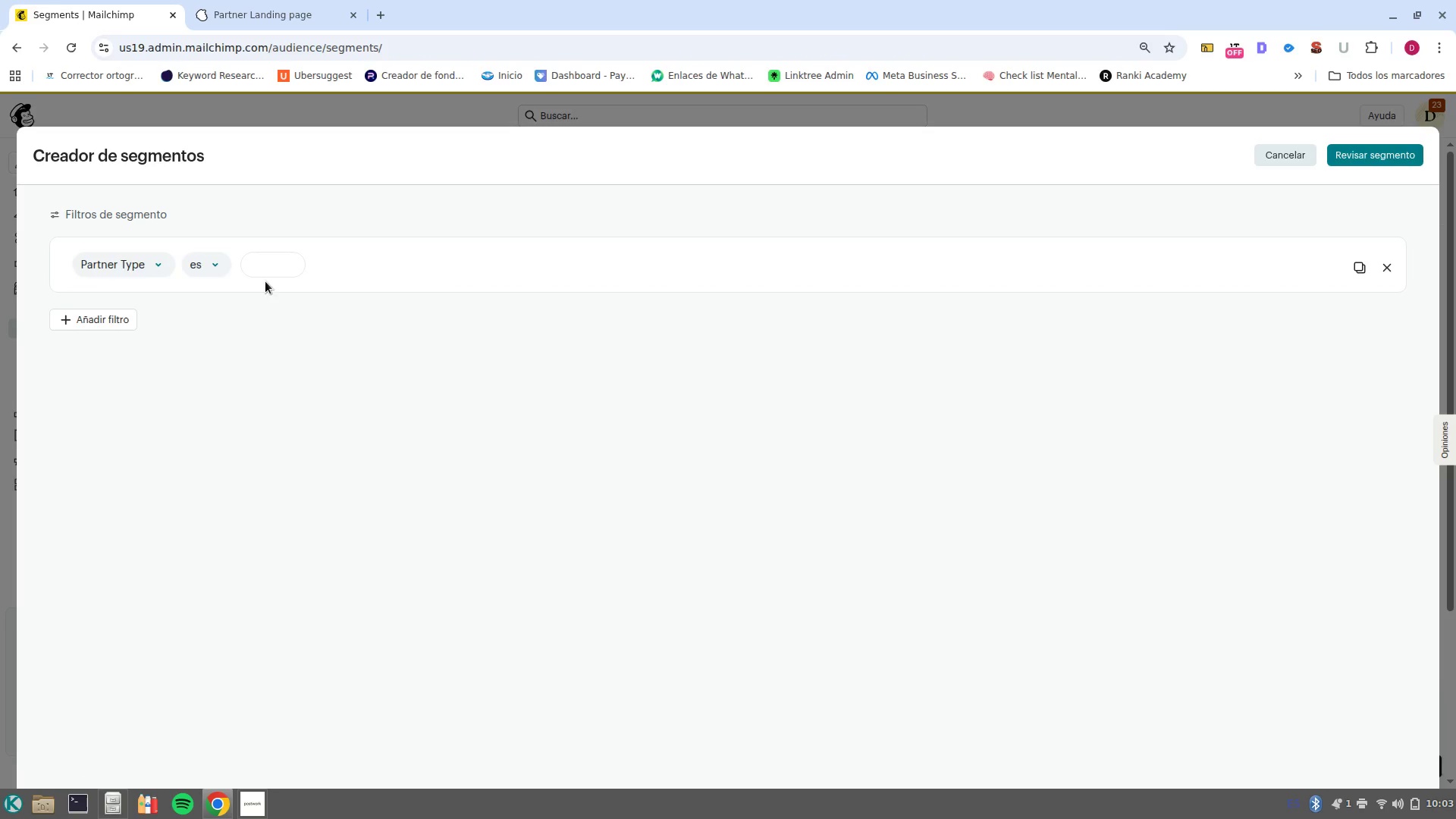 
left_click([264, 267])
 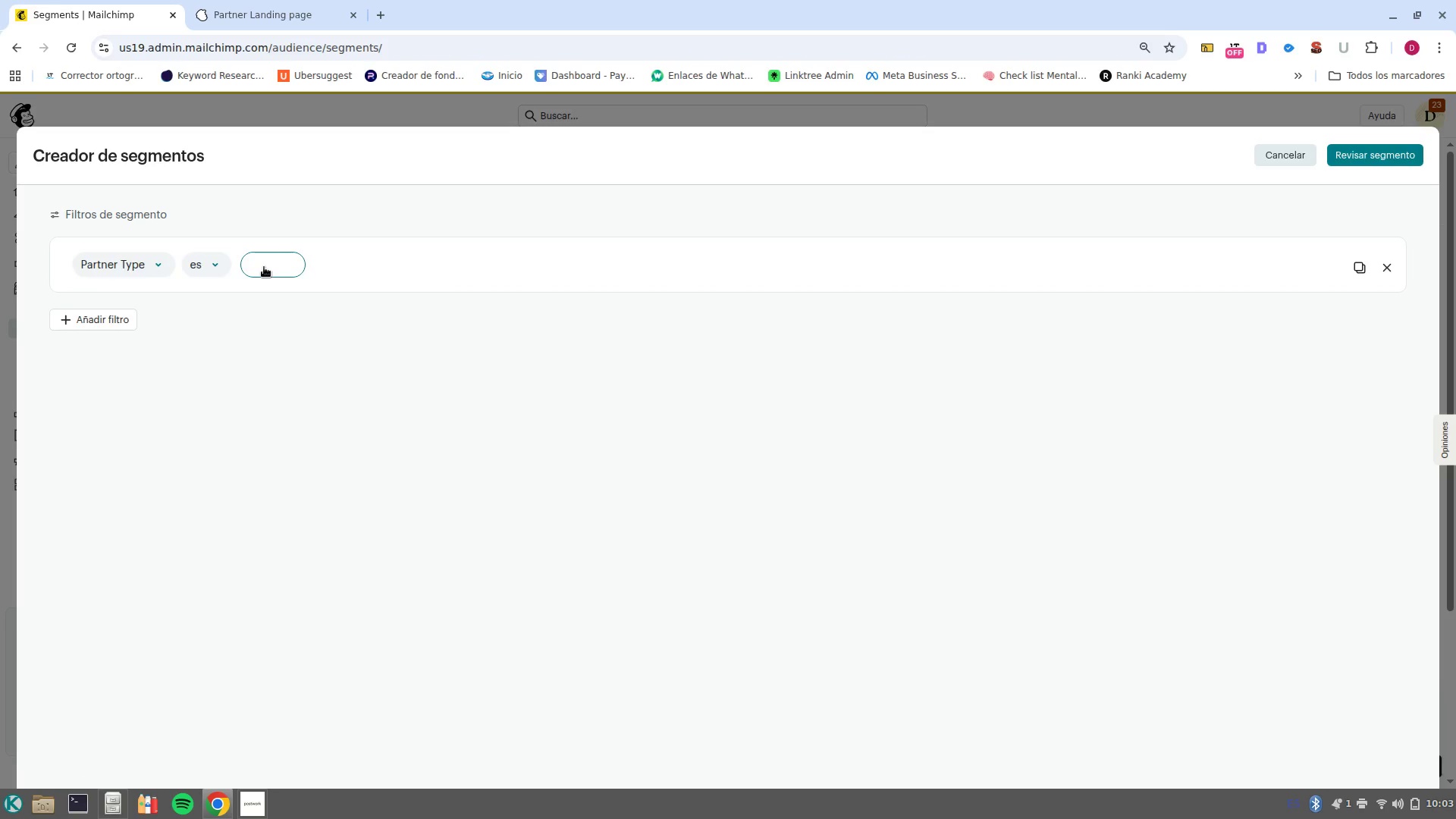 
type(Wedd)
key(Backspace)
key(Backspace)
type(w)
key(Backspace)
type(e)
key(Backspace)
type(dding planner)
 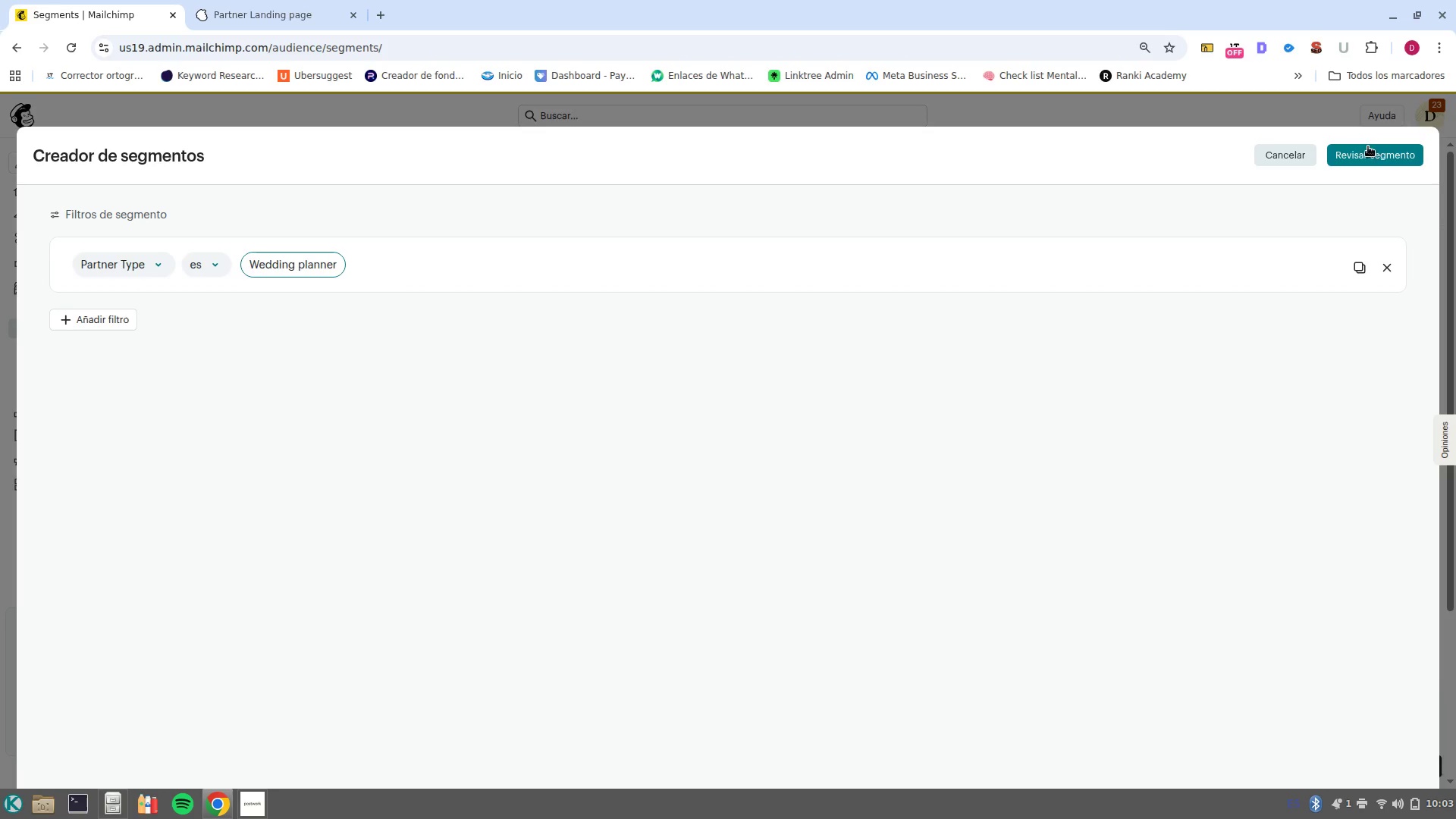 
left_click([1377, 159])
 